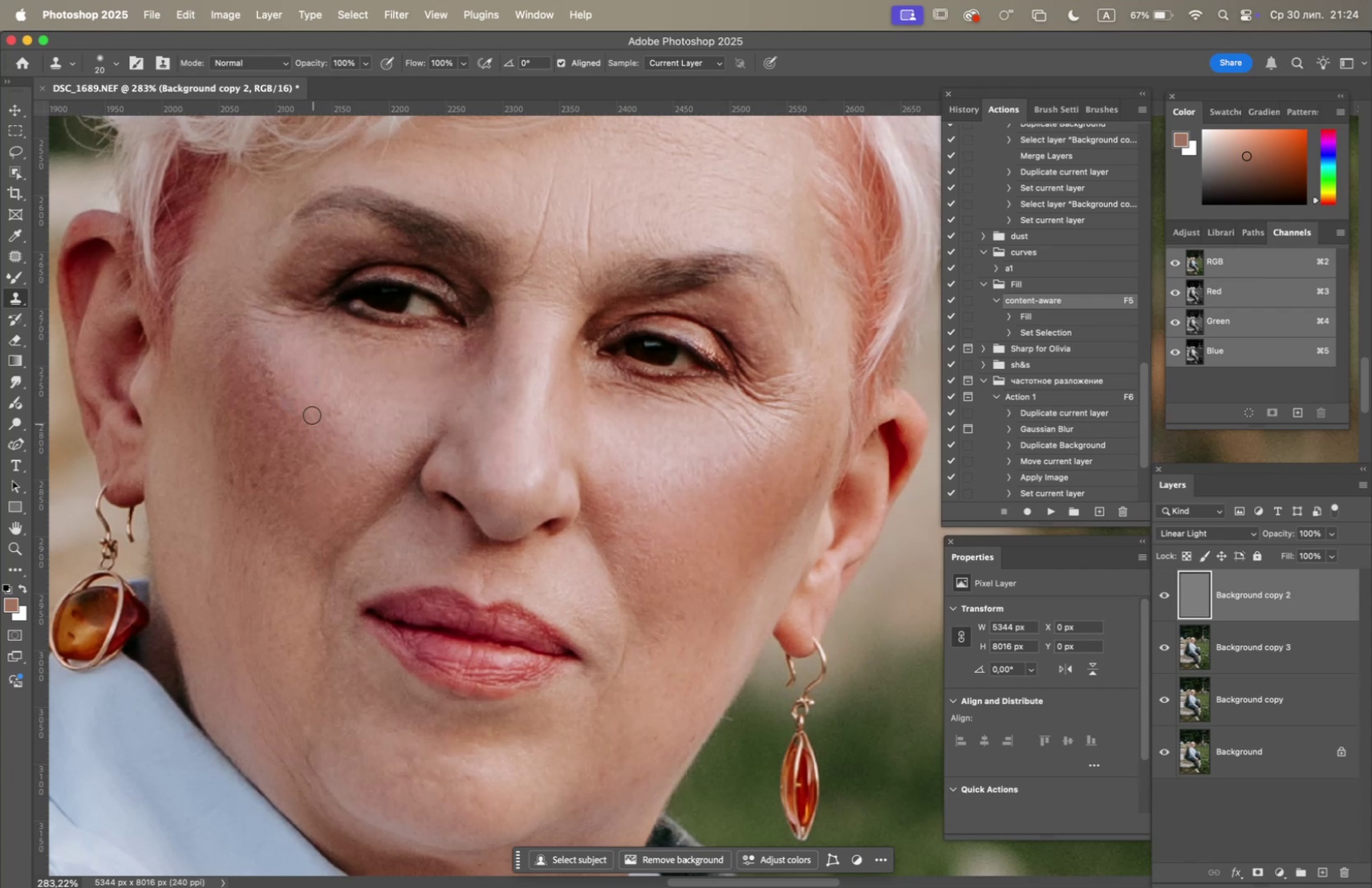 
double_click([312, 414])
 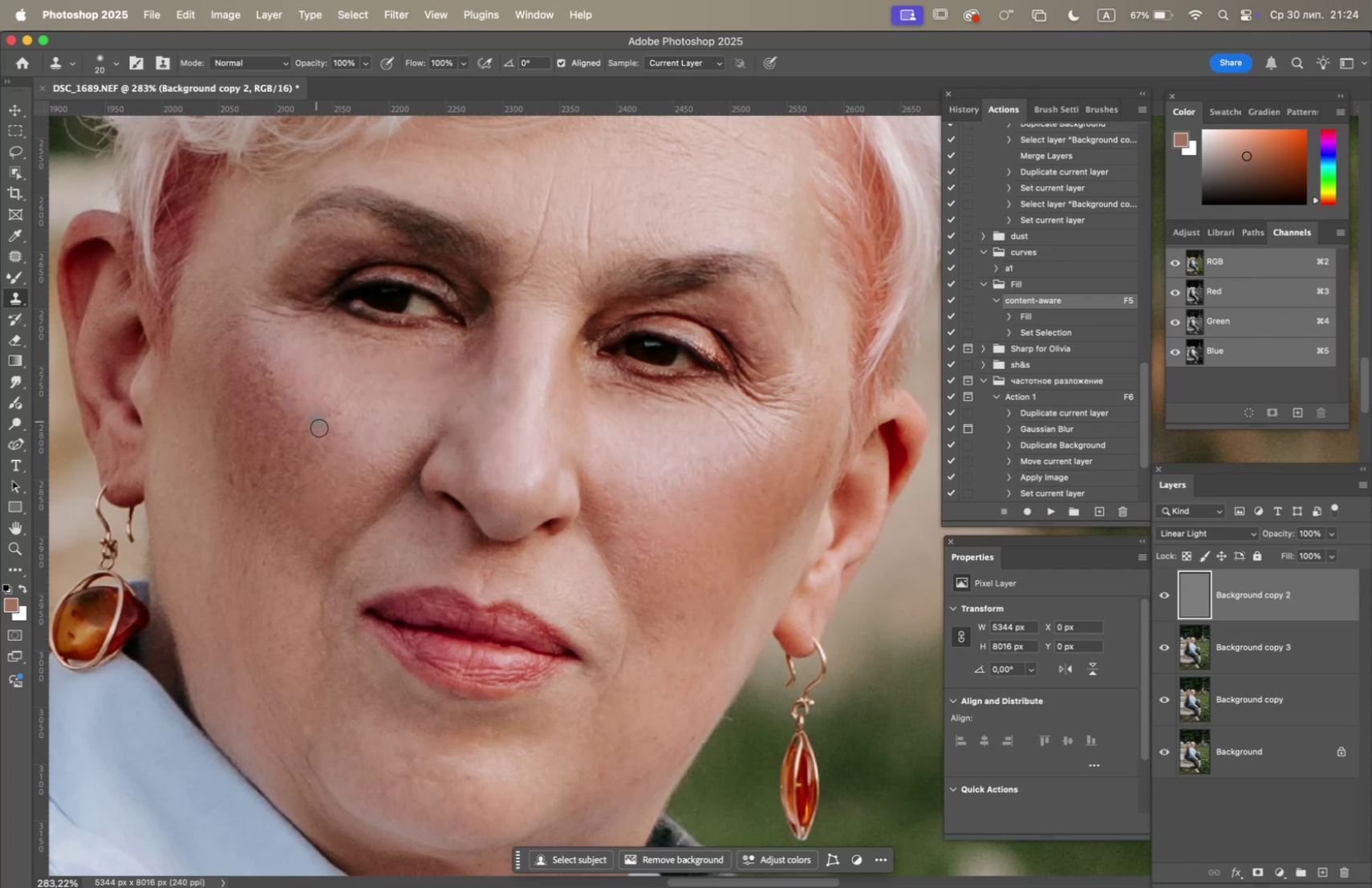 
hold_key(key=OptionLeft, duration=1.51)
left_click([350, 450])
 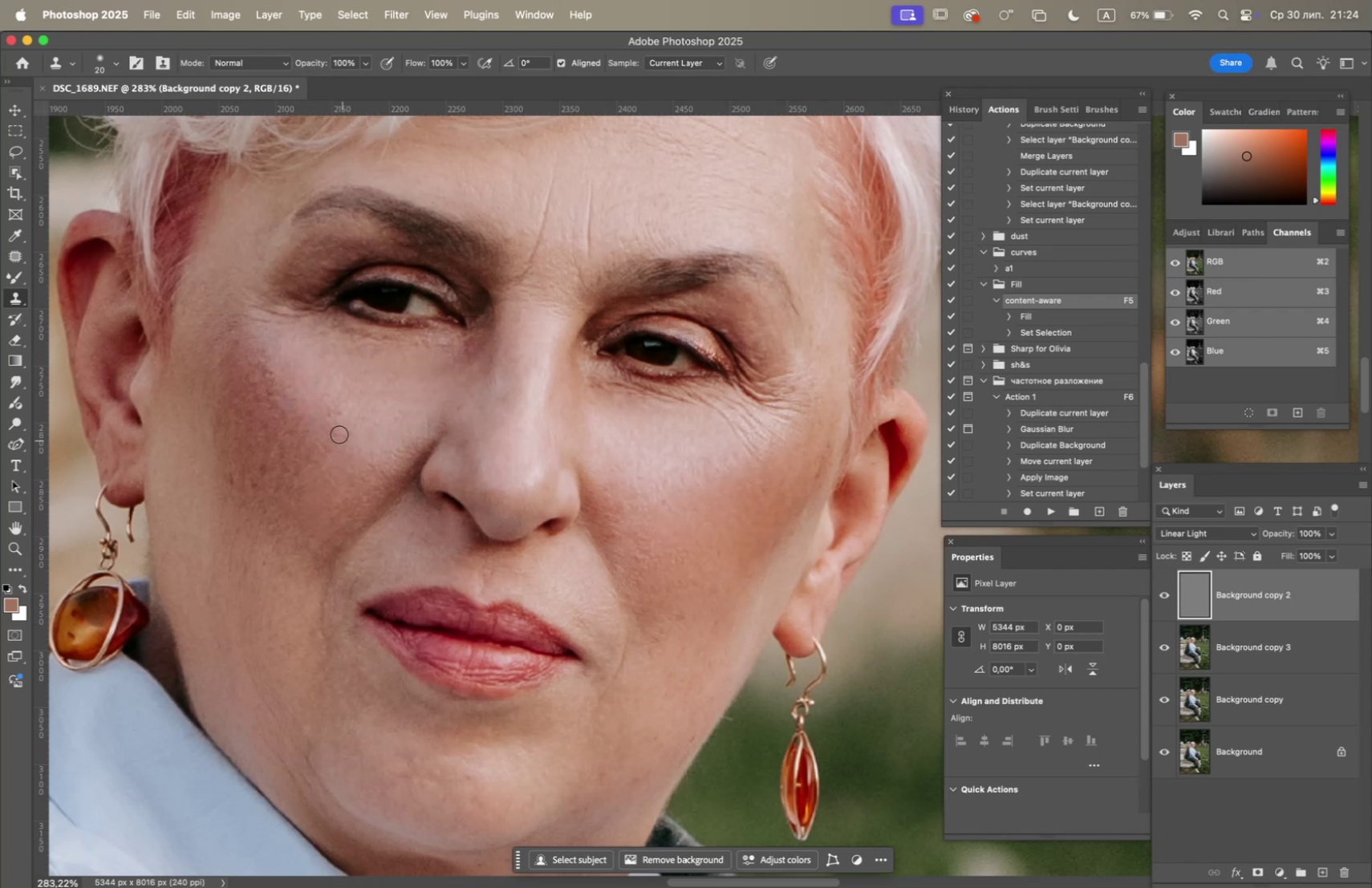 
double_click([339, 428])
 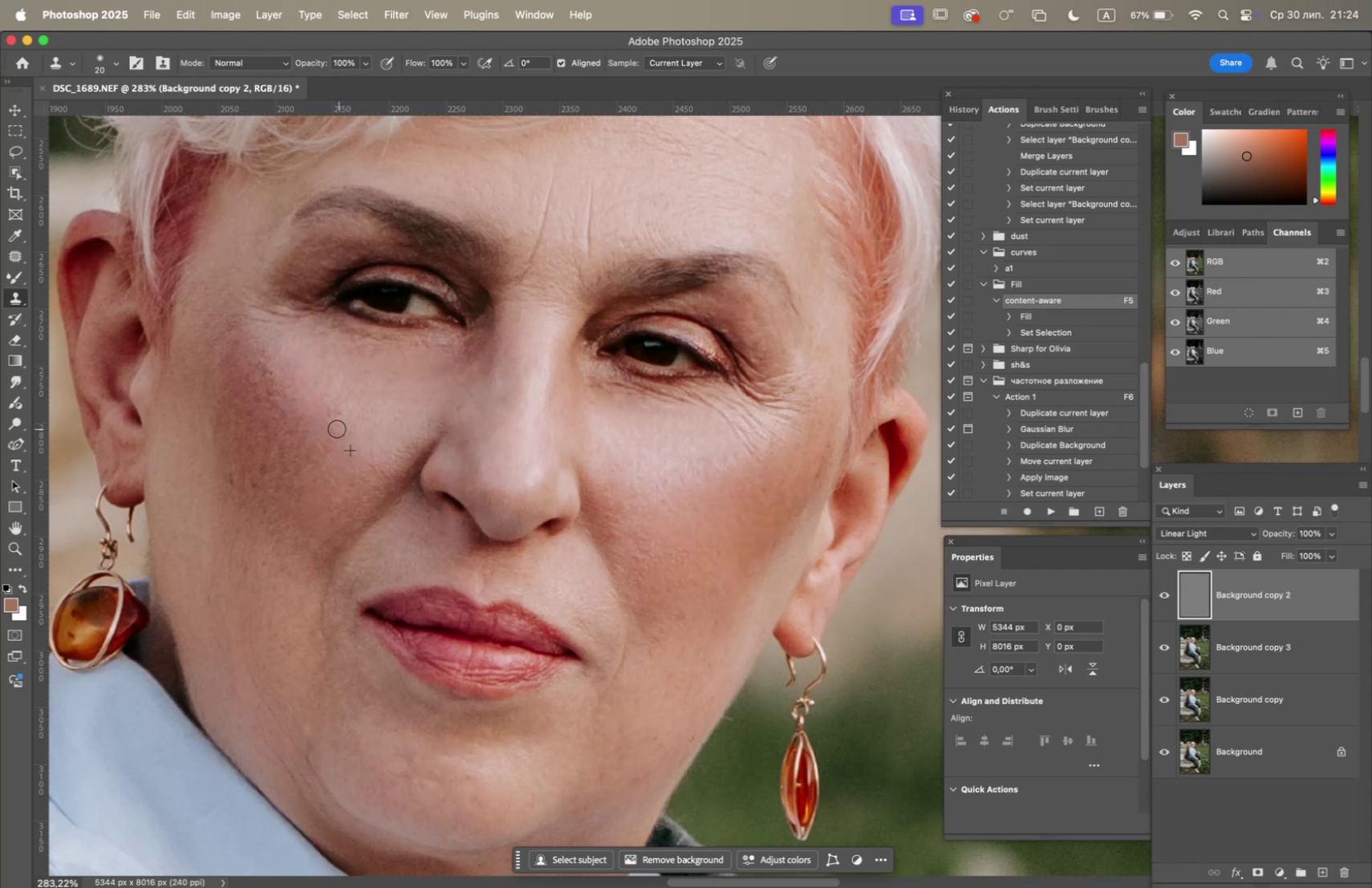 
triple_click([331, 427])
 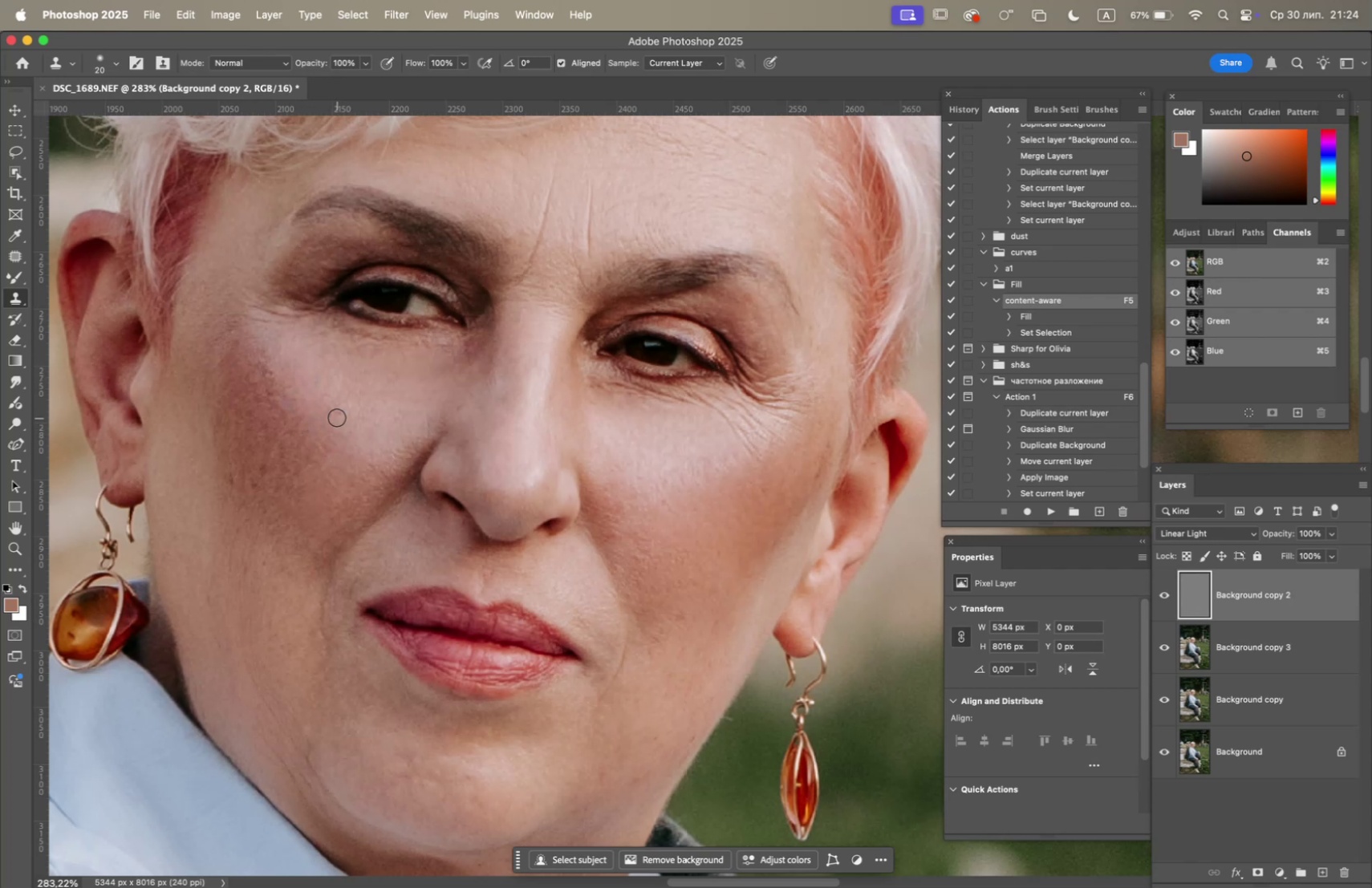 
triple_click([327, 412])
 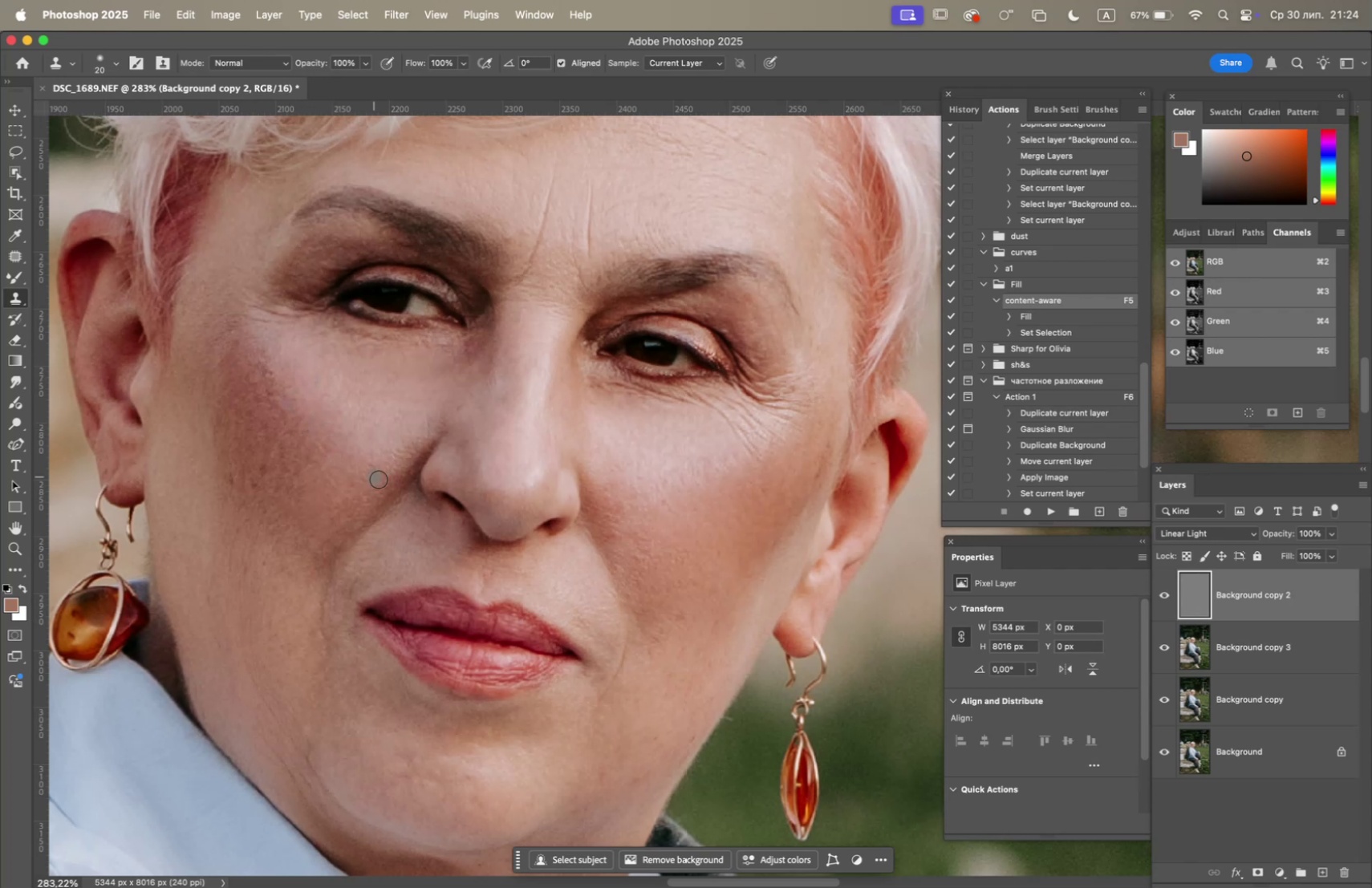 
hold_key(key=OptionLeft, duration=1.08)
left_click([333, 466])
 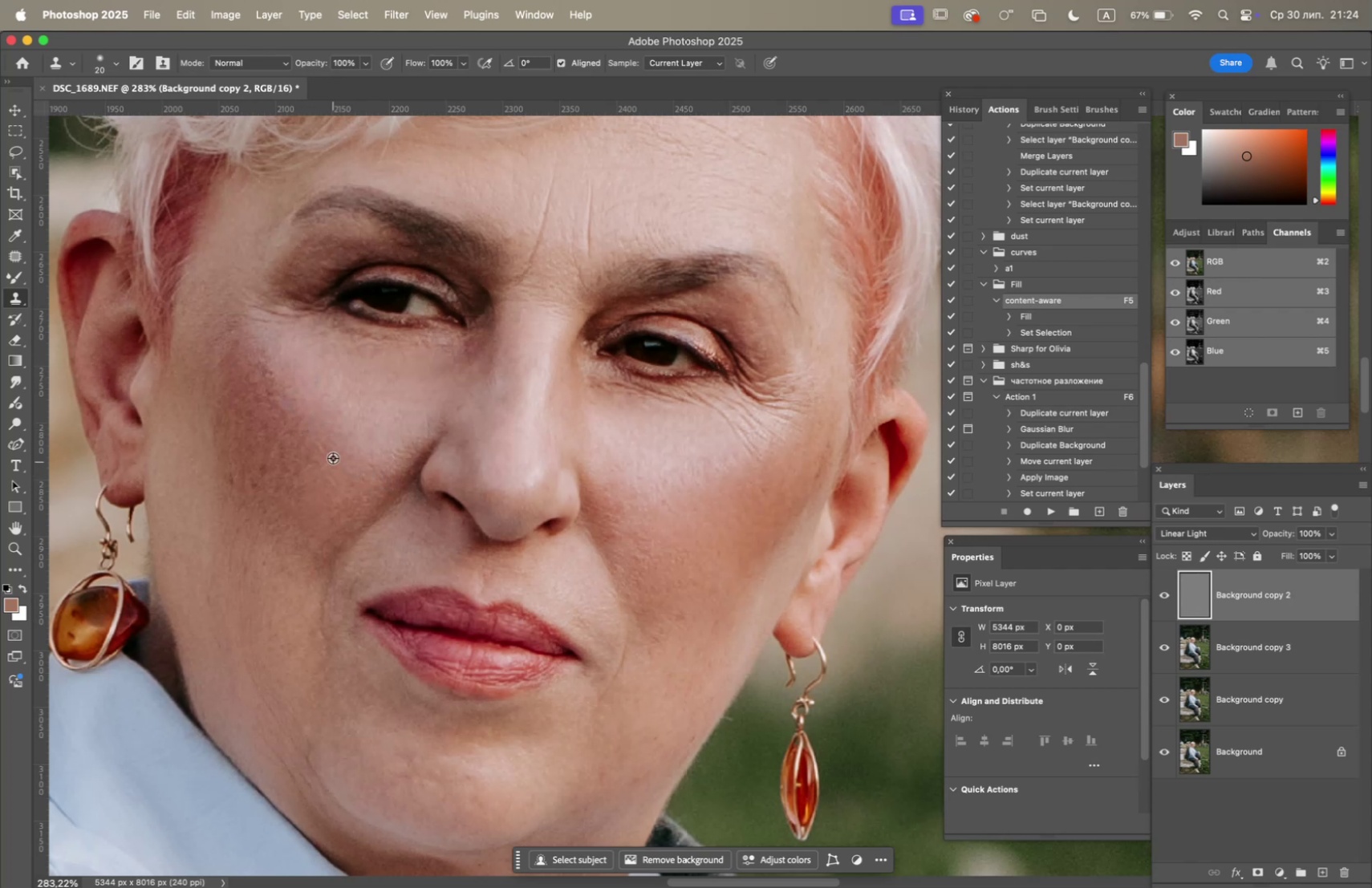 
double_click([330, 449])
 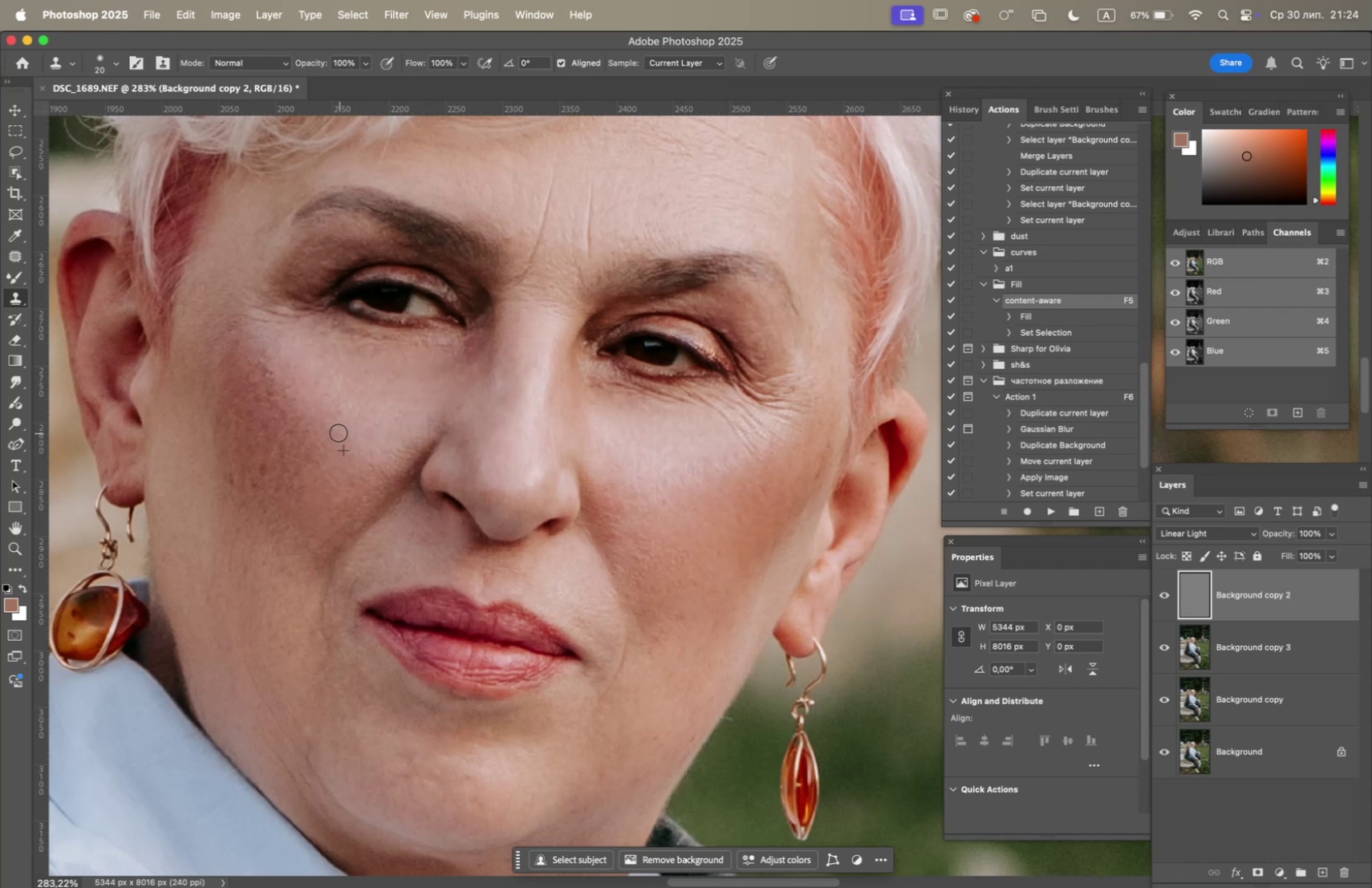 
hold_key(key=OptionLeft, duration=0.36)
left_click([377, 440])
 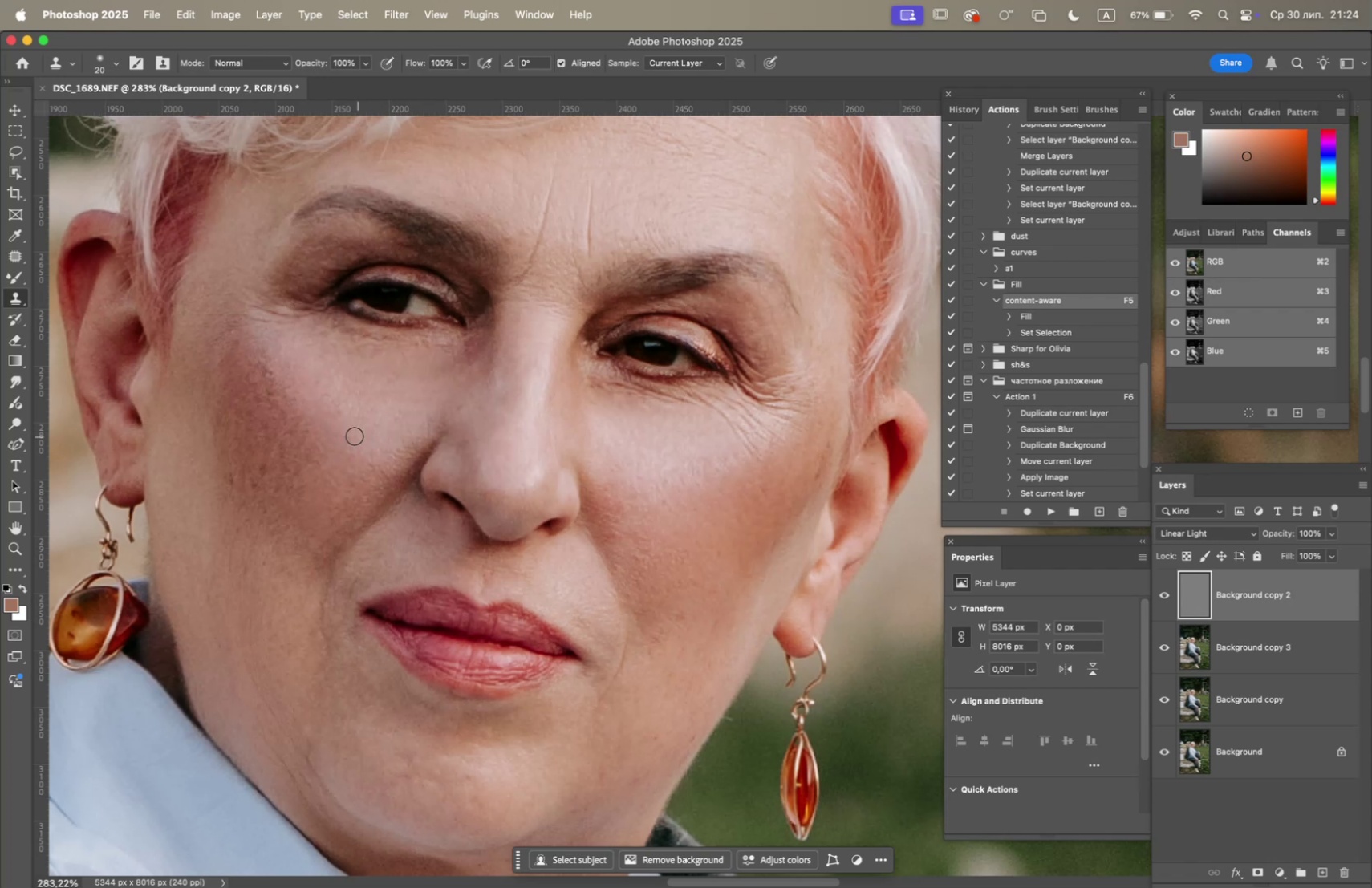 
double_click([344, 435])
 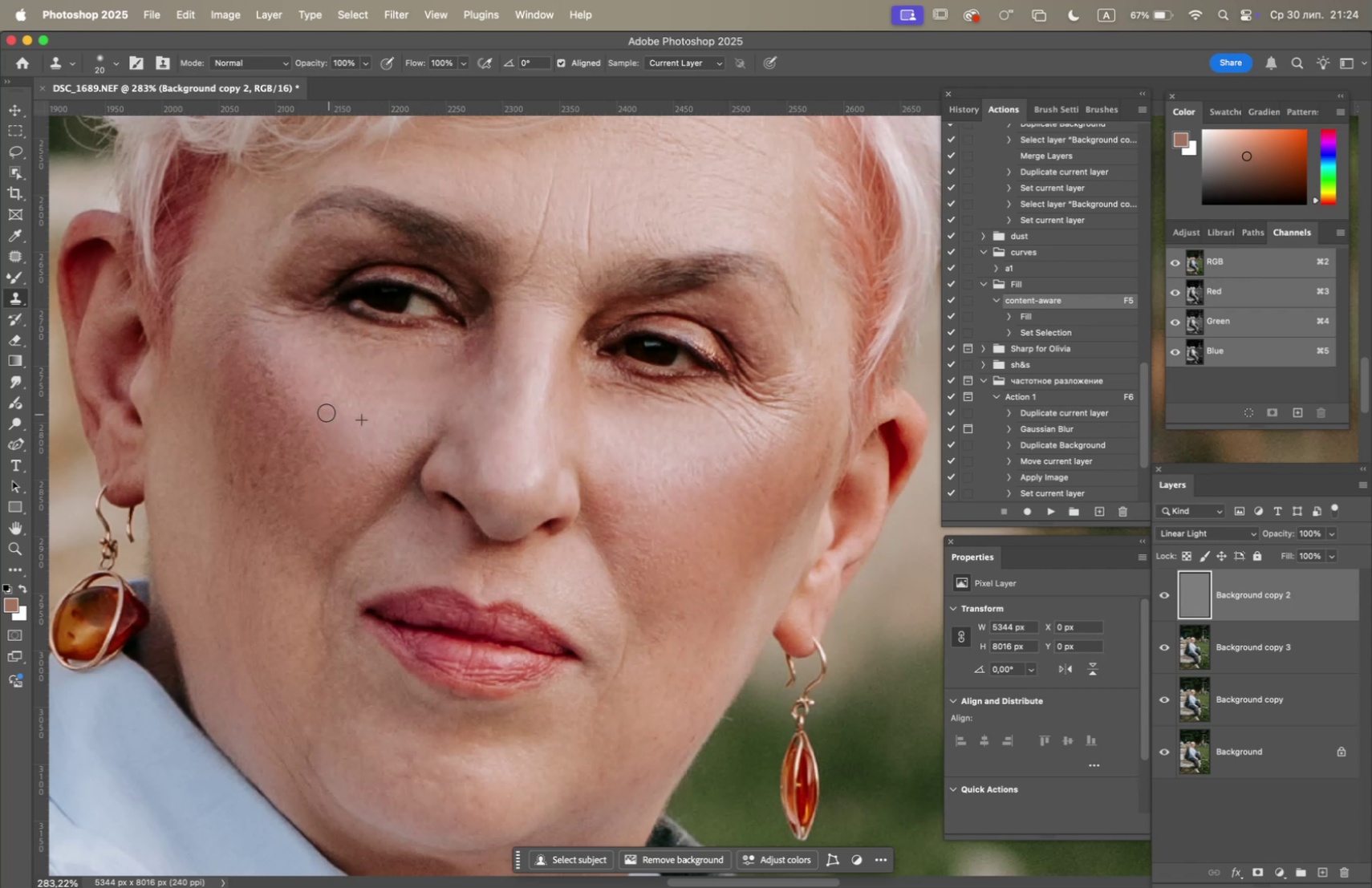 
hold_key(key=OptionLeft, duration=2.13)
left_click([245, 440])
 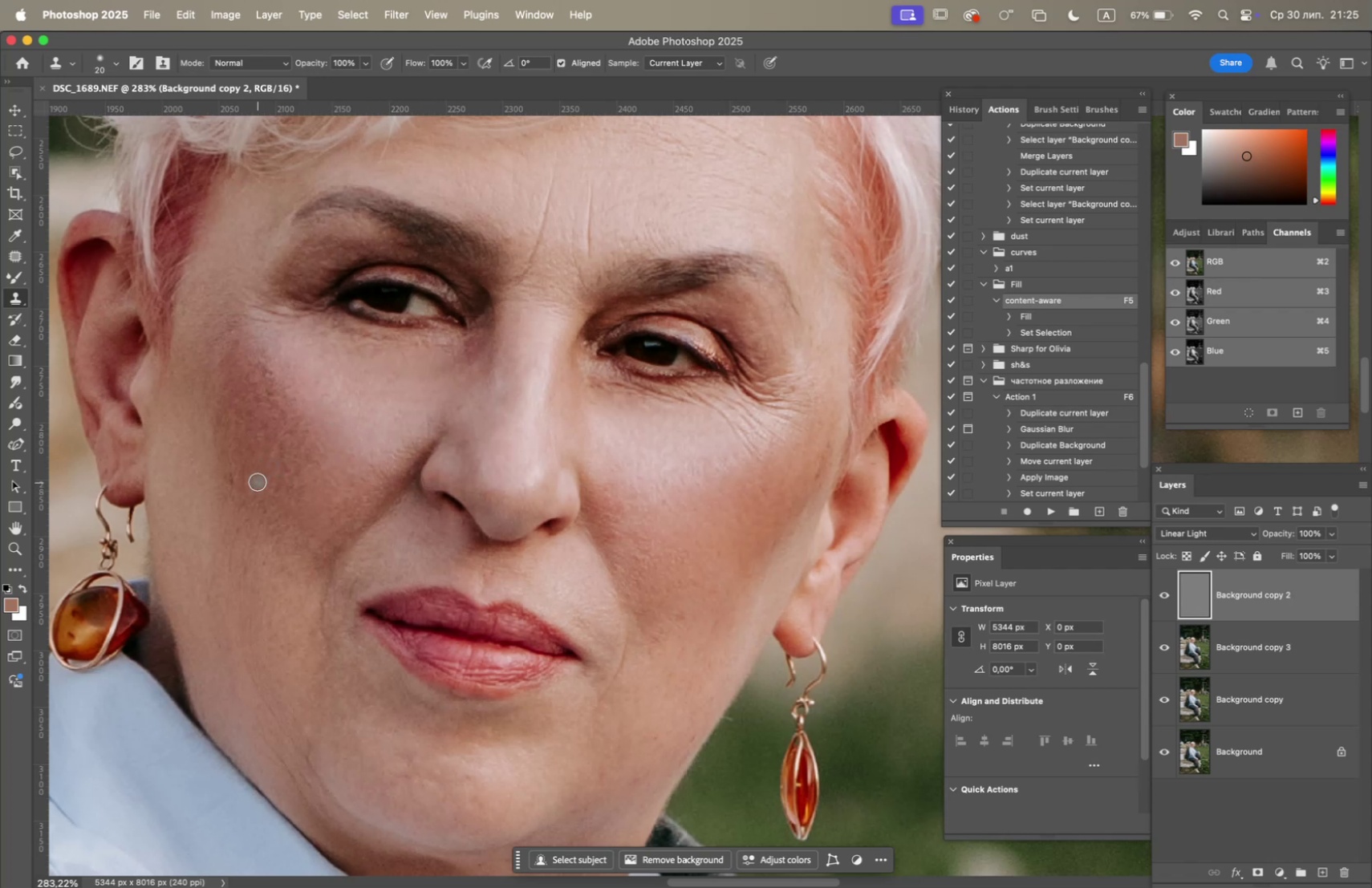 
hold_key(key=OptionLeft, duration=1.12)
 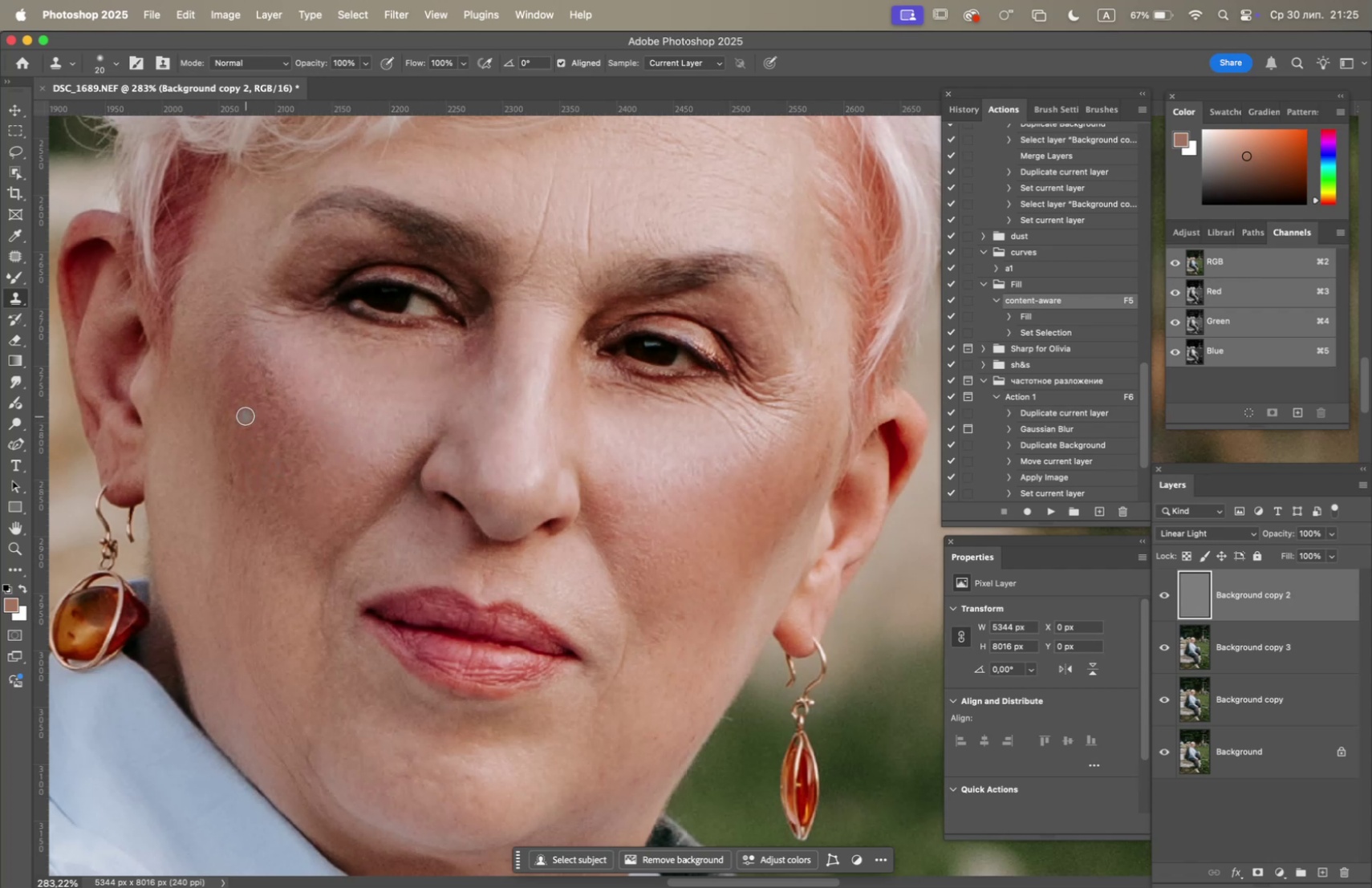 
triple_click([247, 412])
 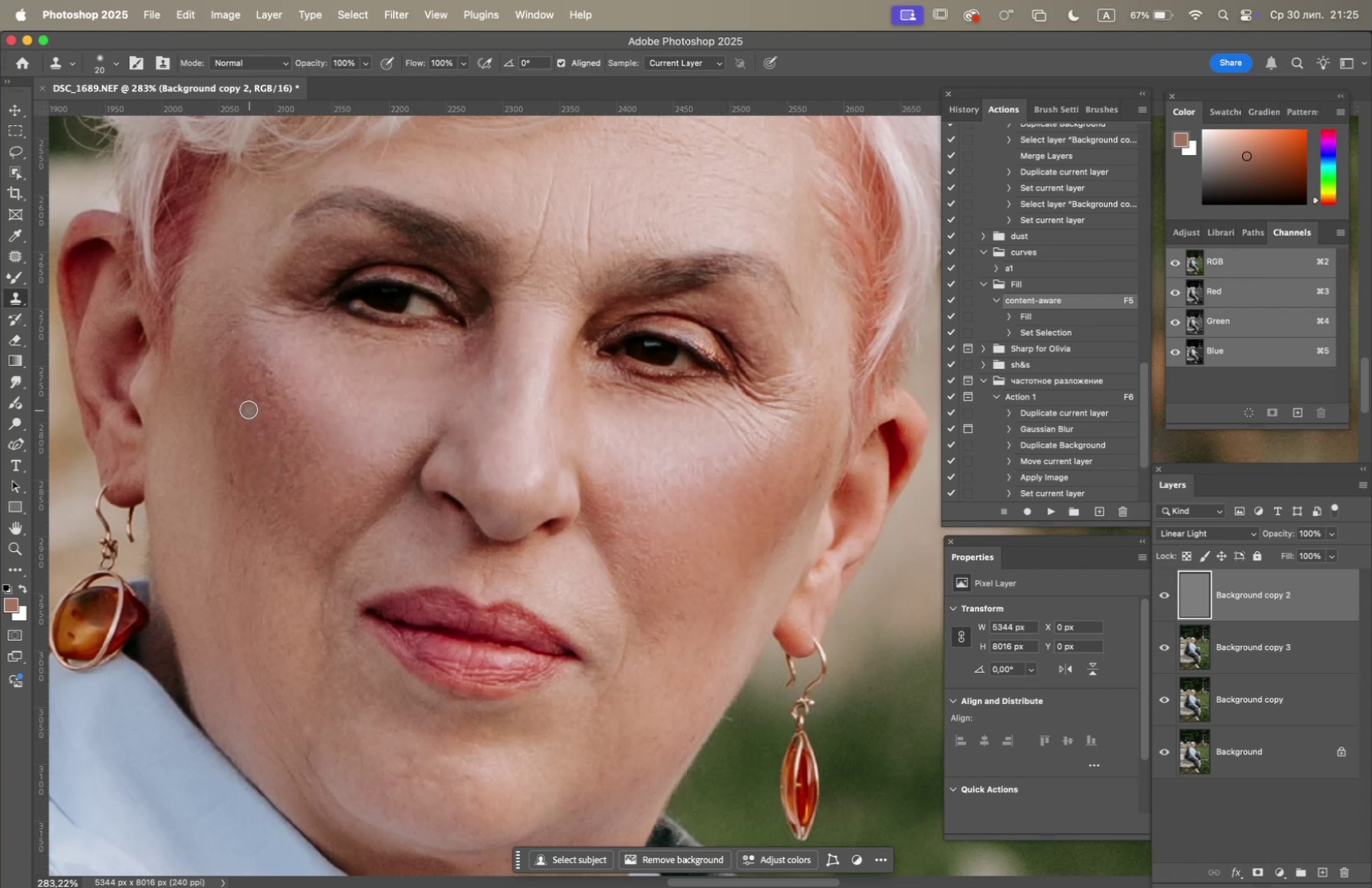 
hold_key(key=OptionLeft, duration=0.54)
 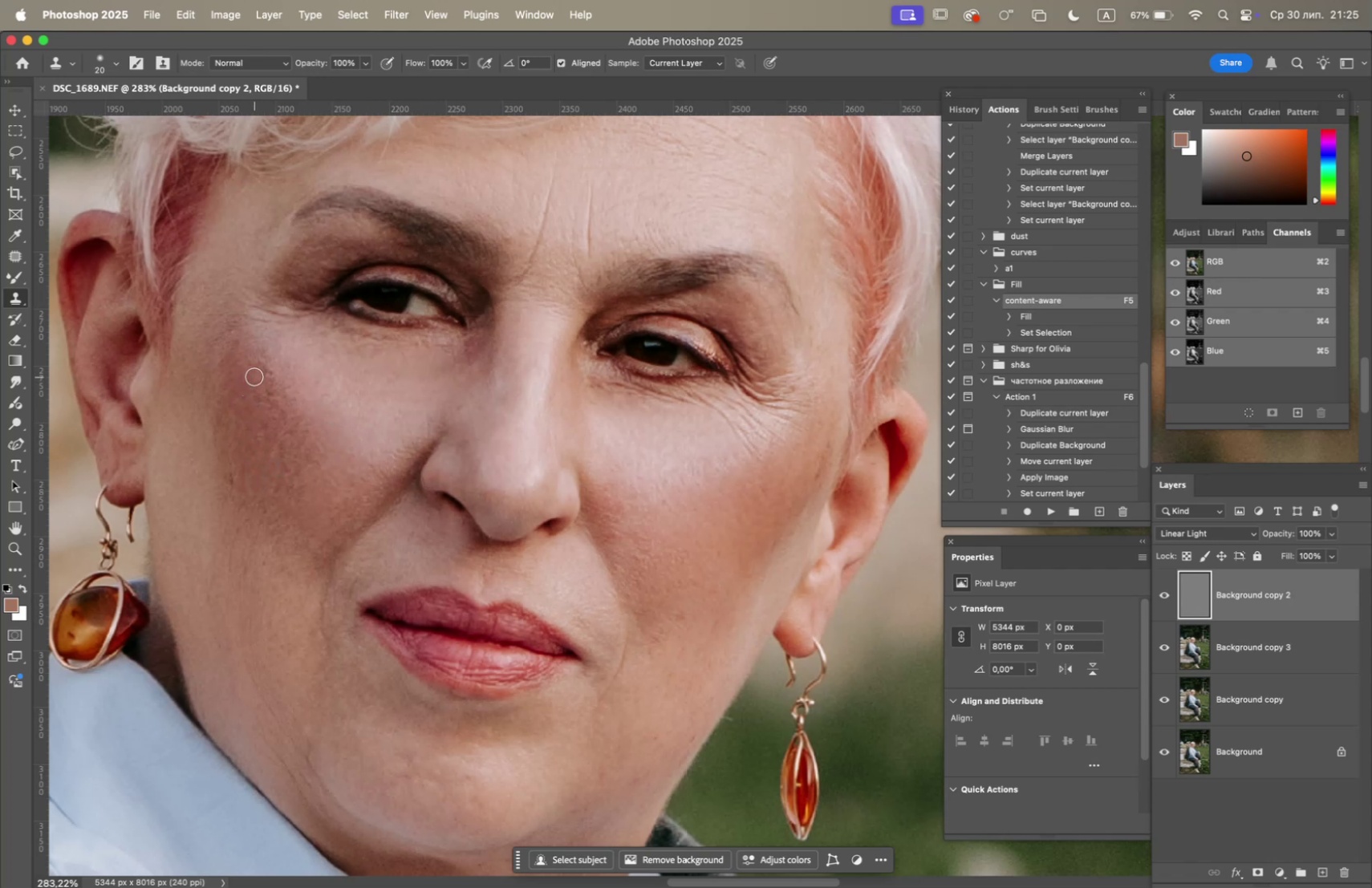 
triple_click([260, 368])
 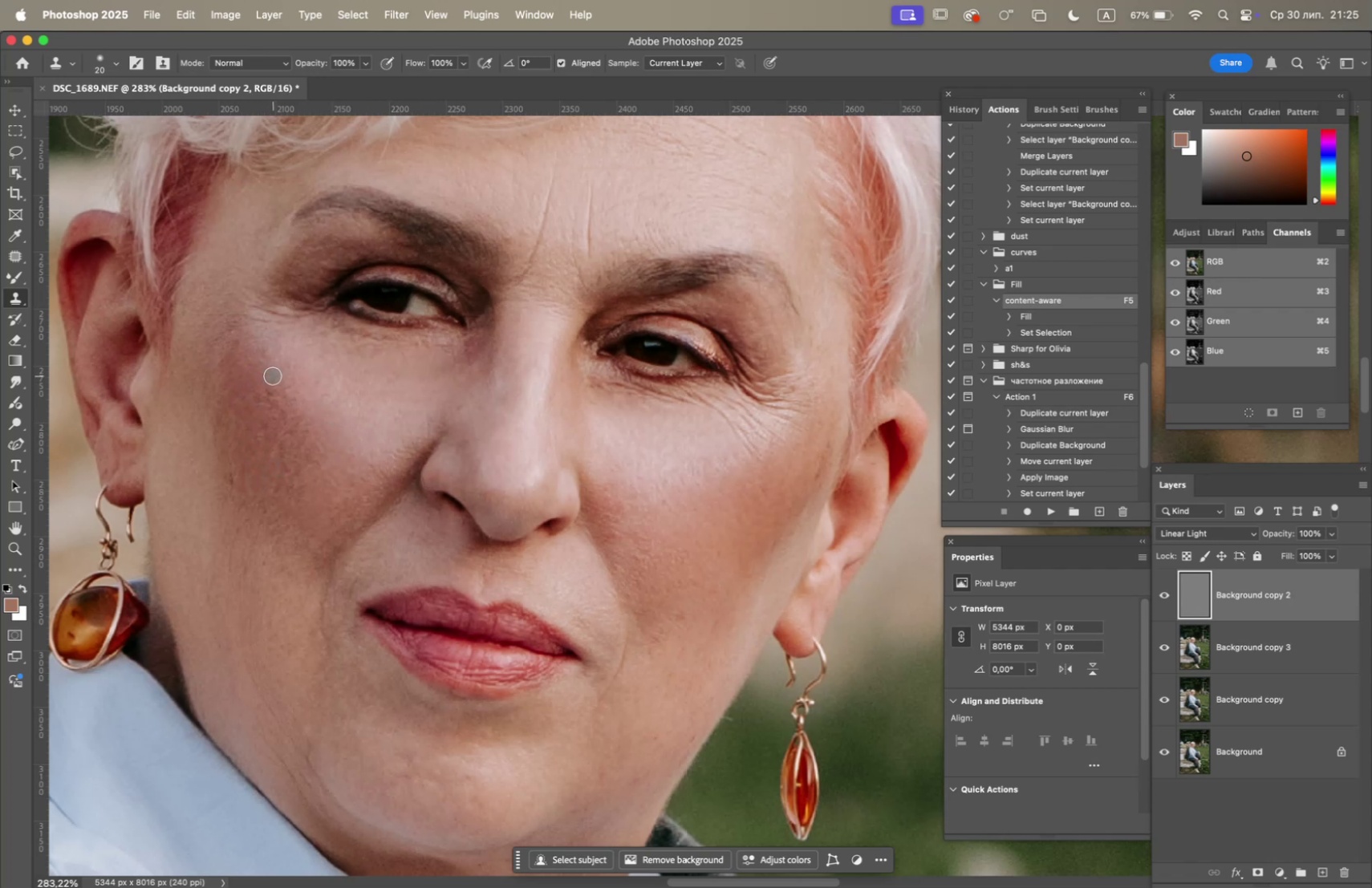 
triple_click([267, 390])
 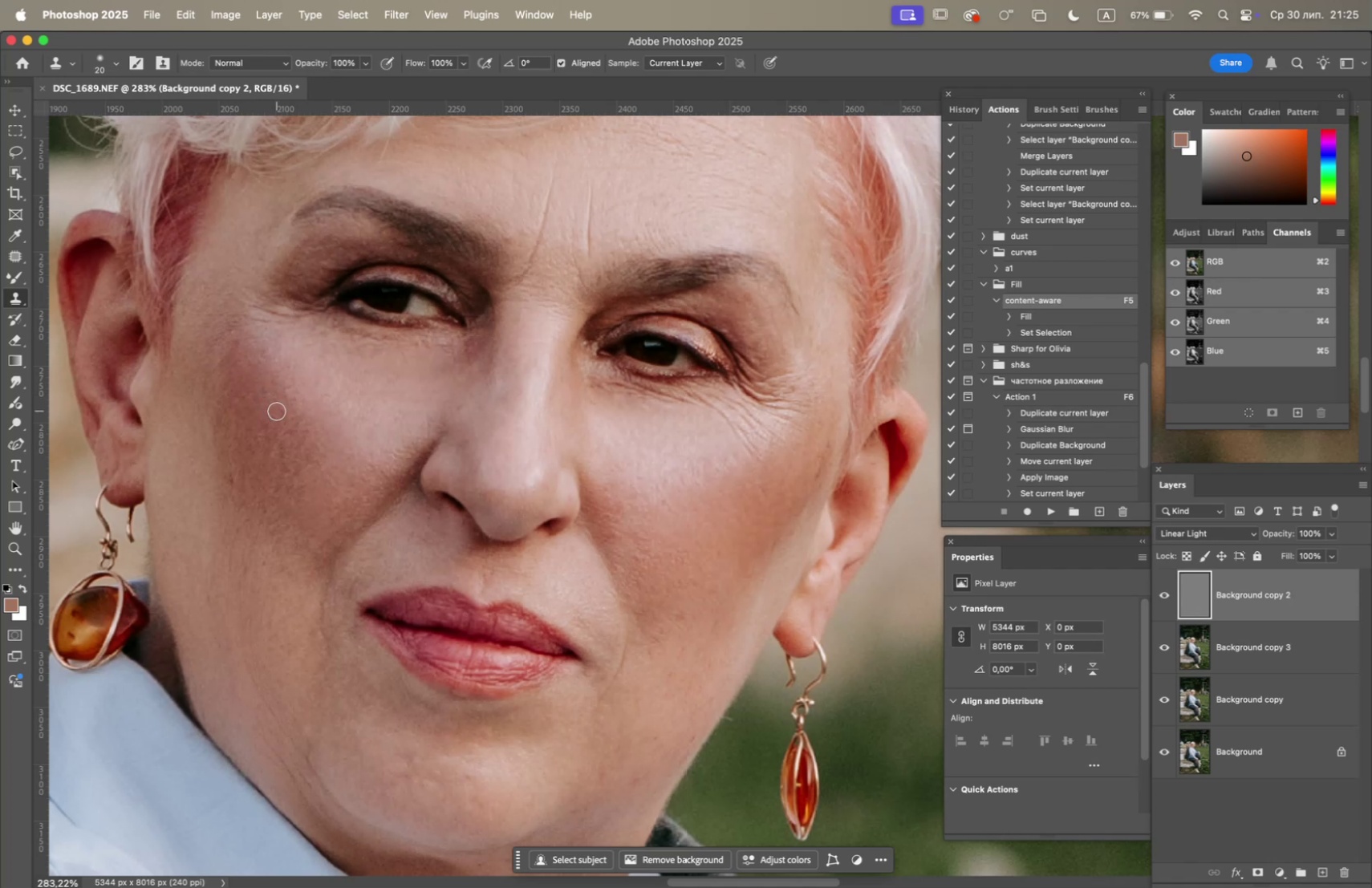 
hold_key(key=OptionLeft, duration=0.41)
 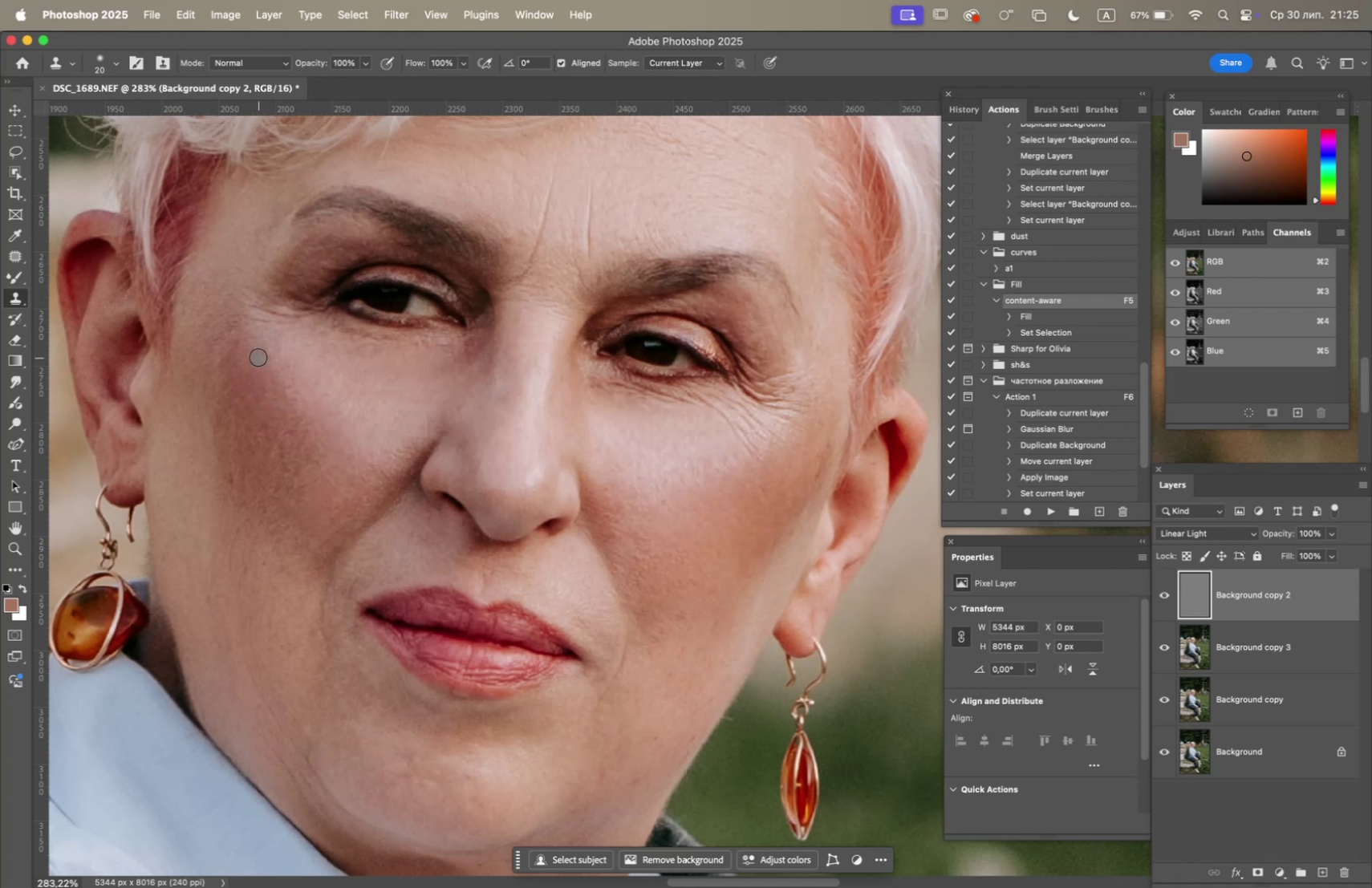 
left_click([260, 354])
 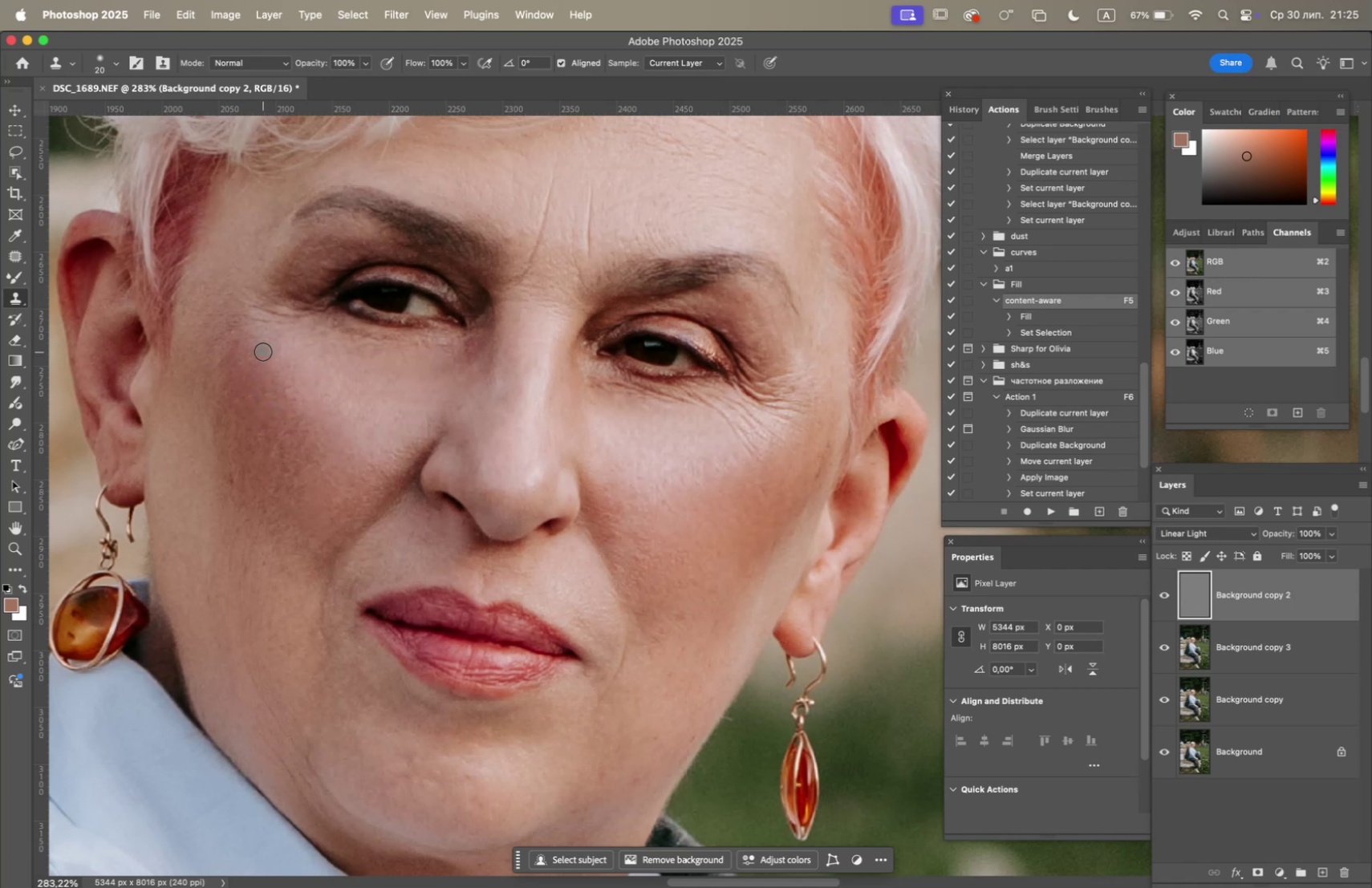 
hold_key(key=OptionLeft, duration=1.0)
left_click([252, 378])
 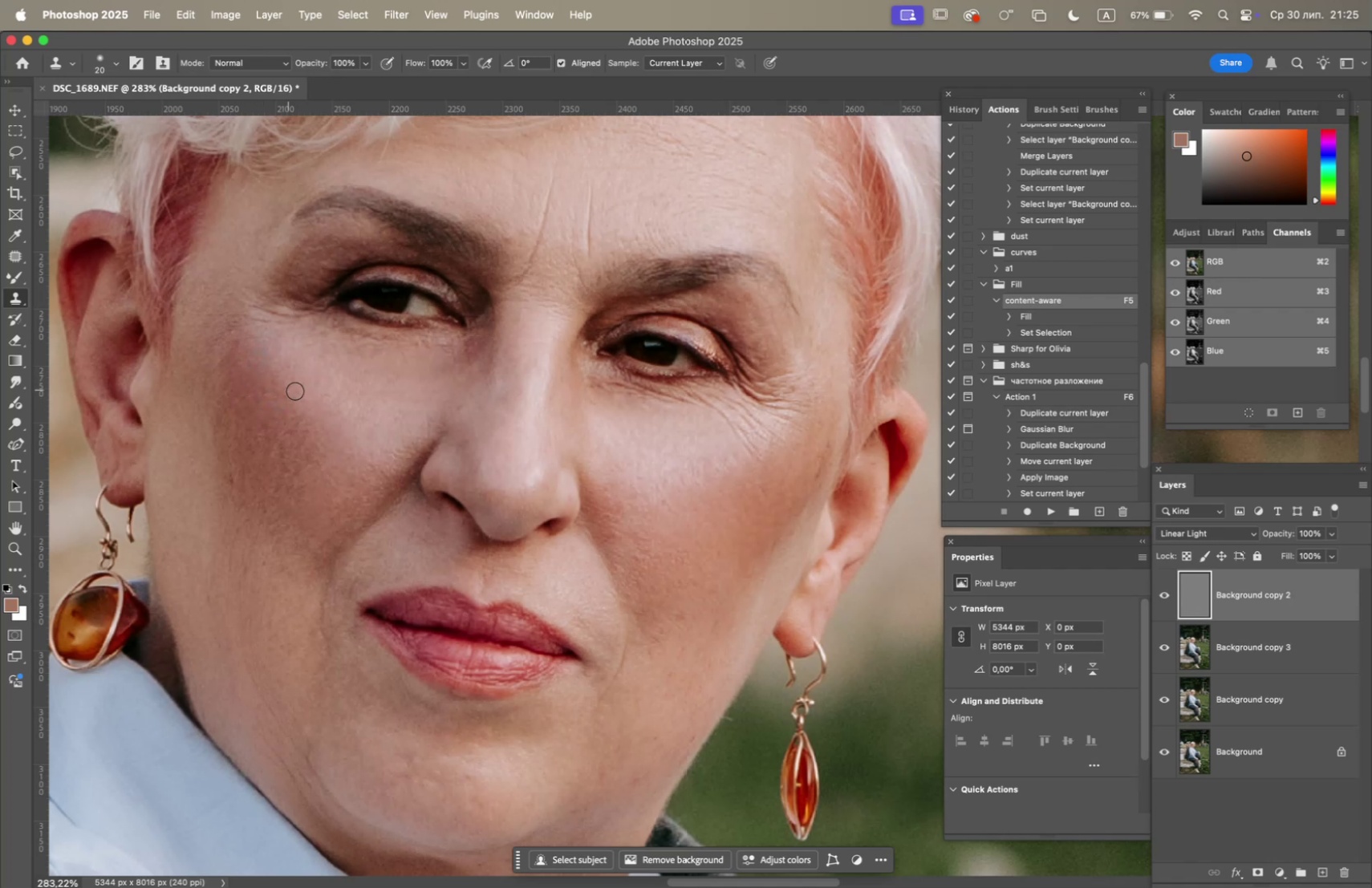 
double_click([296, 391])
 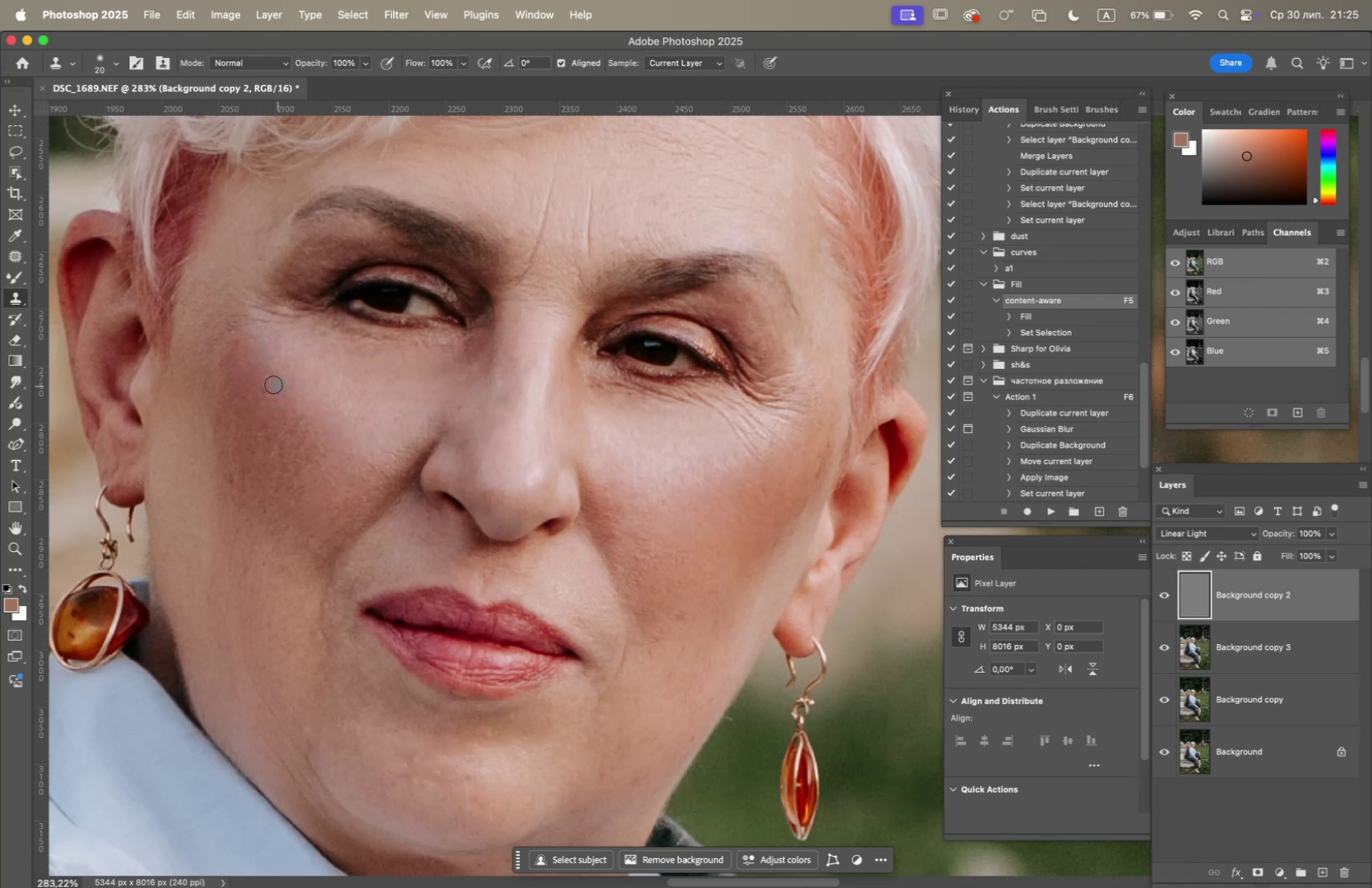 
triple_click([266, 392])
 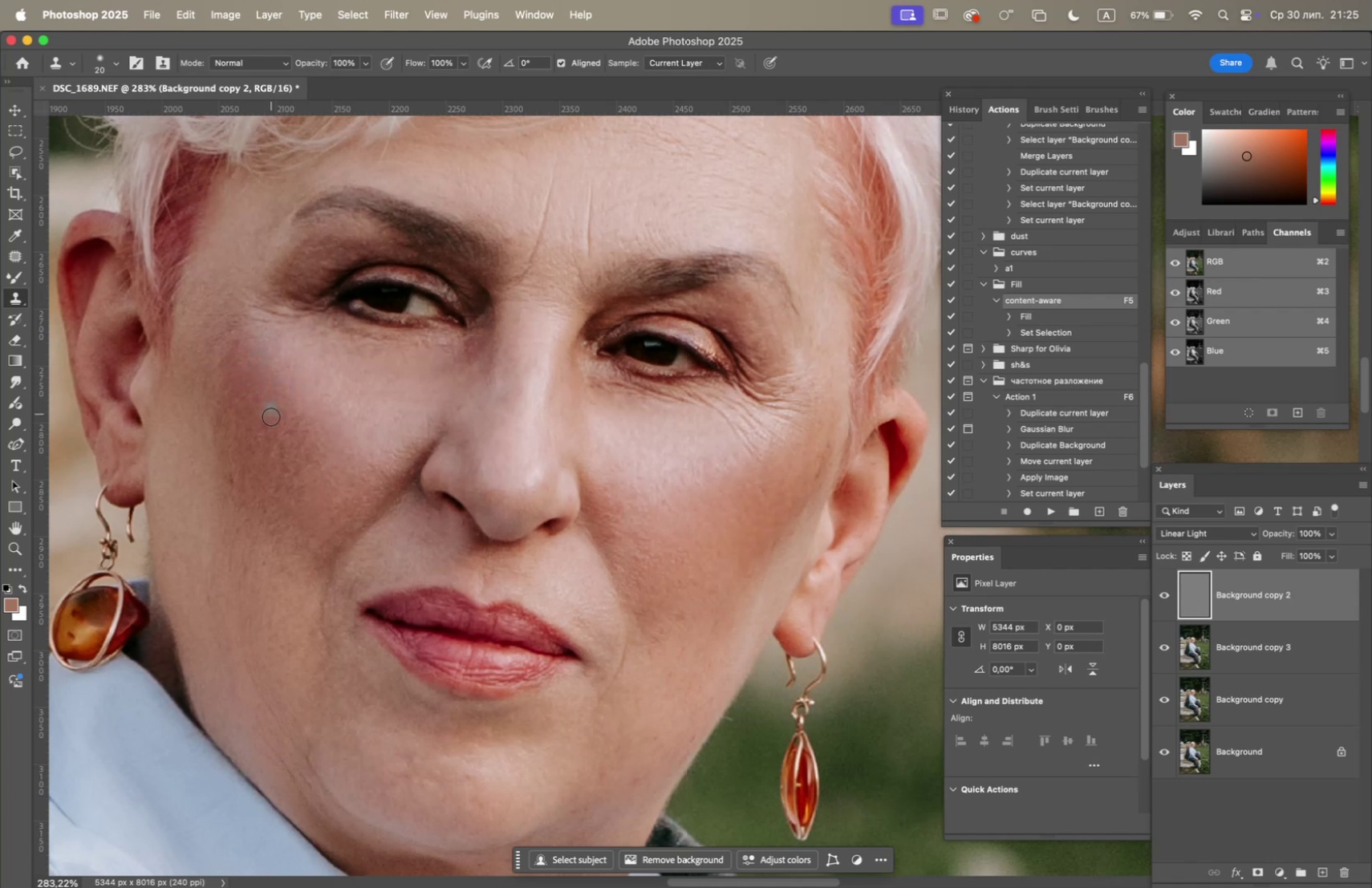 
hold_key(key=OptionLeft, duration=0.58)
 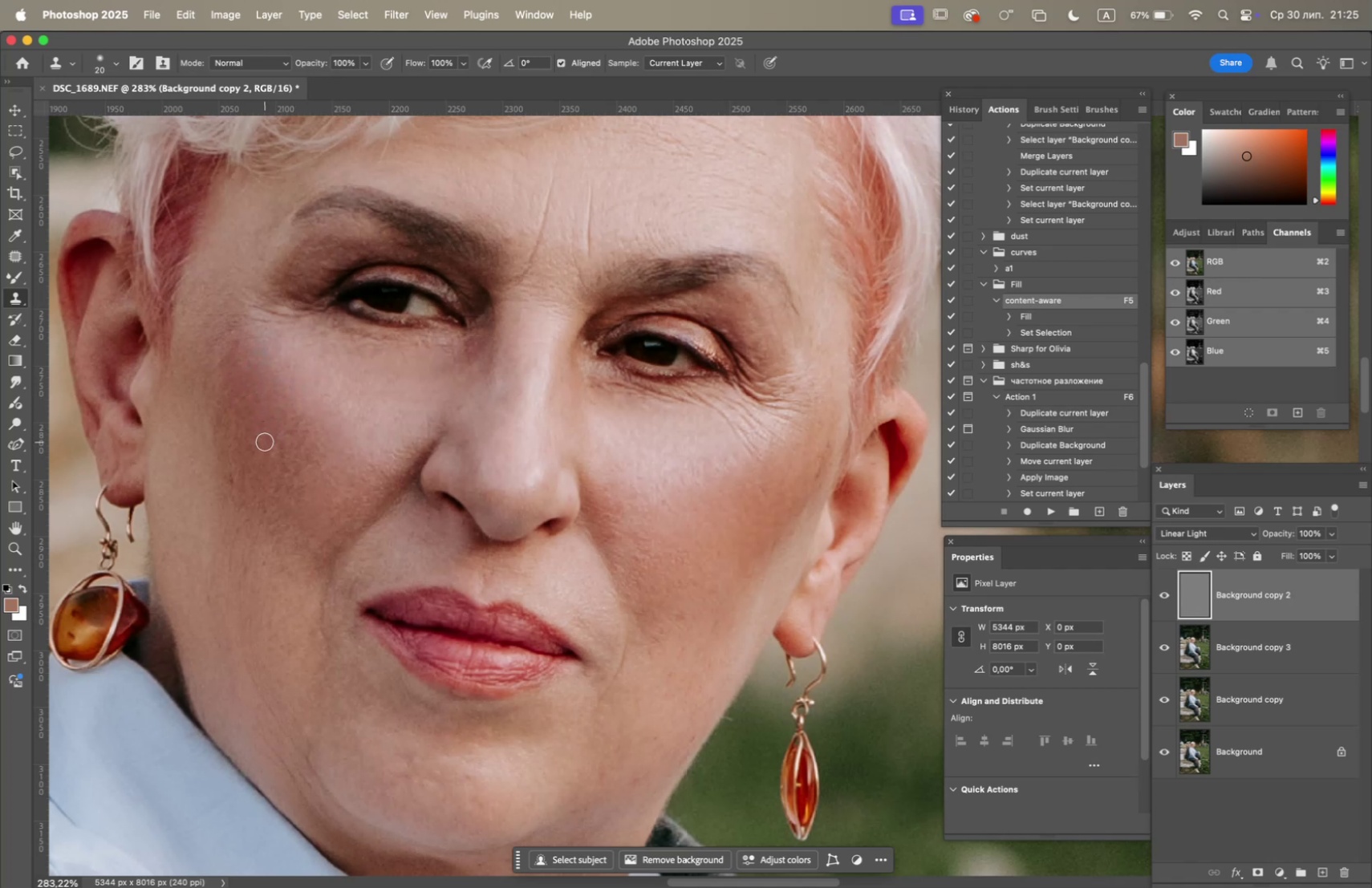 
left_click_drag(start_coordinate=[278, 448], to_coordinate=[278, 455])
 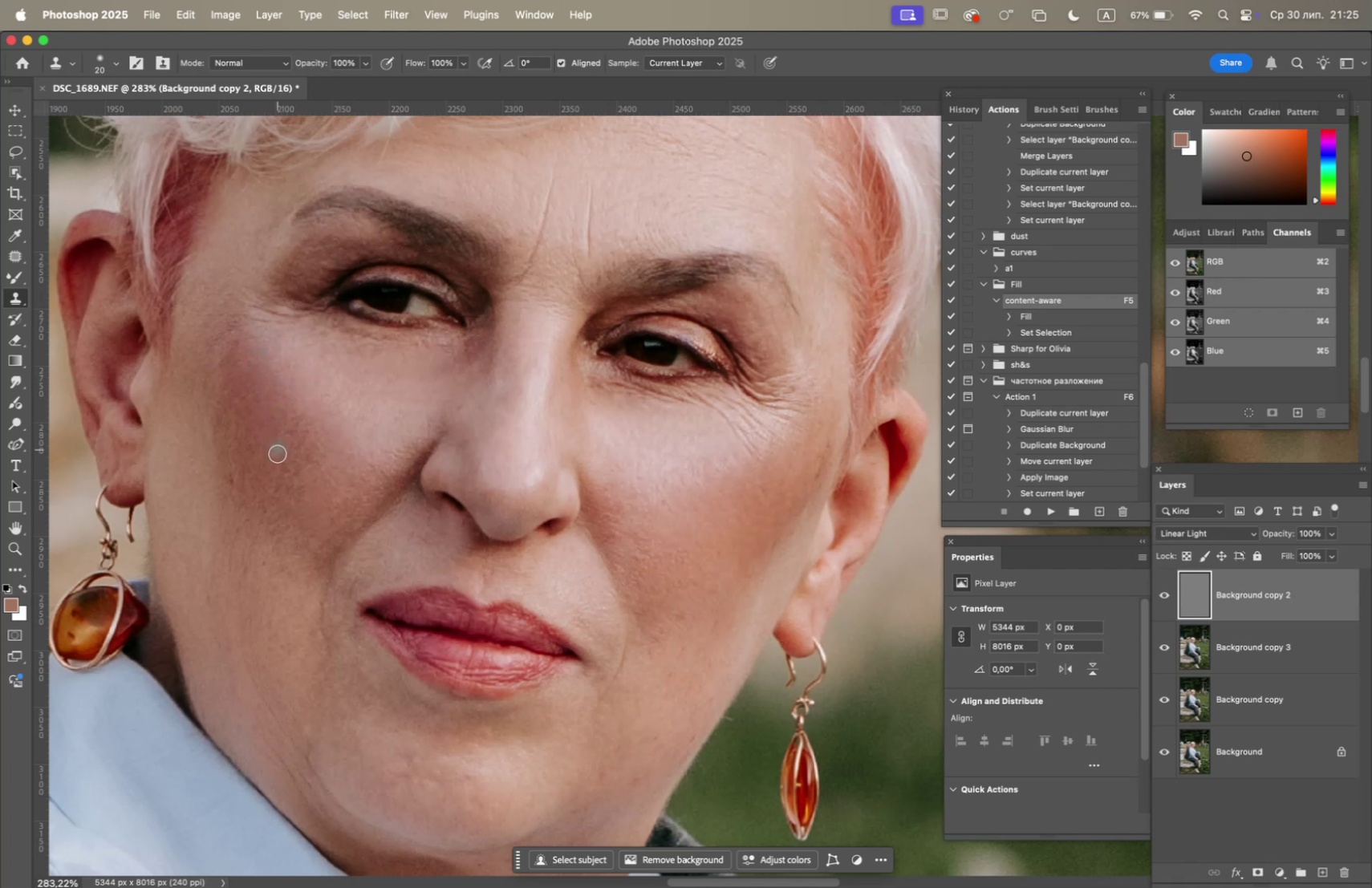 
left_click_drag(start_coordinate=[278, 466], to_coordinate=[278, 470])
 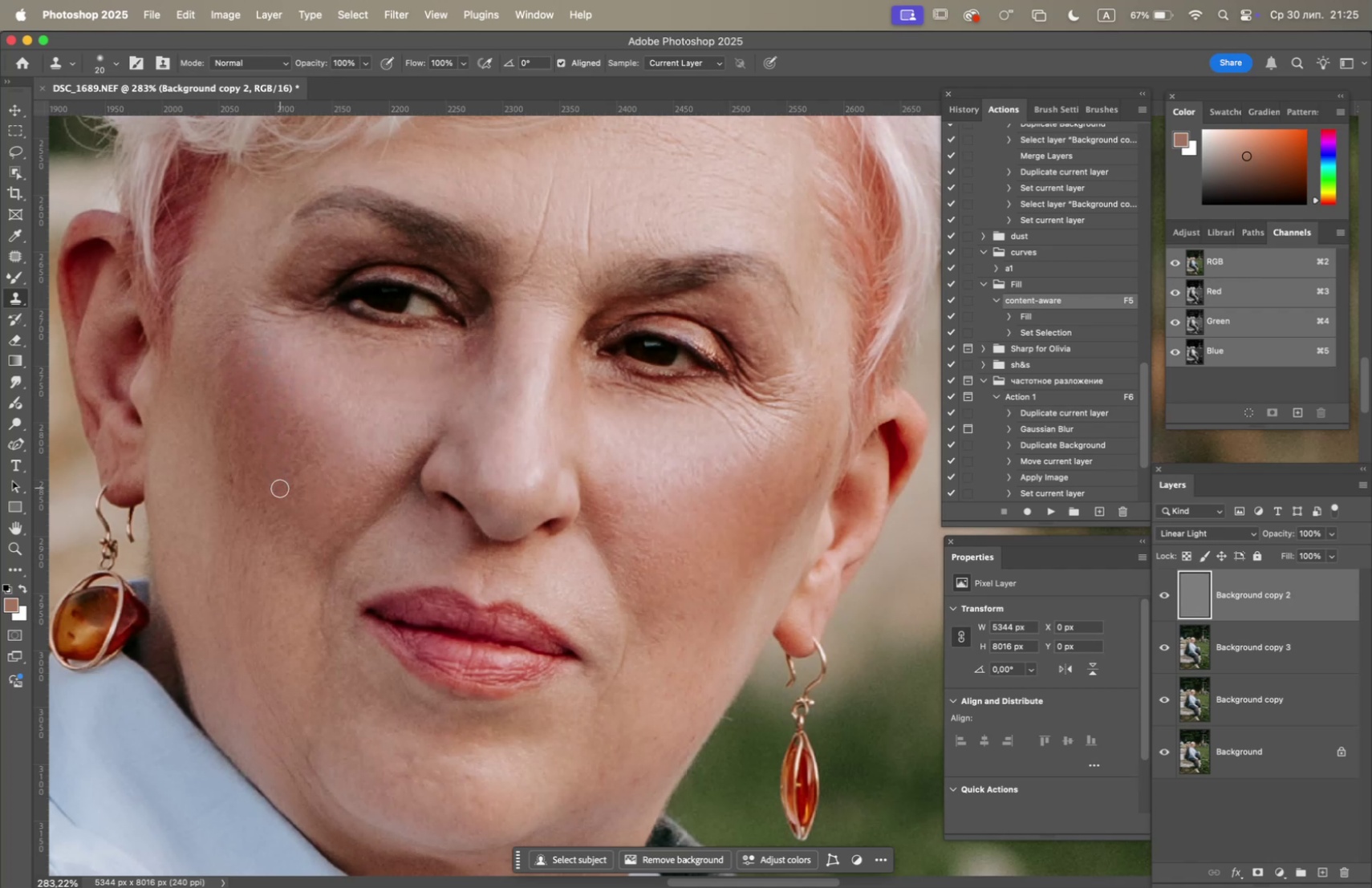 
hold_key(key=OptionLeft, duration=0.36)
left_click([268, 444])
 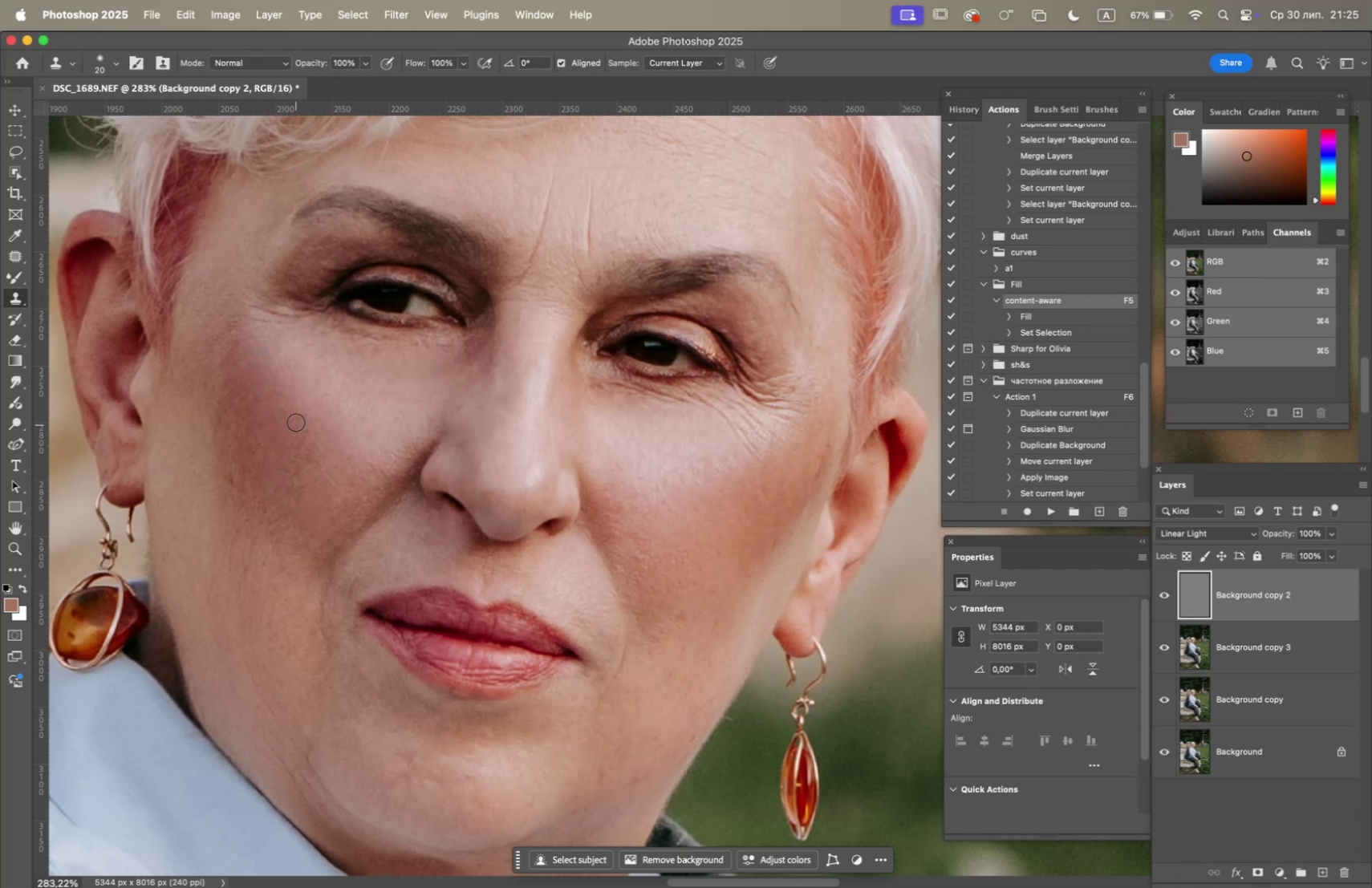 
triple_click([298, 443])
 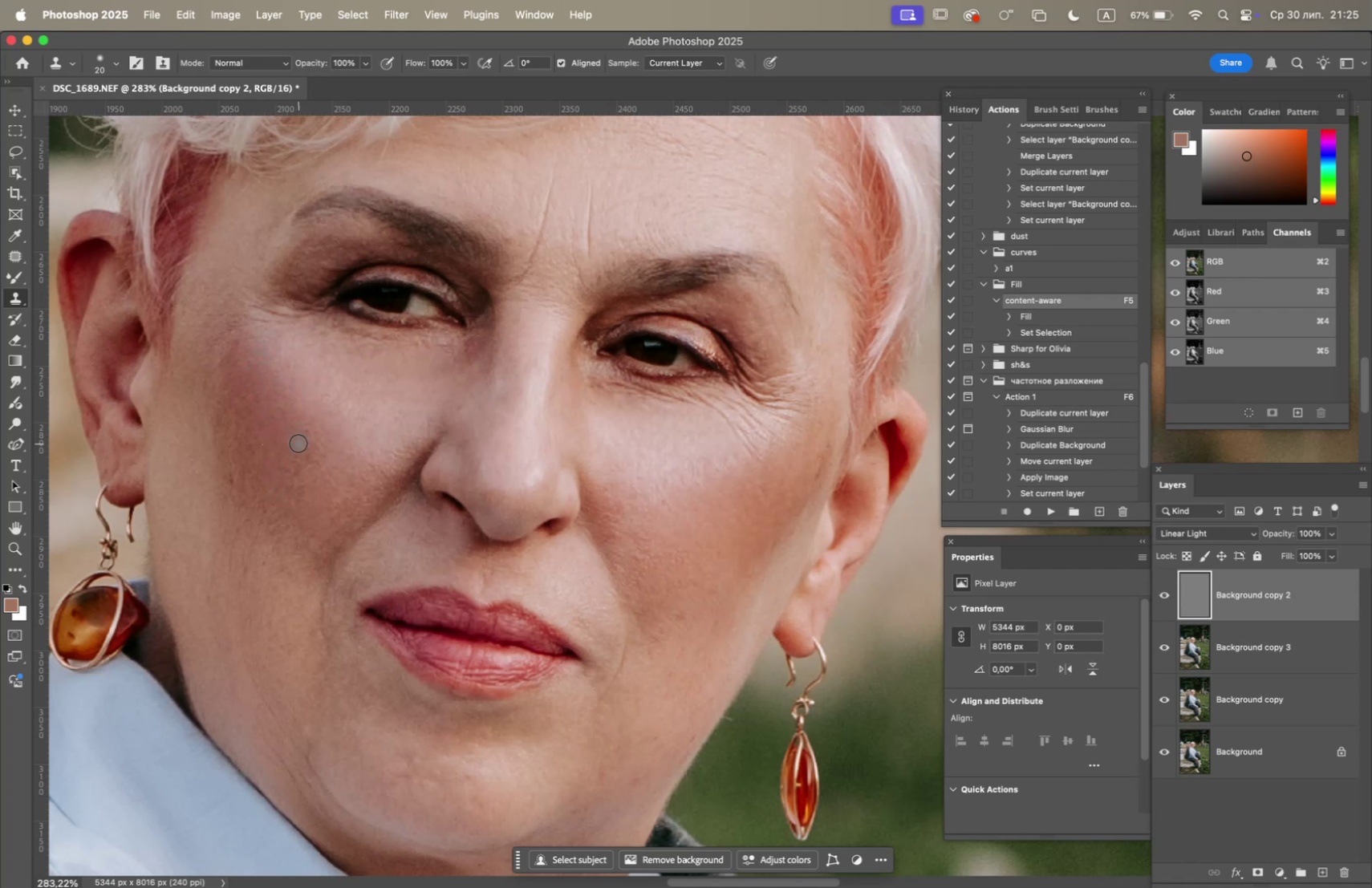 
hold_key(key=OptionLeft, duration=0.47)
left_click([274, 436])
 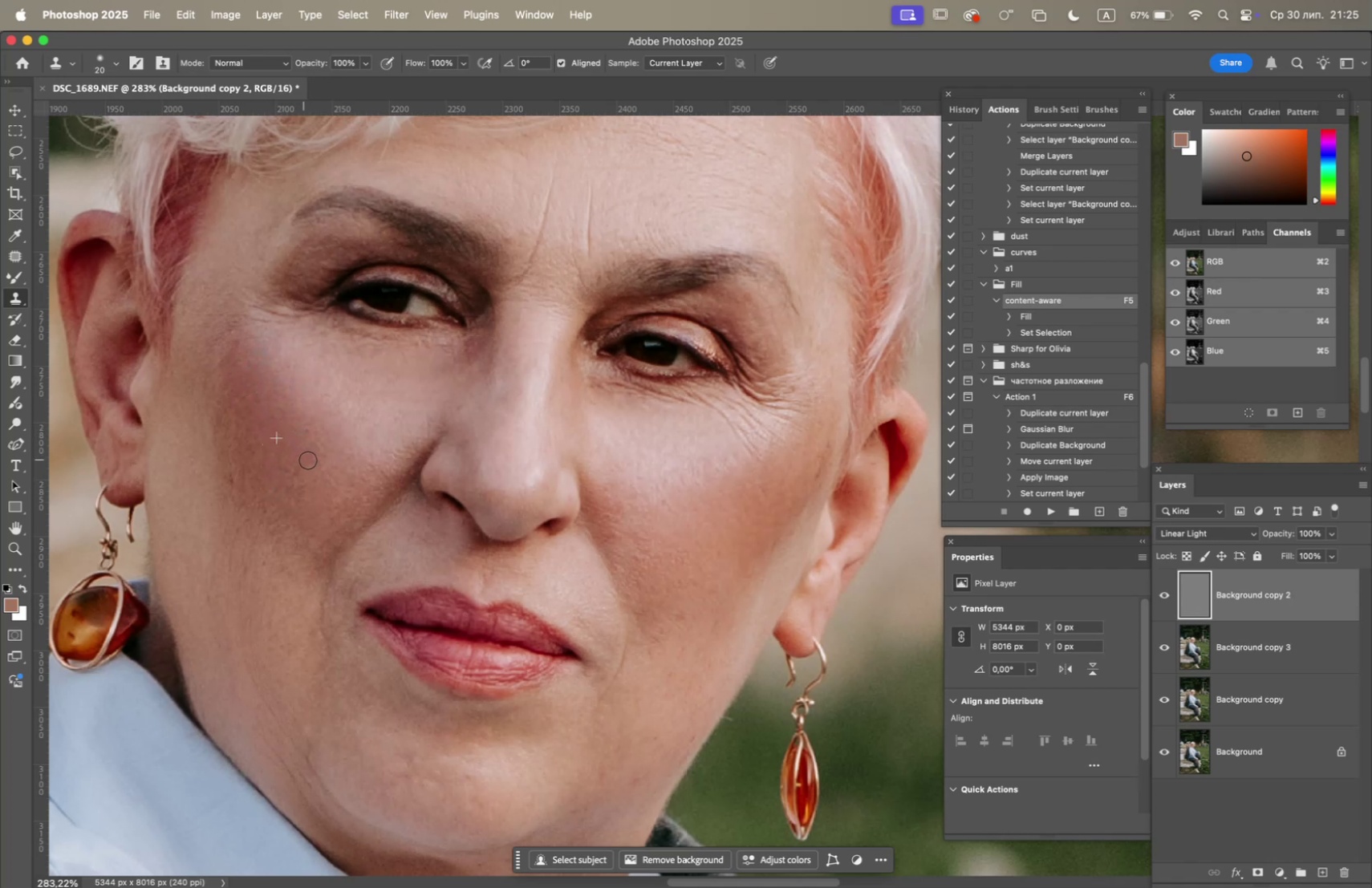 
triple_click([312, 461])
 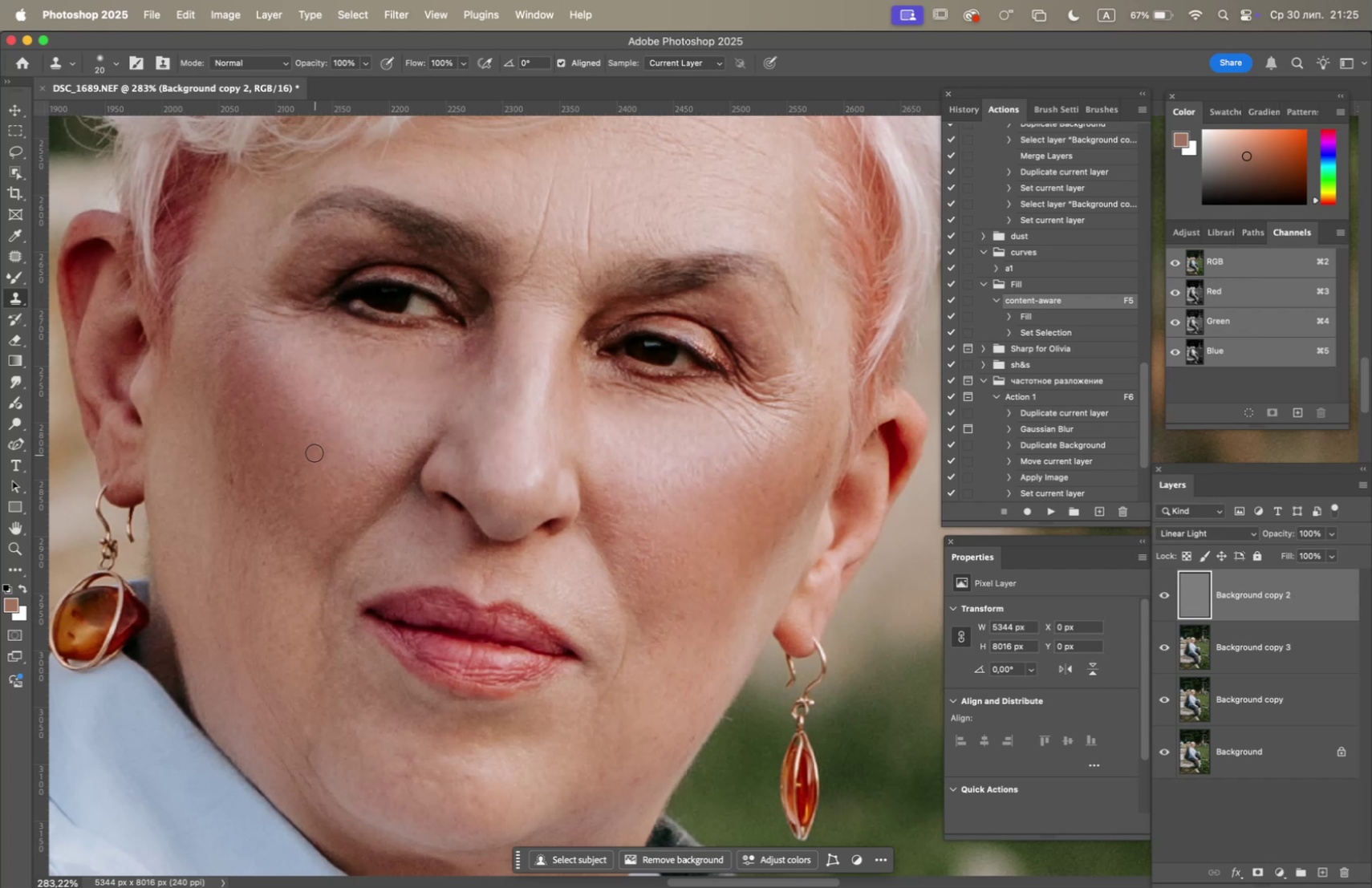 
triple_click([315, 450])
 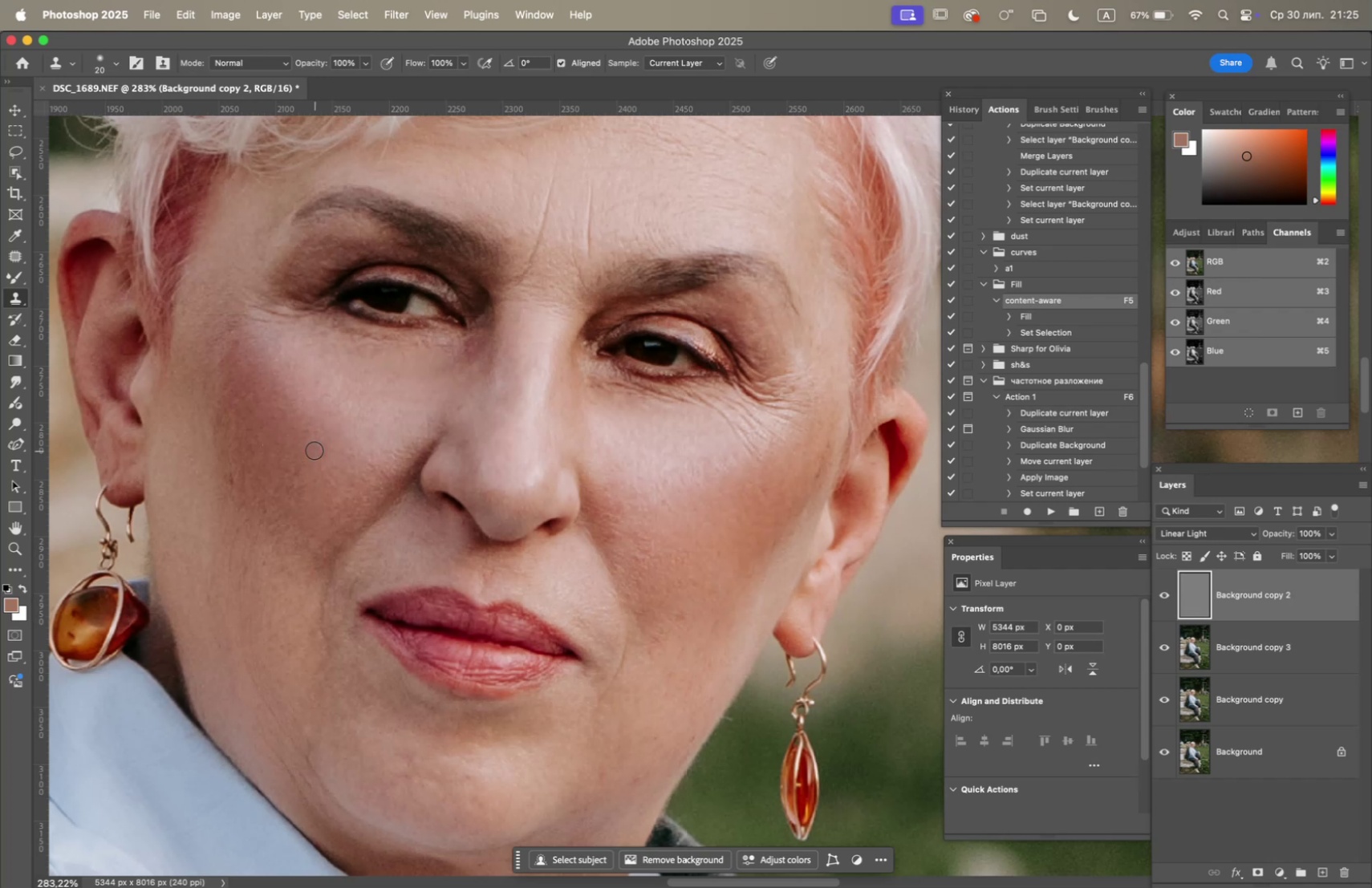 
hold_key(key=OptionLeft, duration=0.45)
left_click([313, 495])
 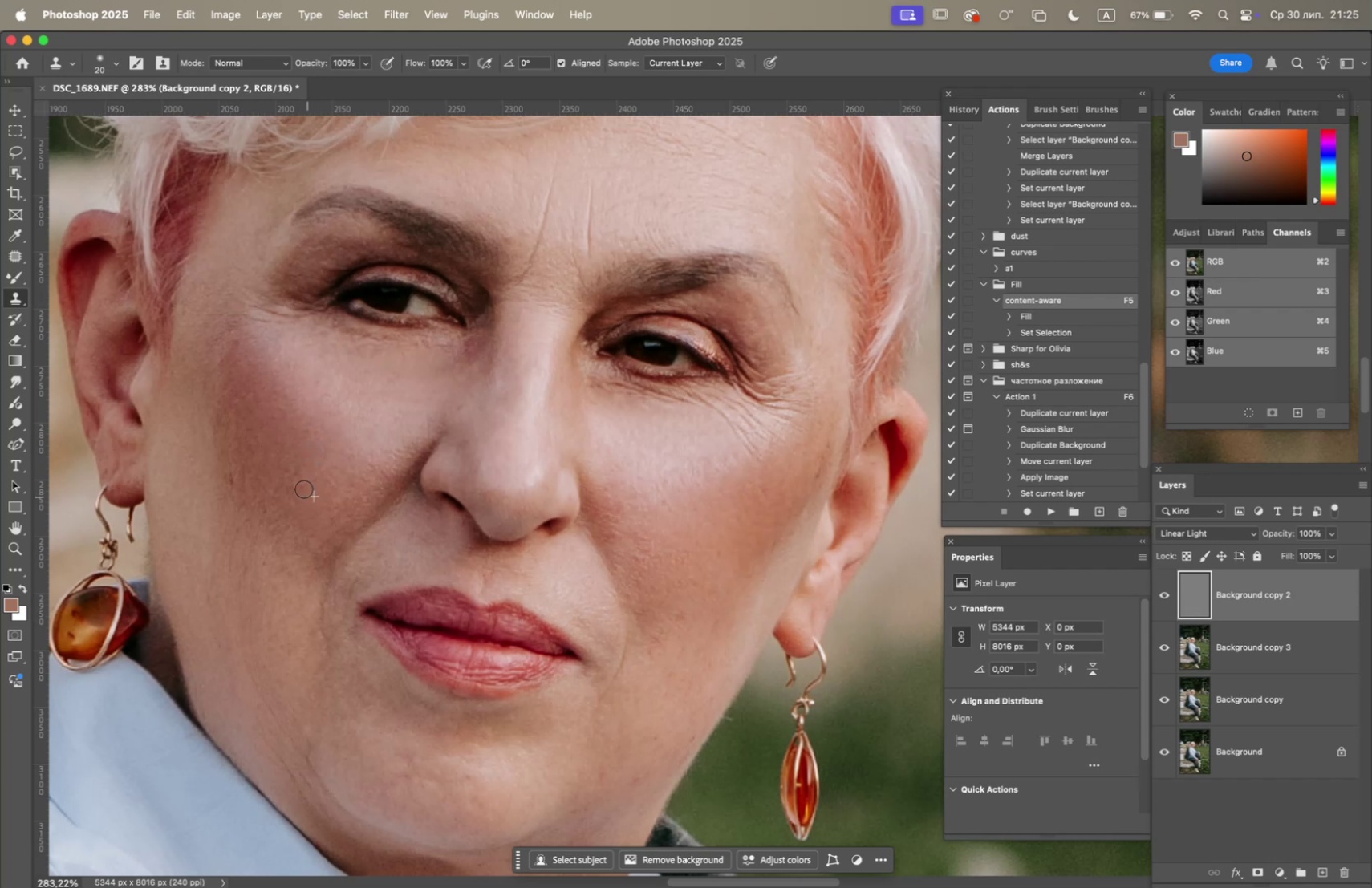 
triple_click([297, 482])
 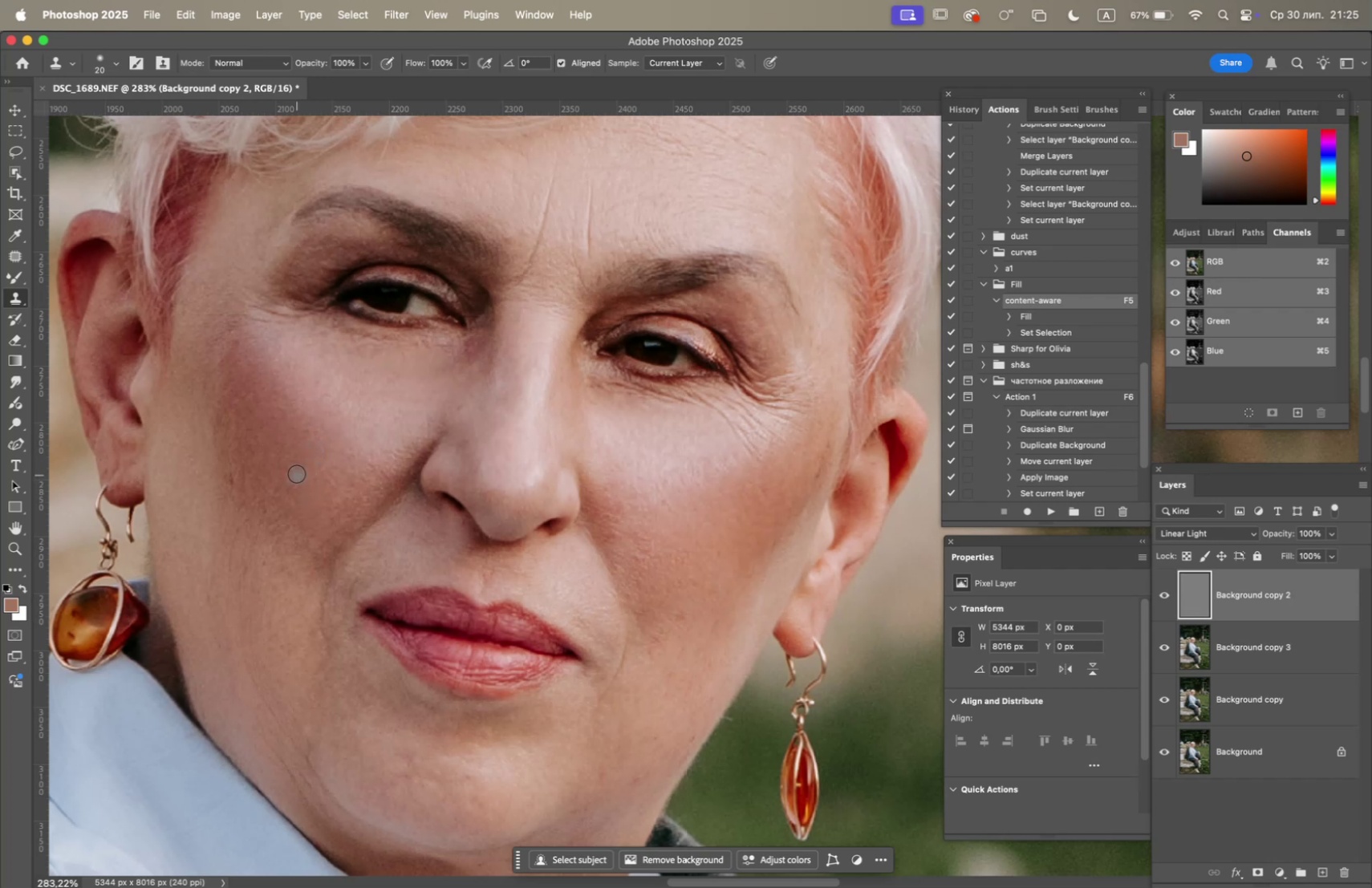 
triple_click([294, 465])
 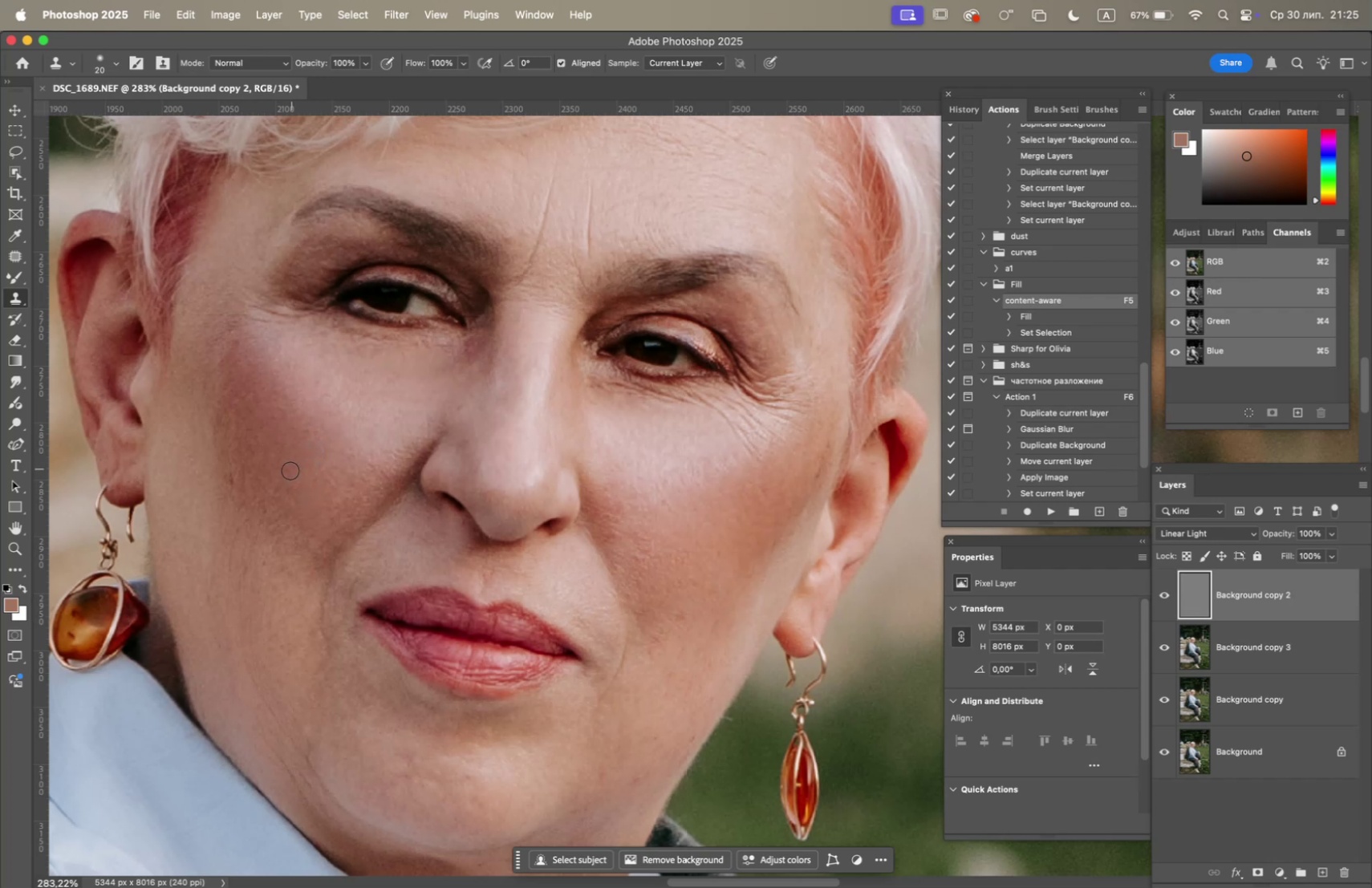 
hold_key(key=OptionLeft, duration=0.51)
left_click([264, 438])
 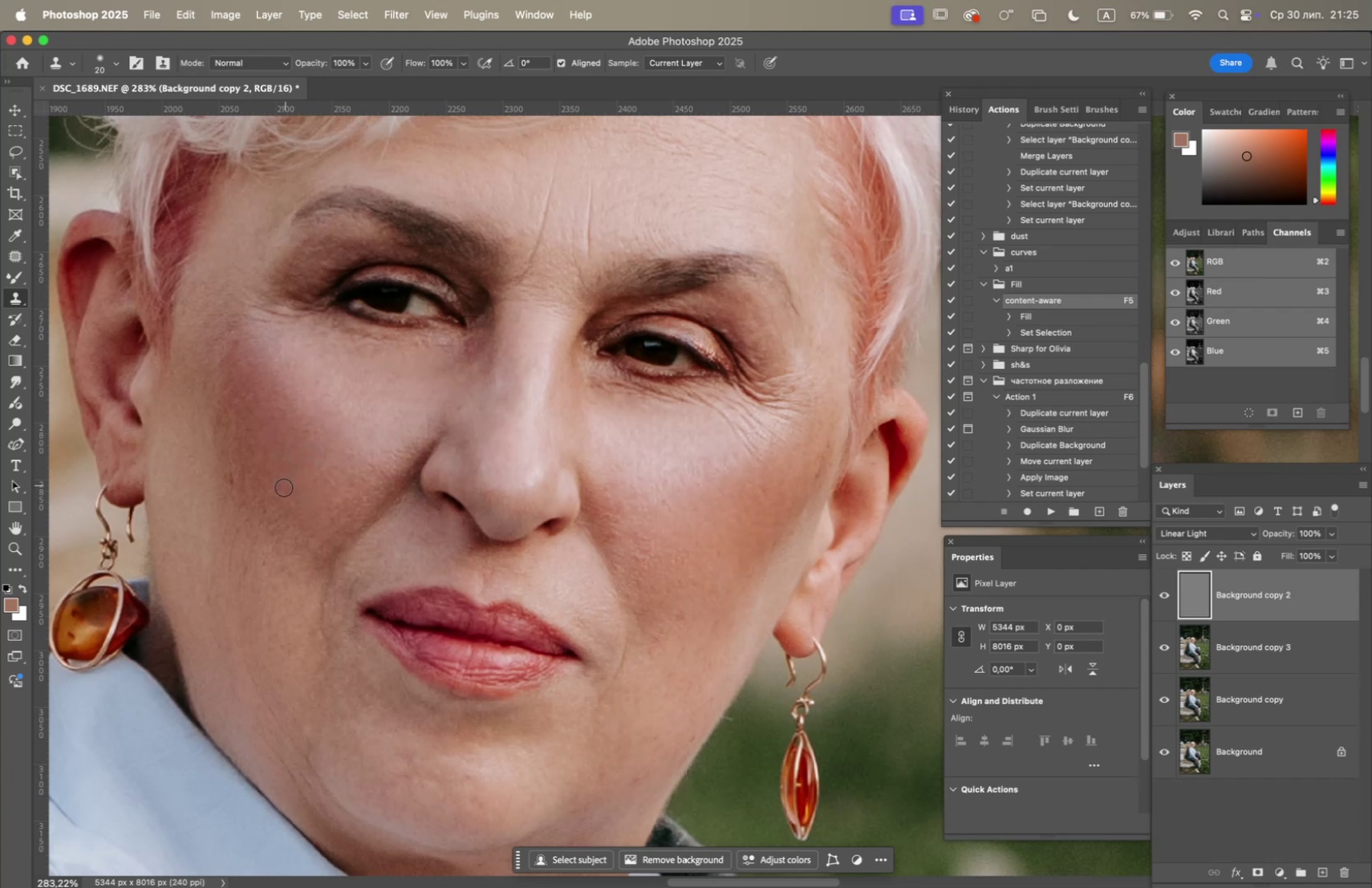 
triple_click([278, 493])
 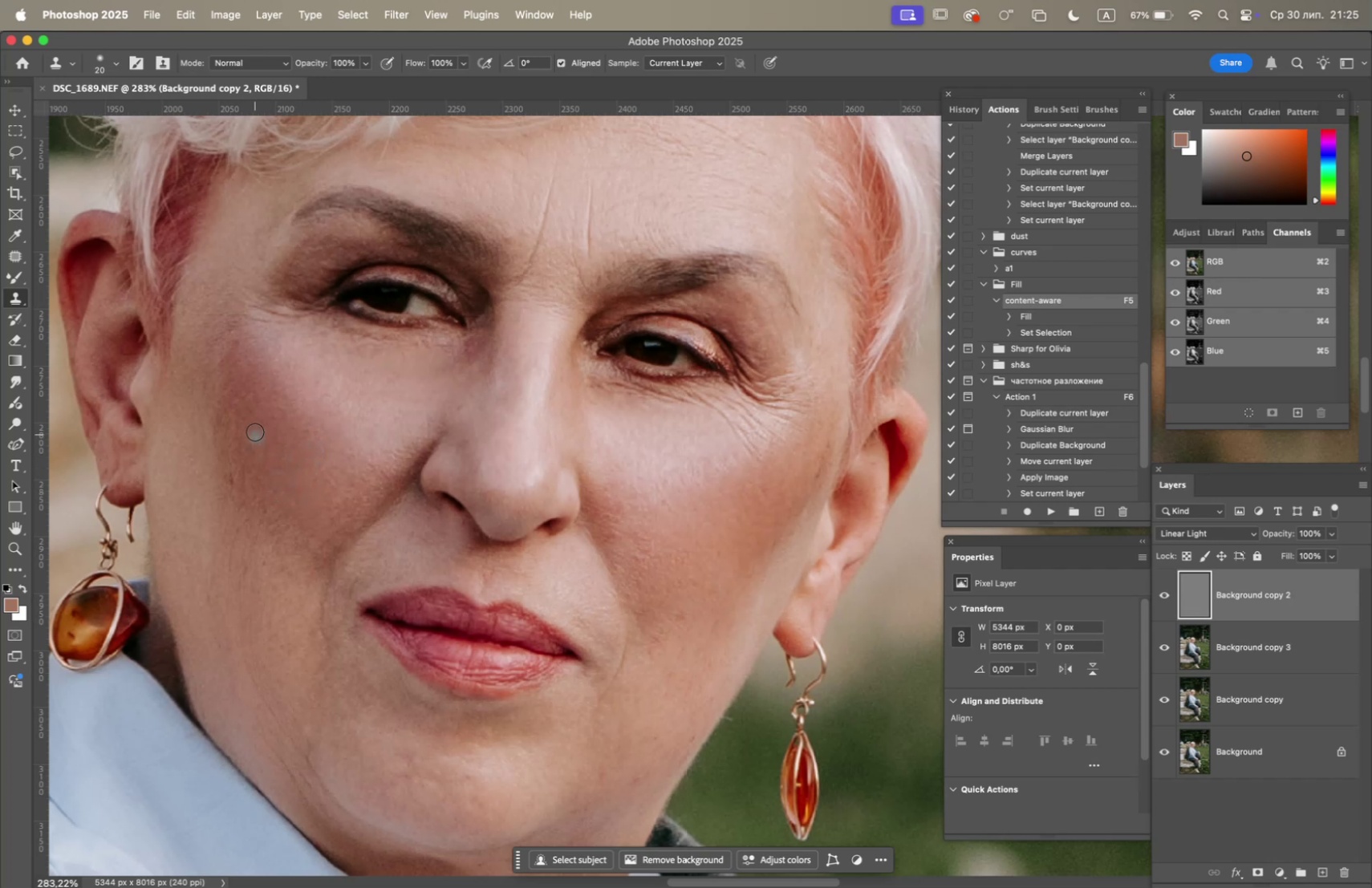 
hold_key(key=OptionLeft, duration=0.94)
left_click([271, 418])
 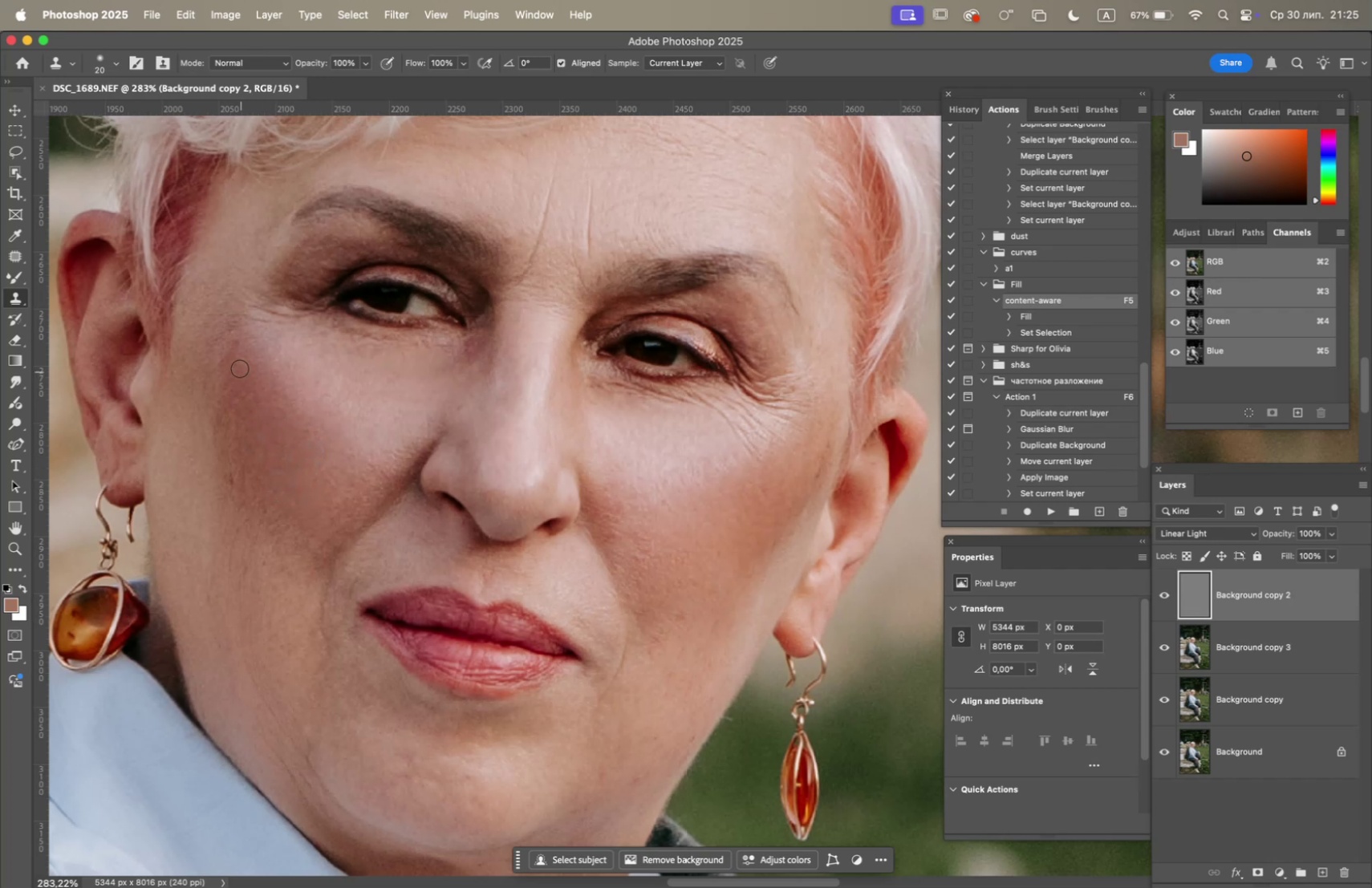 
double_click([239, 367])
 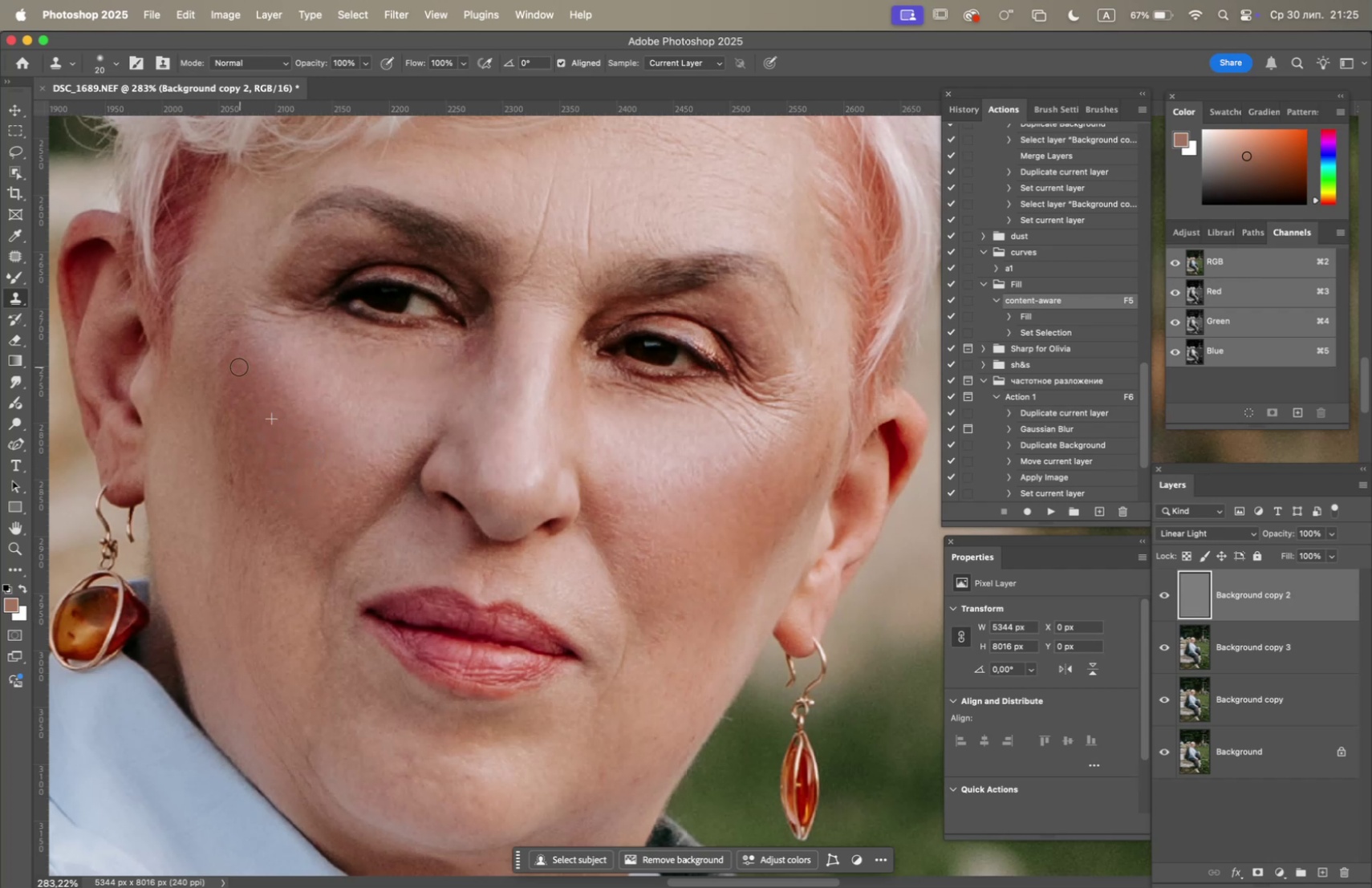 
left_click_drag(start_coordinate=[234, 355], to_coordinate=[230, 343])
 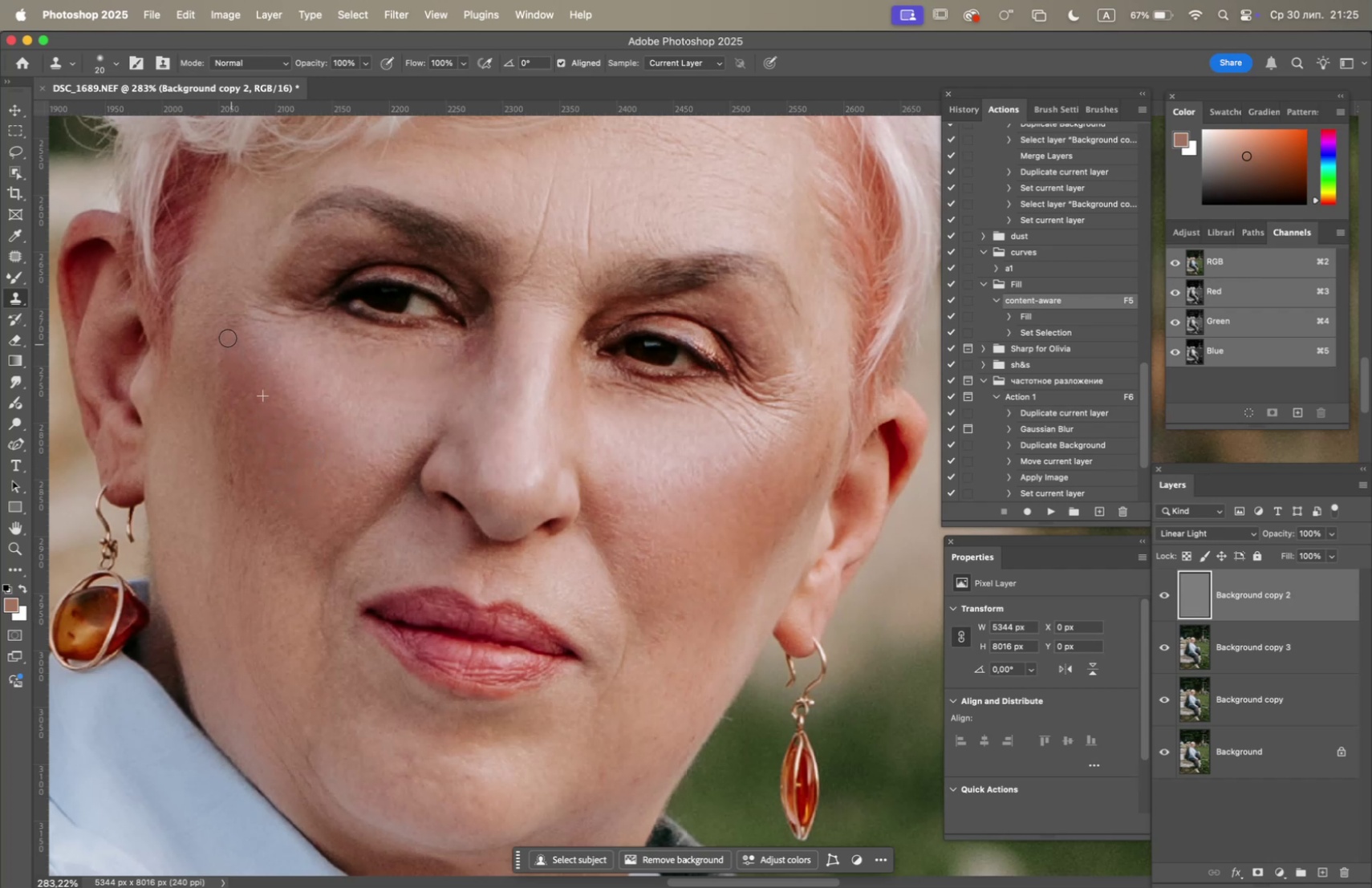 
triple_click([228, 337])
 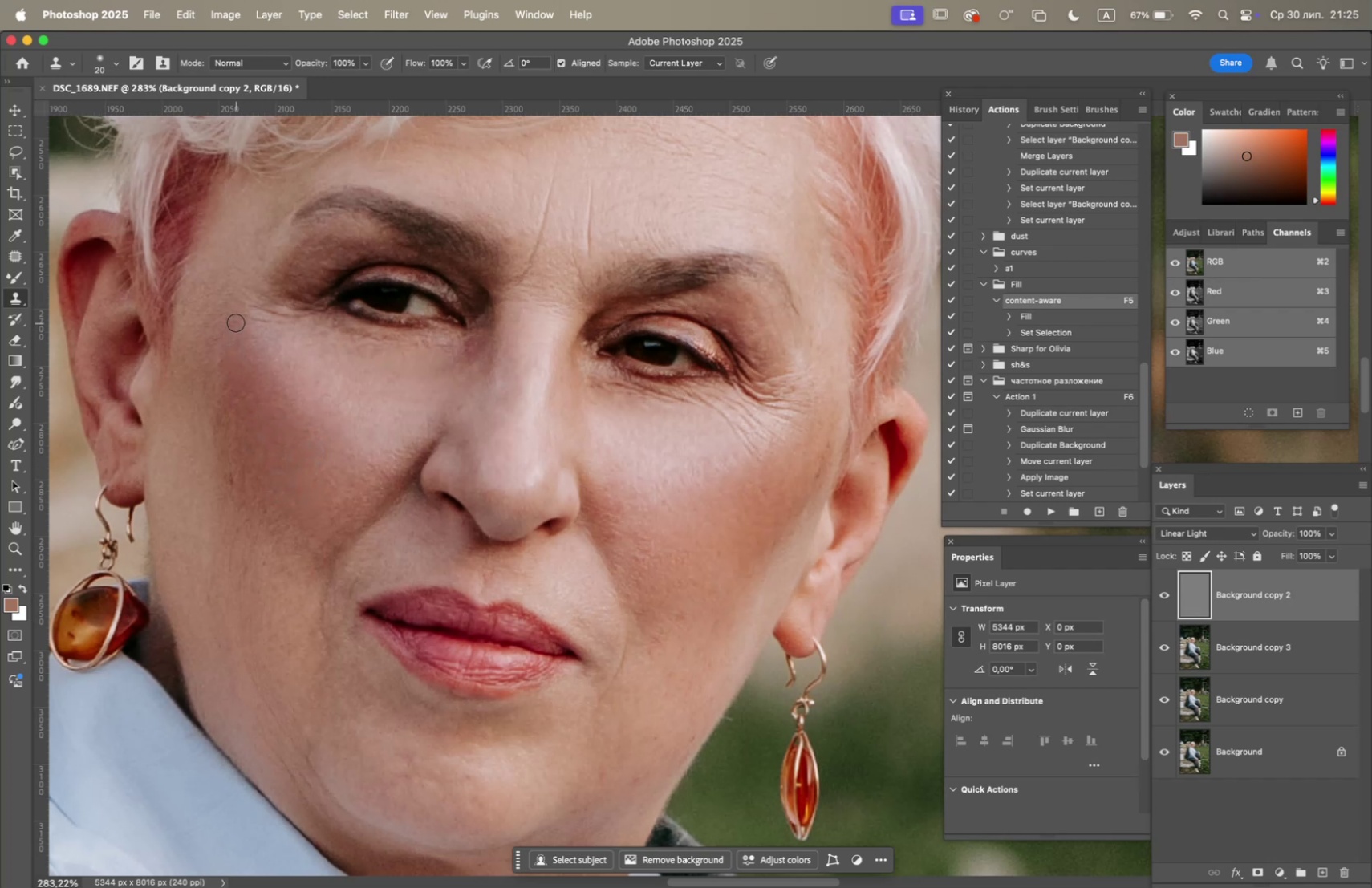 
triple_click([234, 321])
 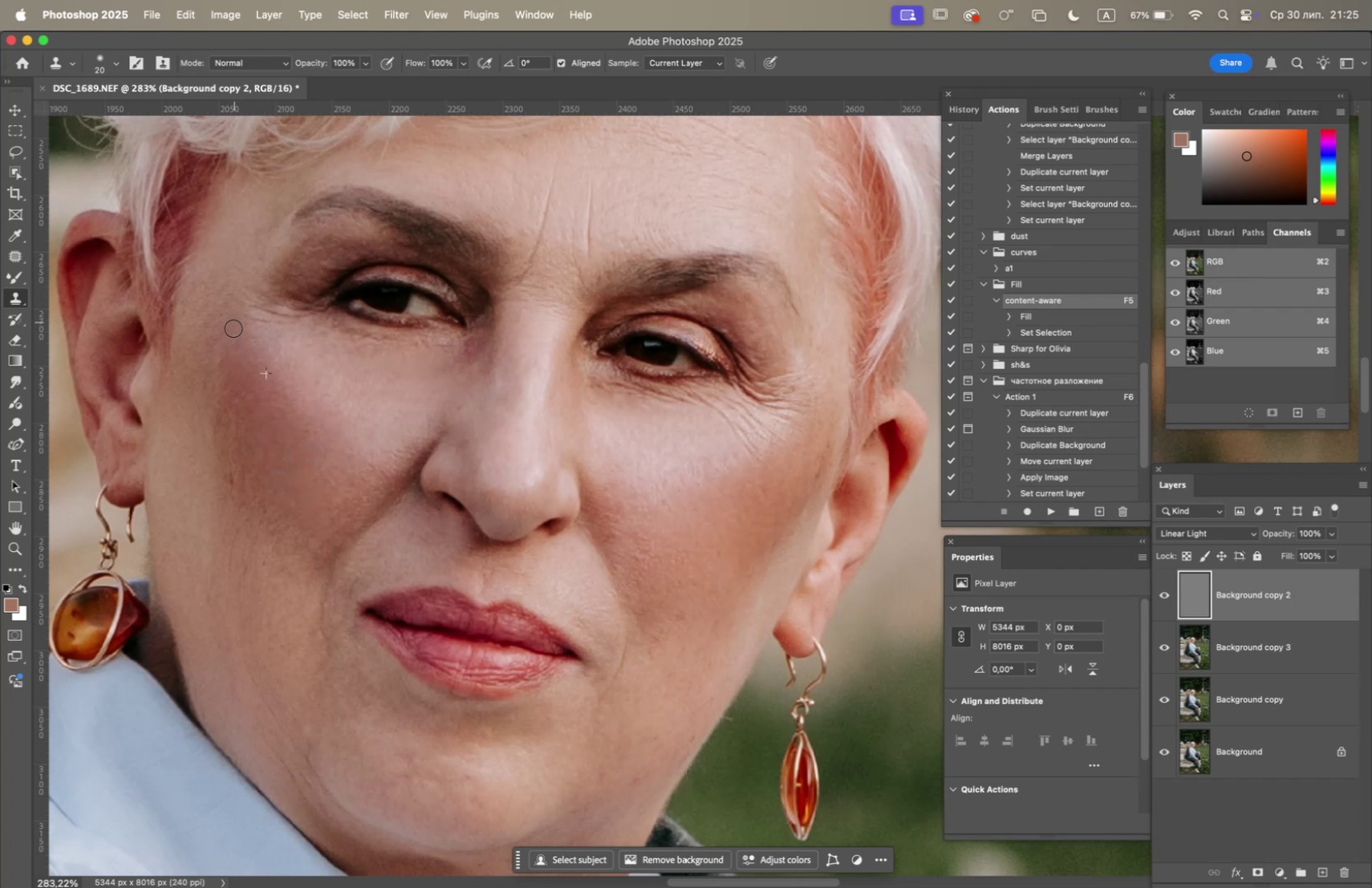 
hold_key(key=OptionLeft, duration=0.39)
 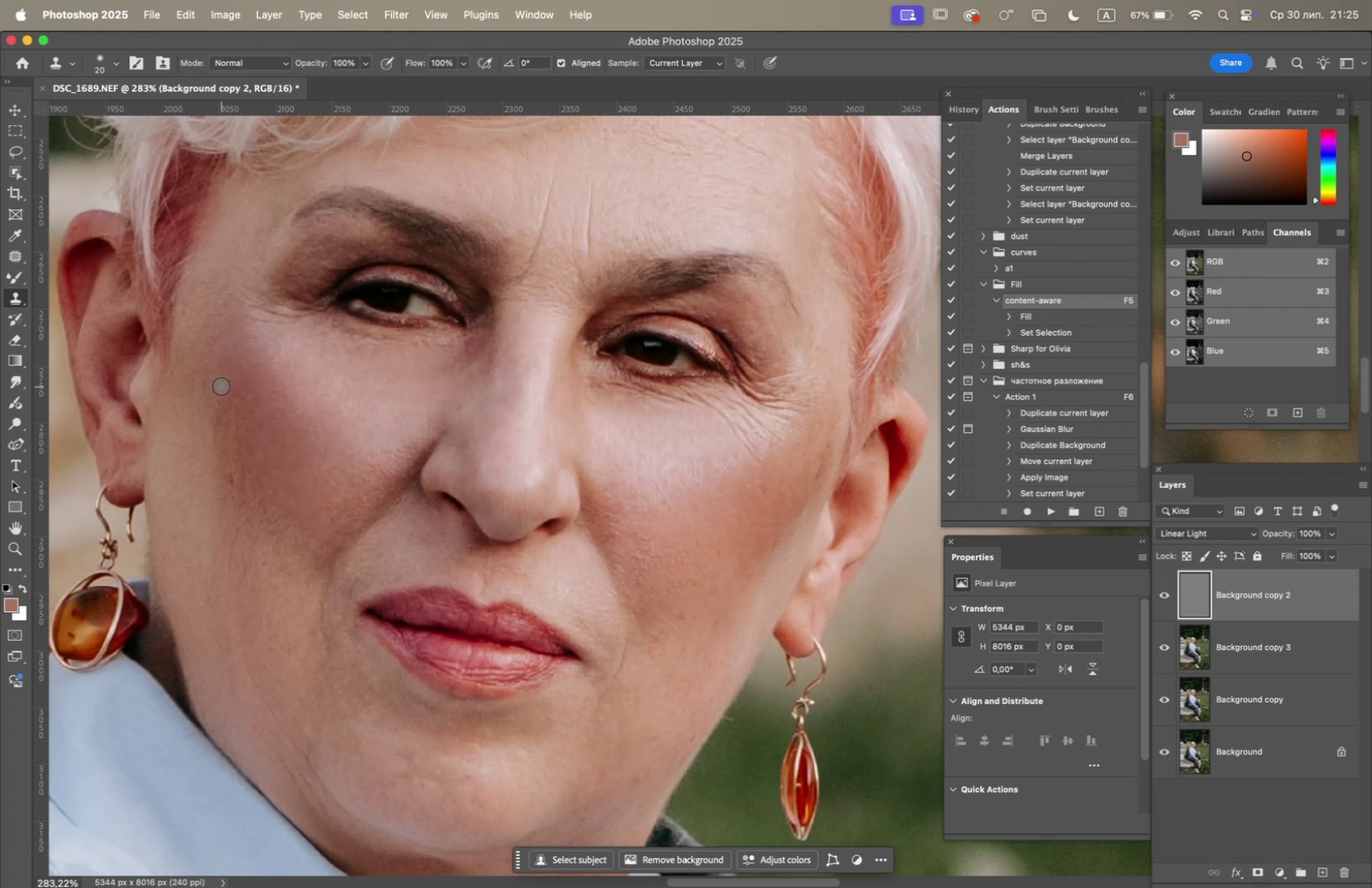 
hold_key(key=OptionLeft, duration=1.18)
 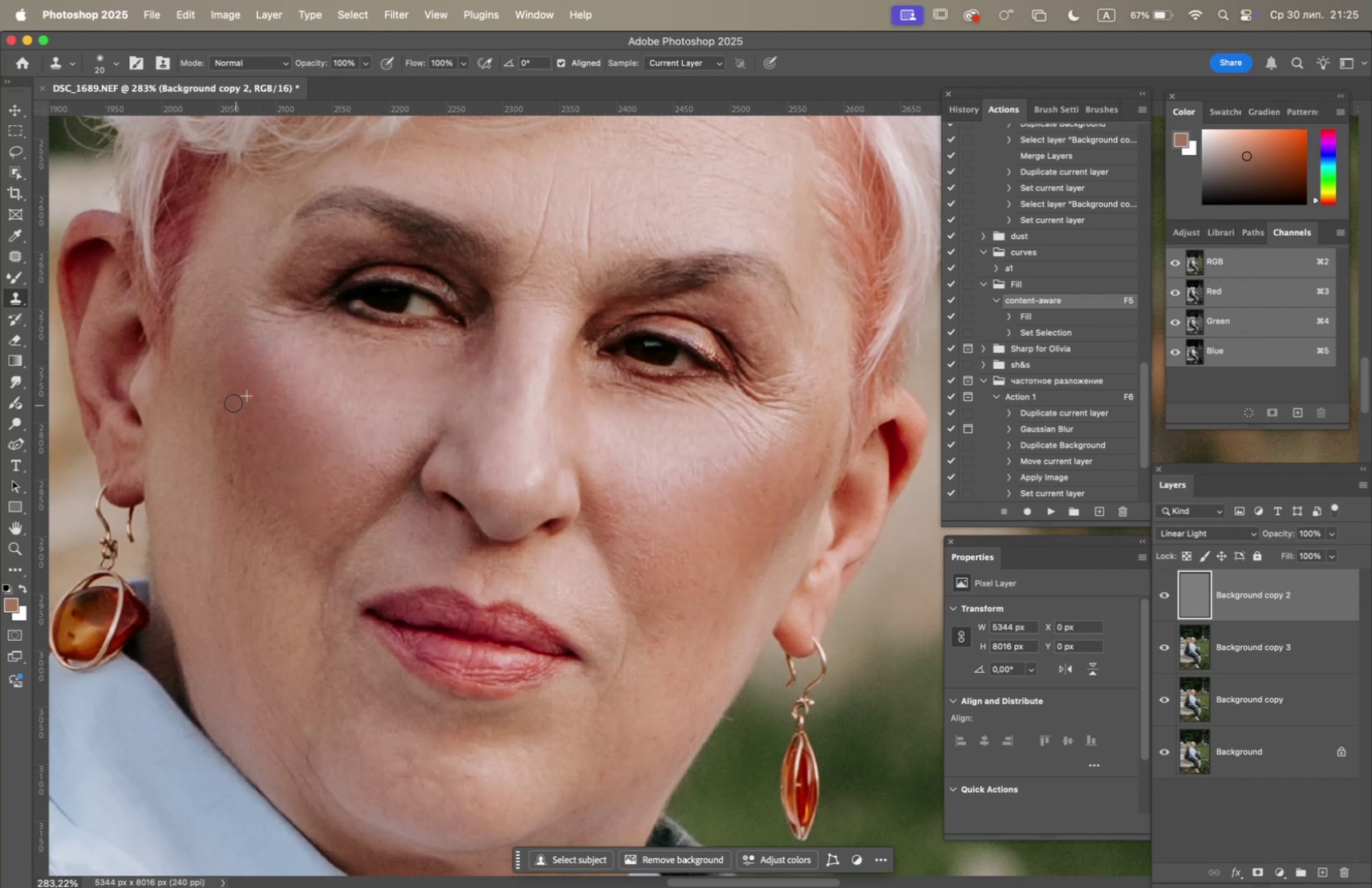 
left_click_drag(start_coordinate=[222, 383], to_coordinate=[220, 378])
 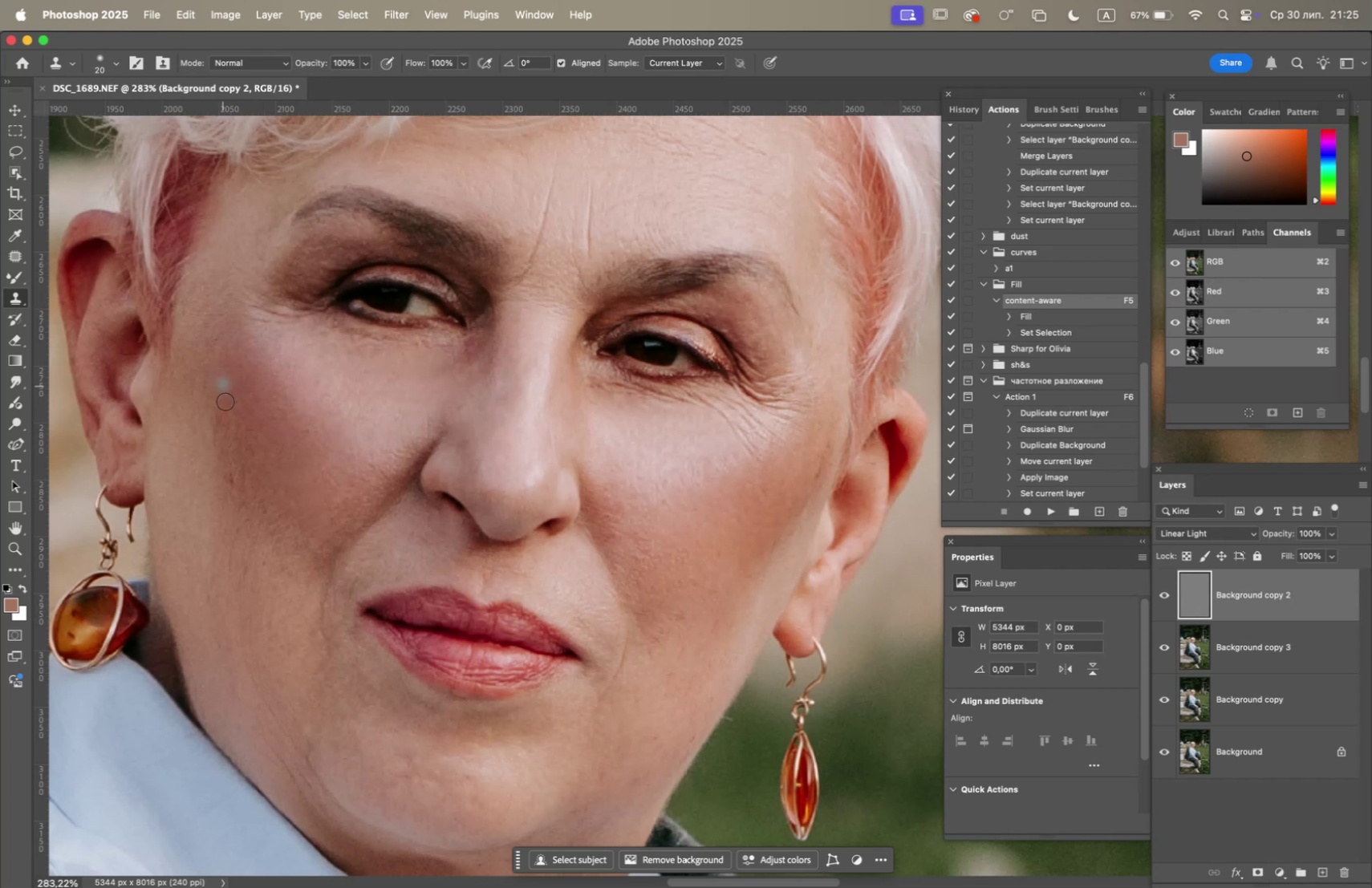 
hold_key(key=OptionLeft, duration=0.65)
left_click([254, 419])
 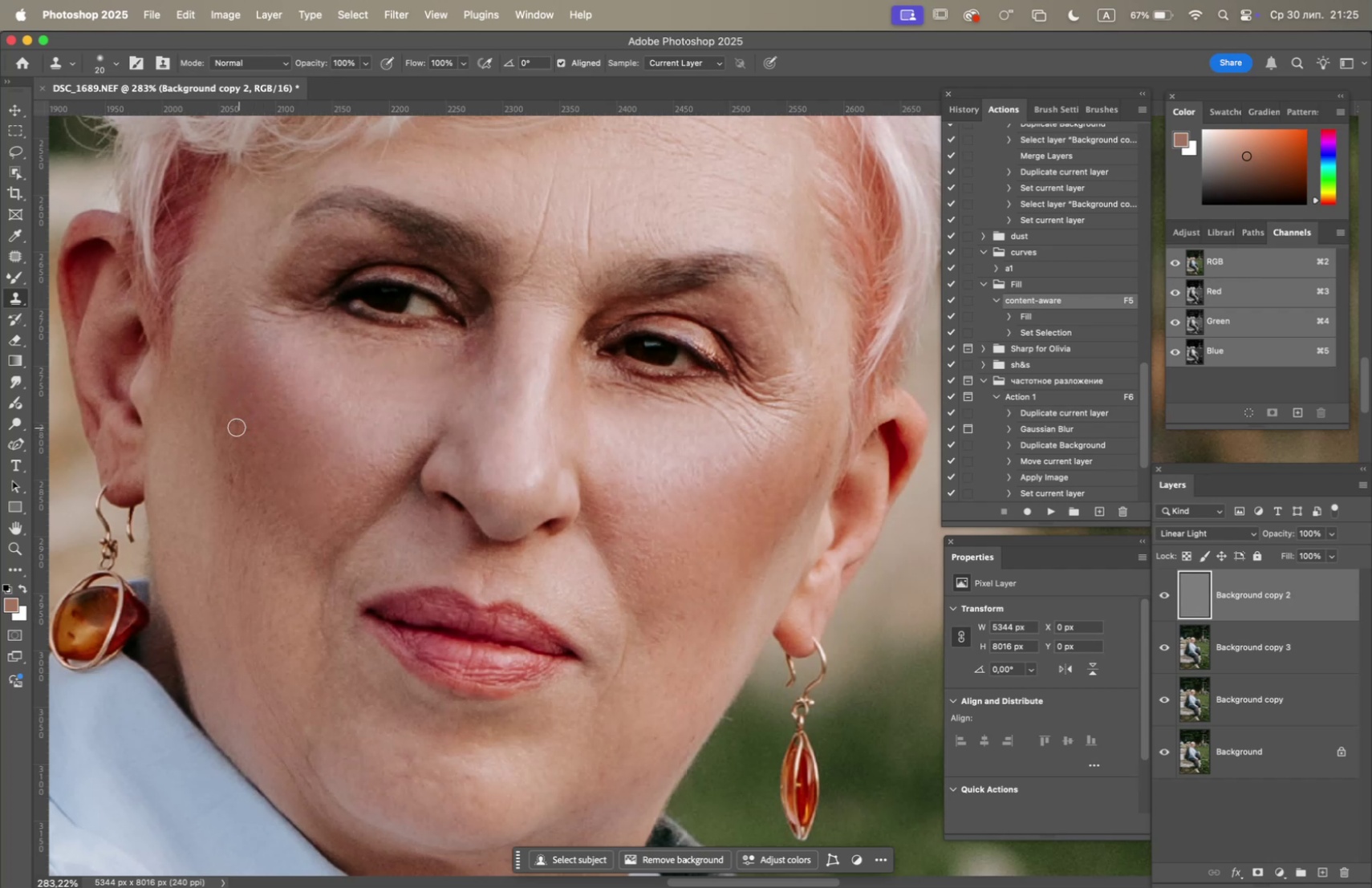 
double_click([234, 427])
 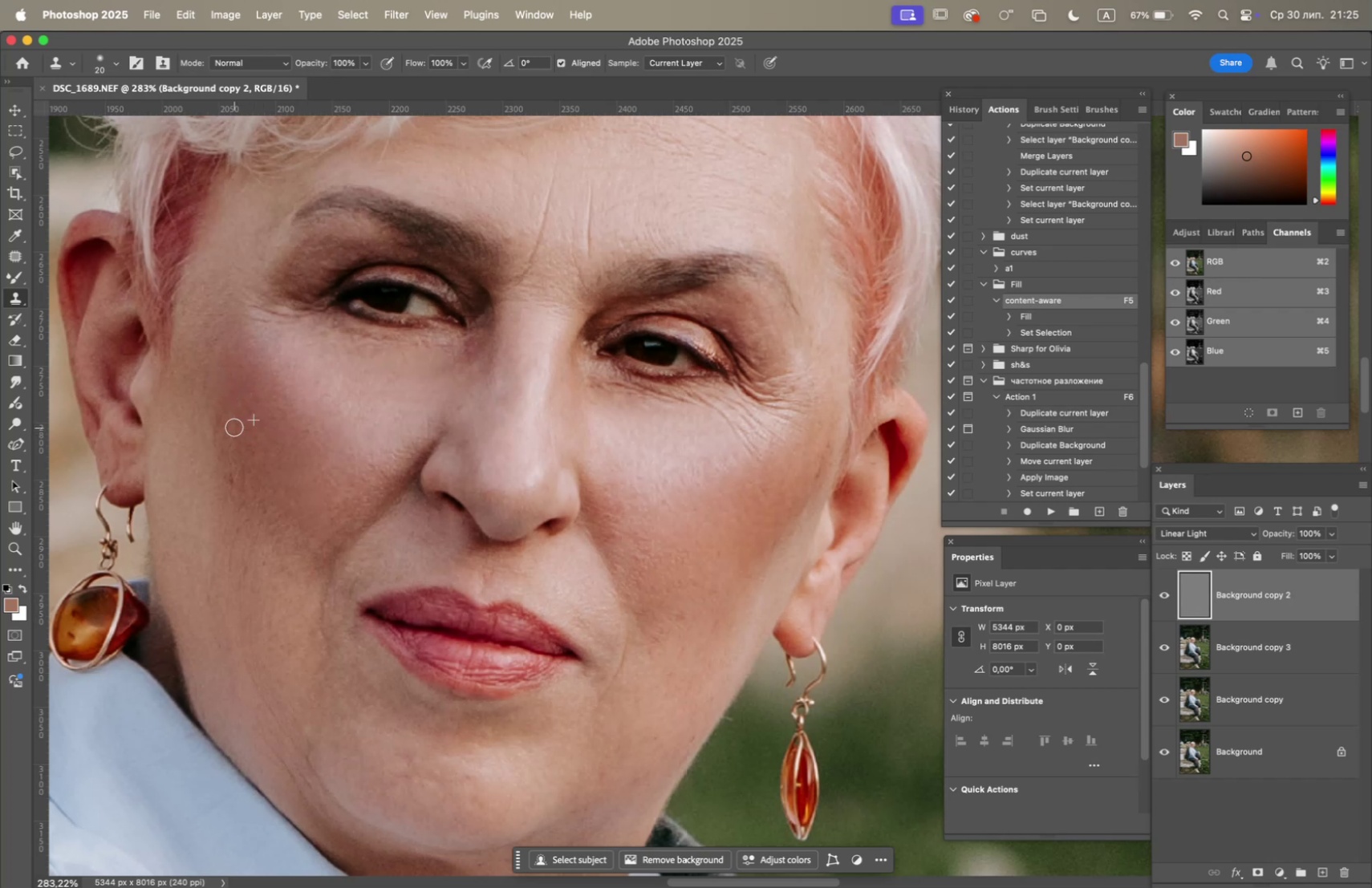 
left_click_drag(start_coordinate=[226, 428], to_coordinate=[221, 428])
 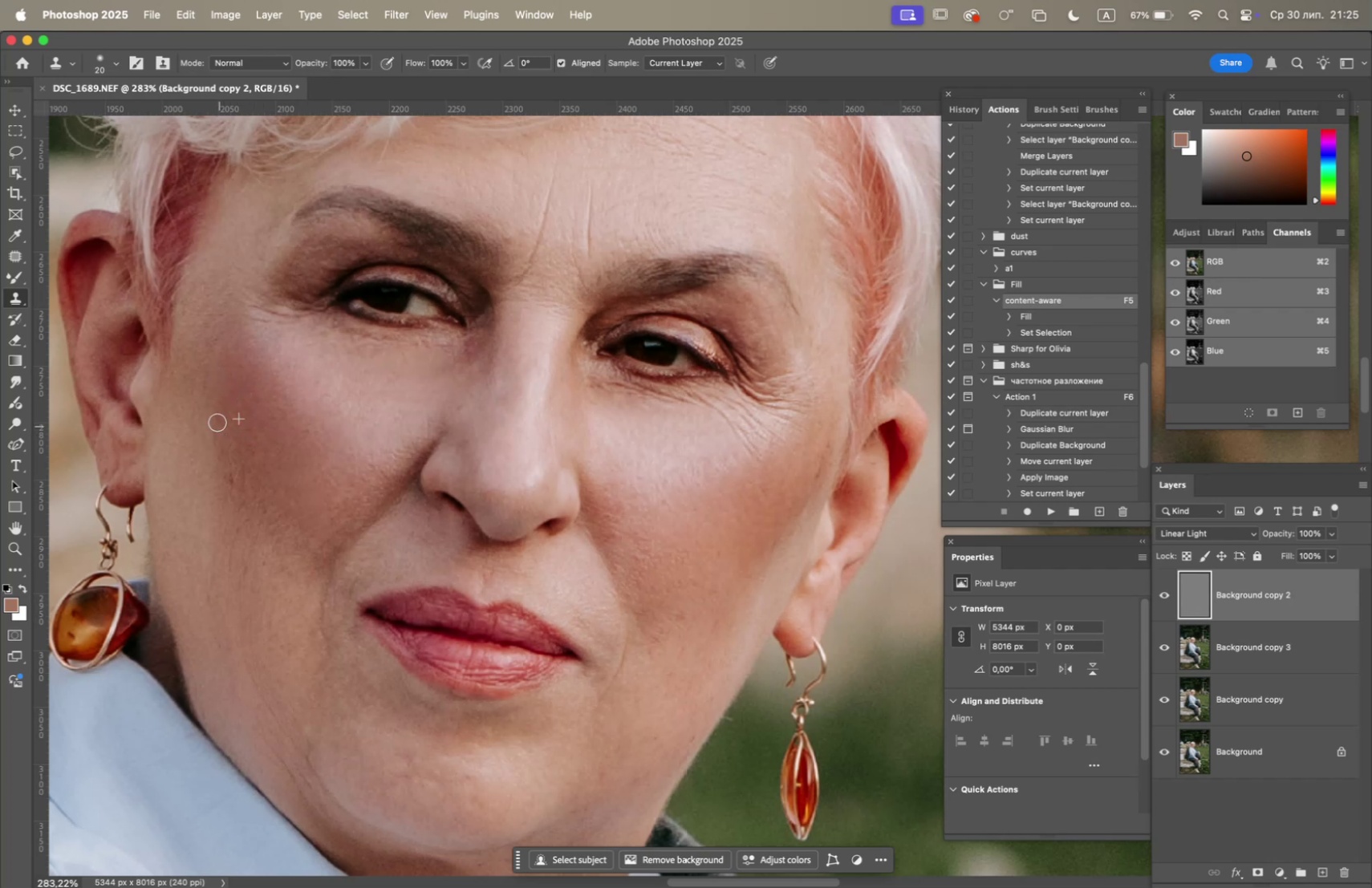 
hold_key(key=OptionLeft, duration=0.35)
 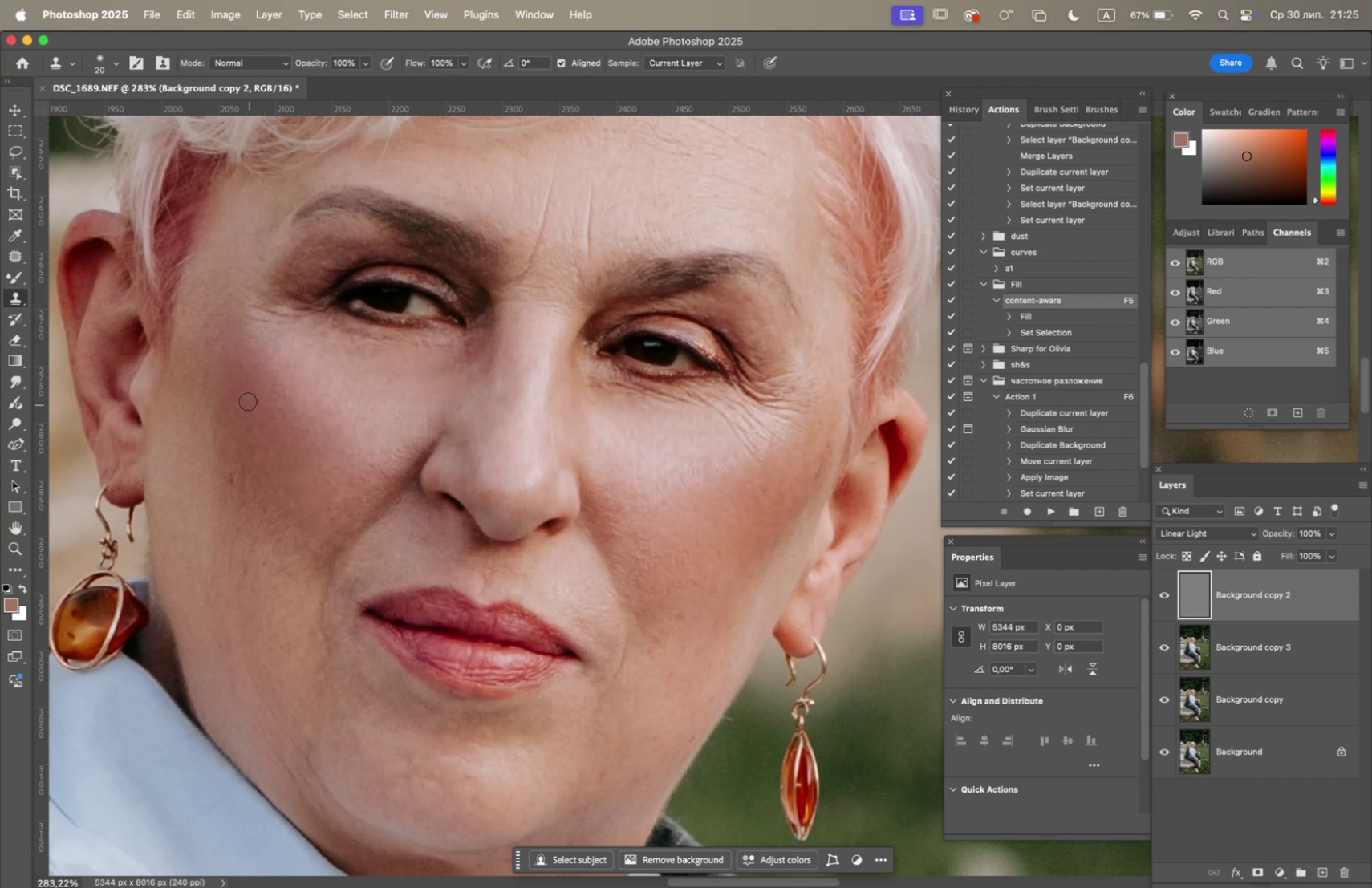 
triple_click([249, 395])
 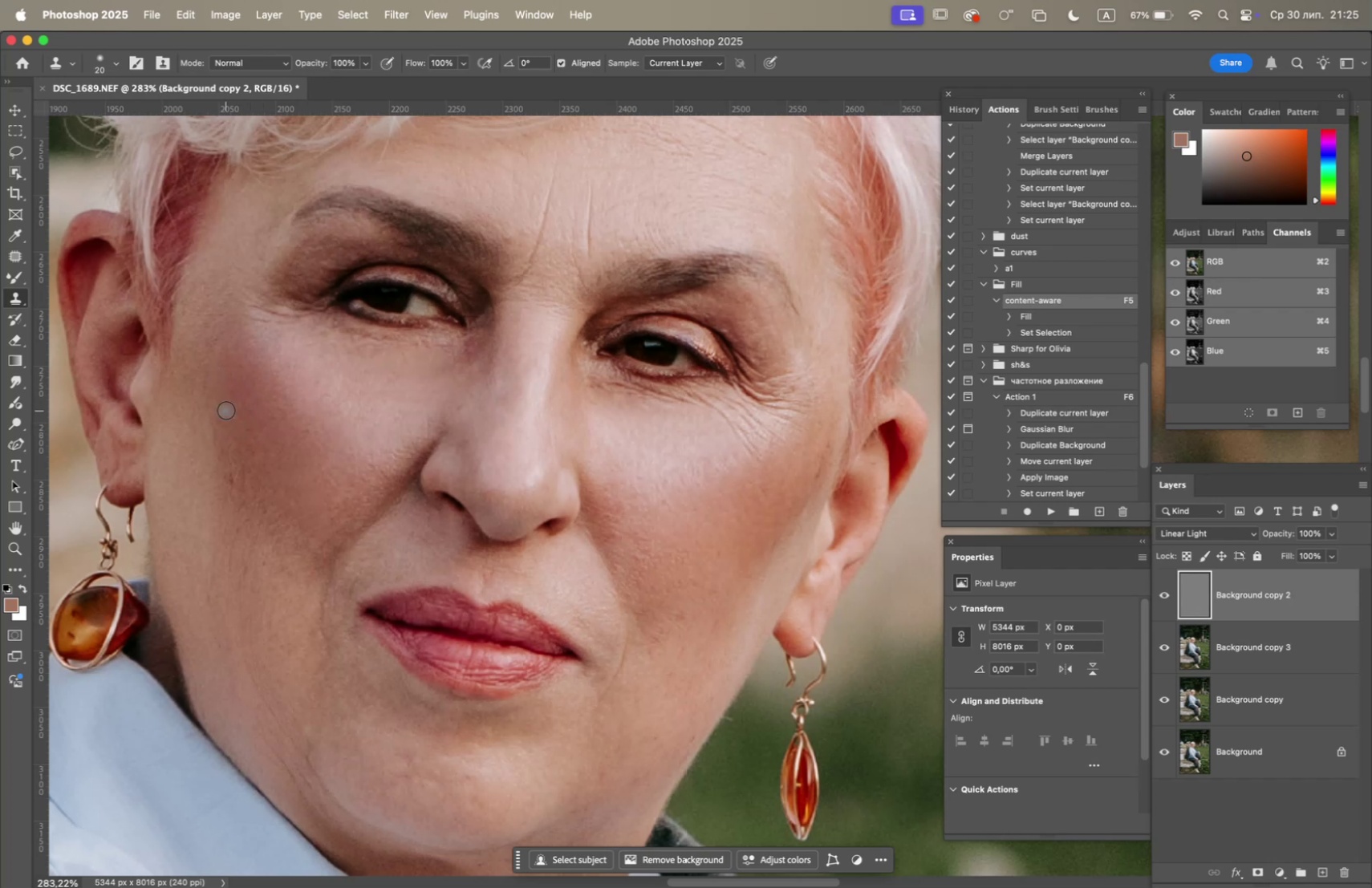 
hold_key(key=OptionLeft, duration=0.48)
 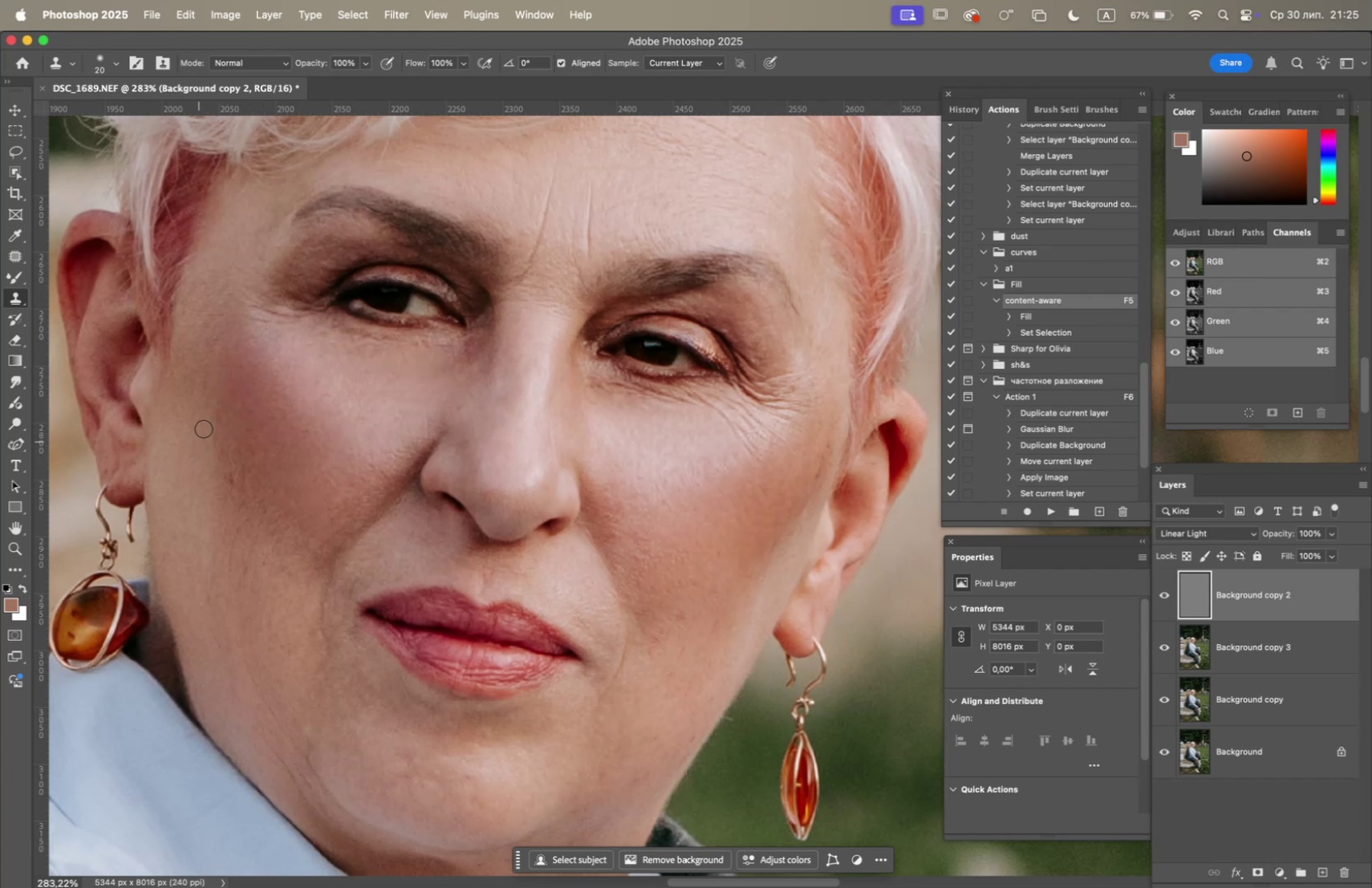 
double_click([207, 426])
 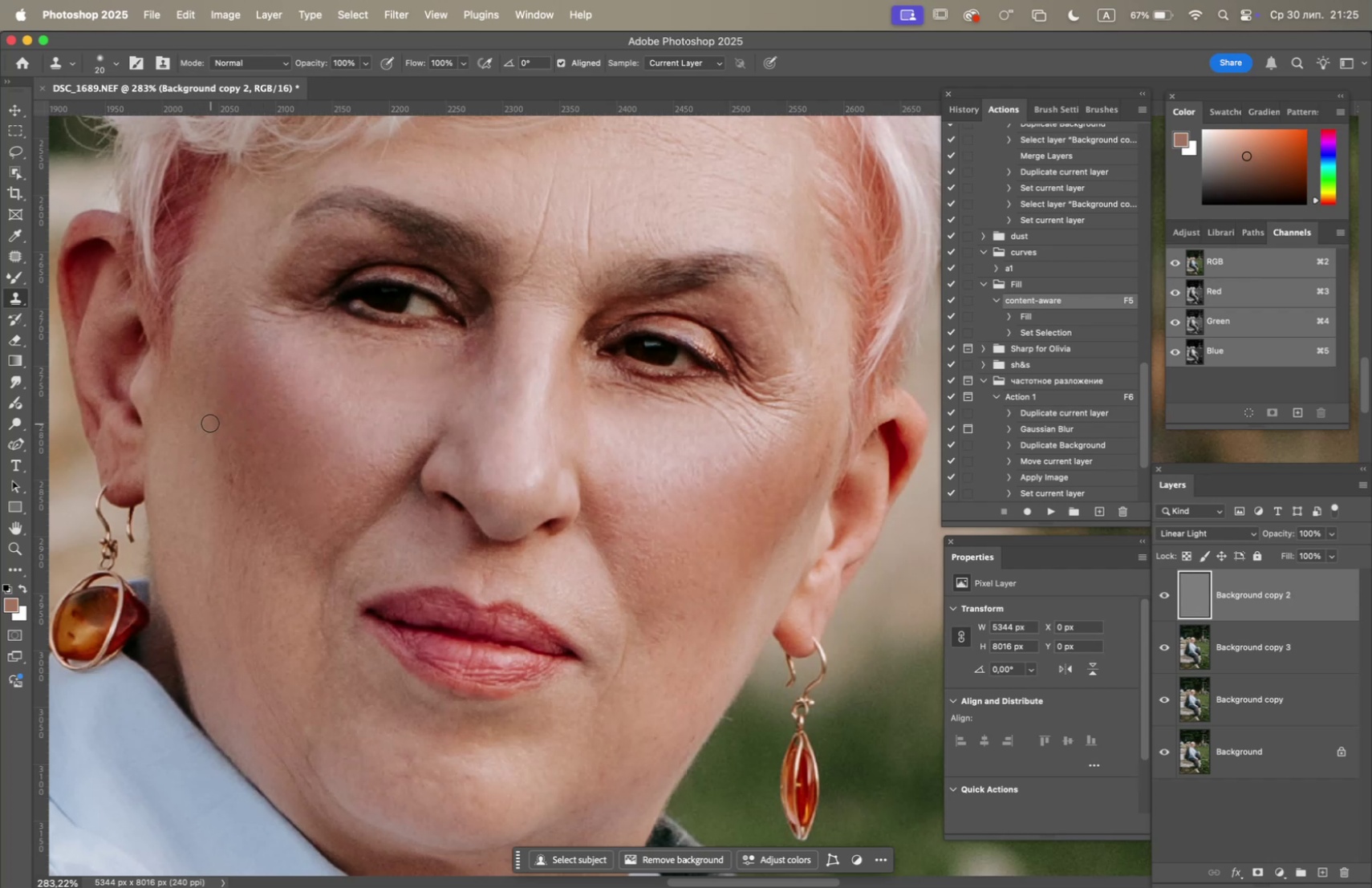 
left_click_drag(start_coordinate=[215, 416], to_coordinate=[214, 421])
 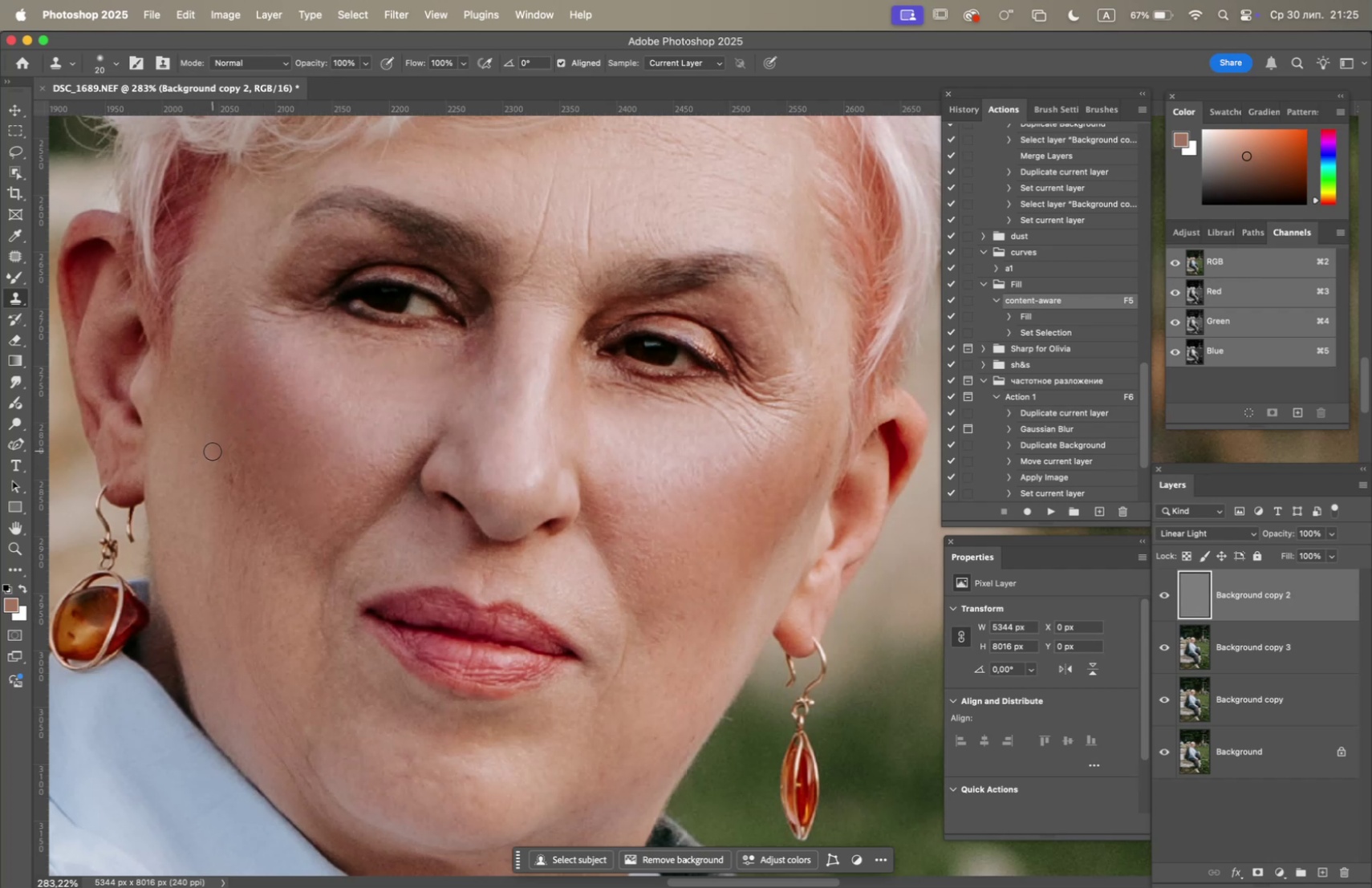 
left_click_drag(start_coordinate=[220, 468], to_coordinate=[226, 476])
 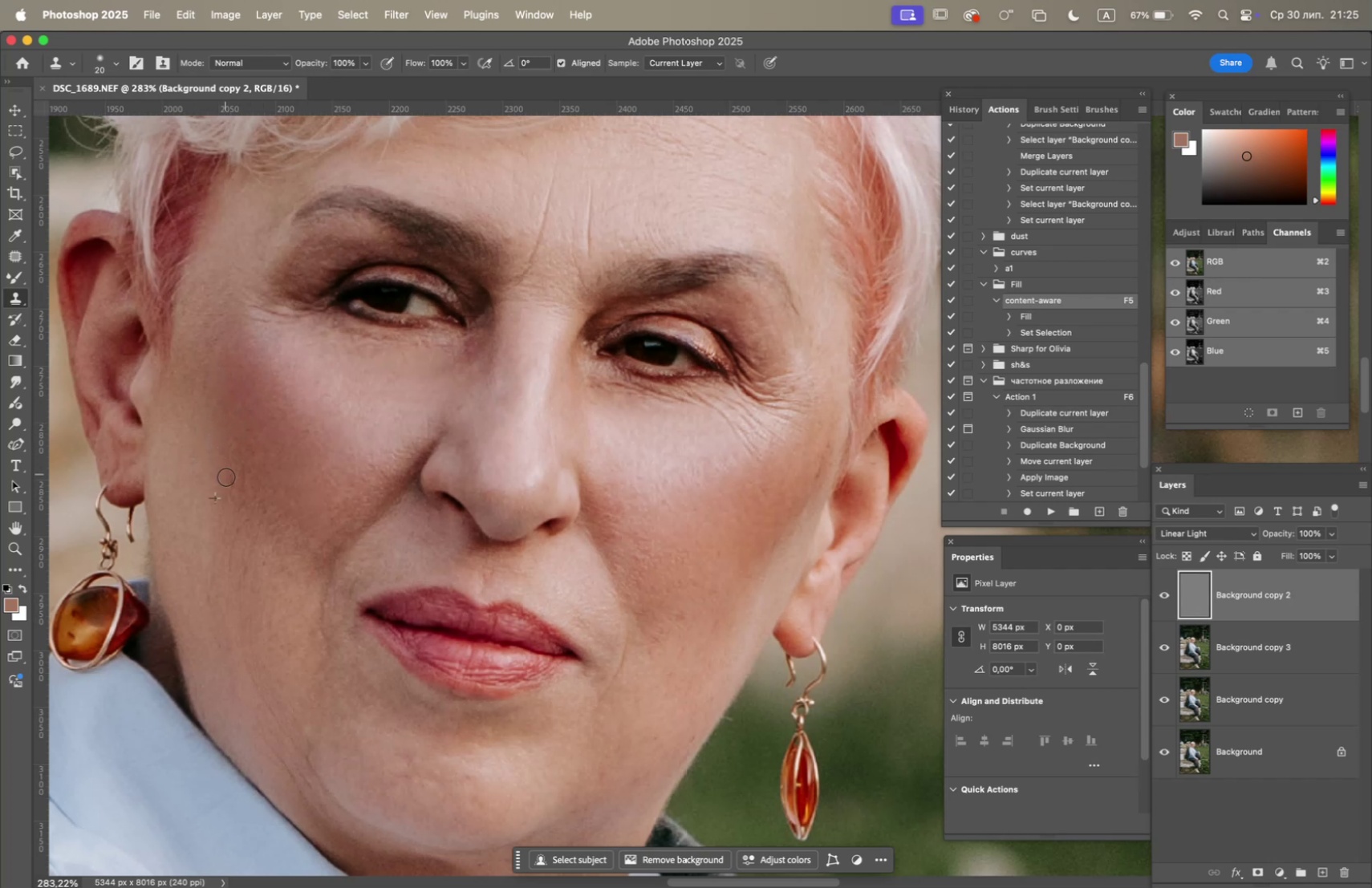 
triple_click([231, 482])
 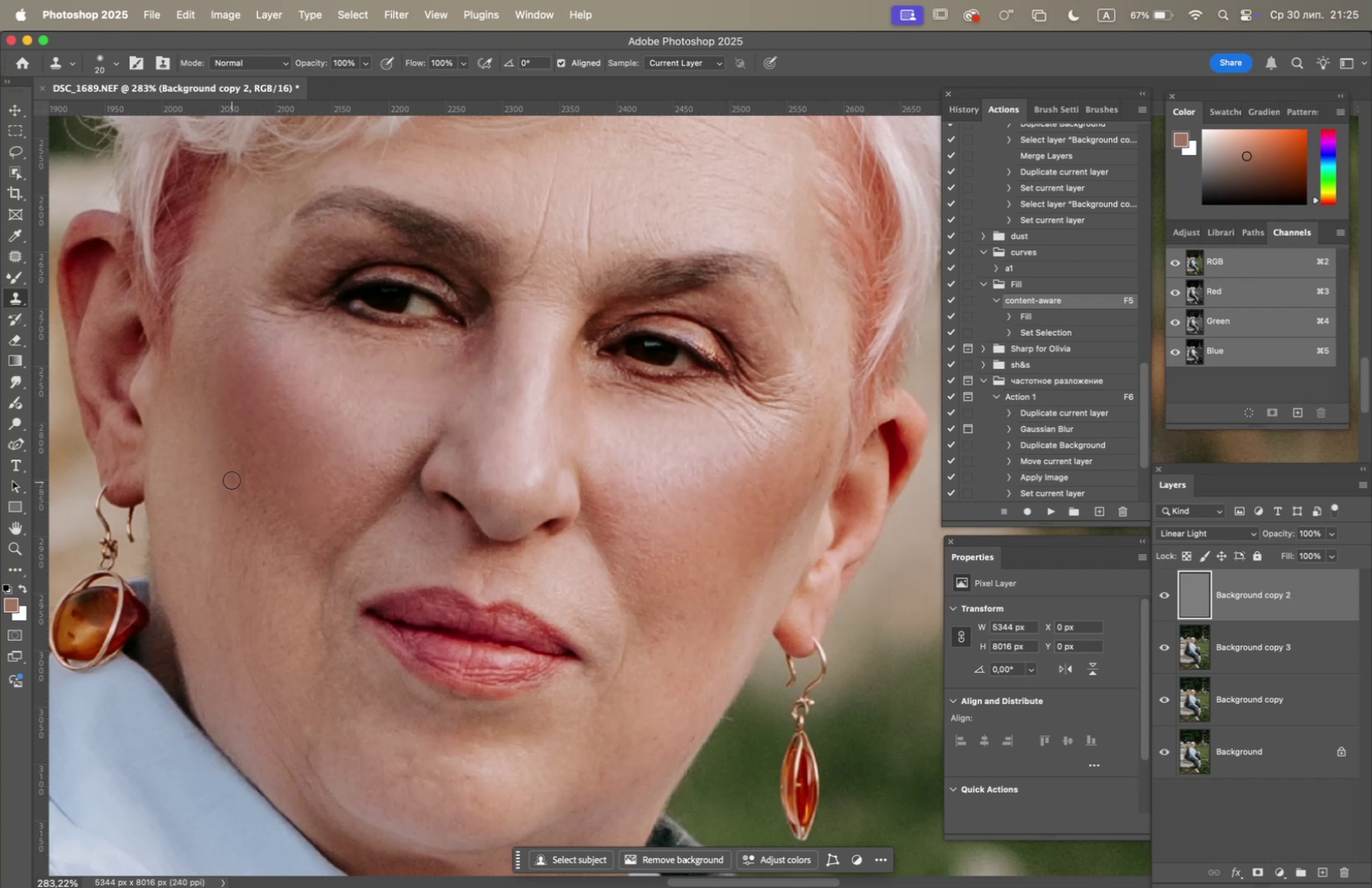 
triple_click([237, 472])
 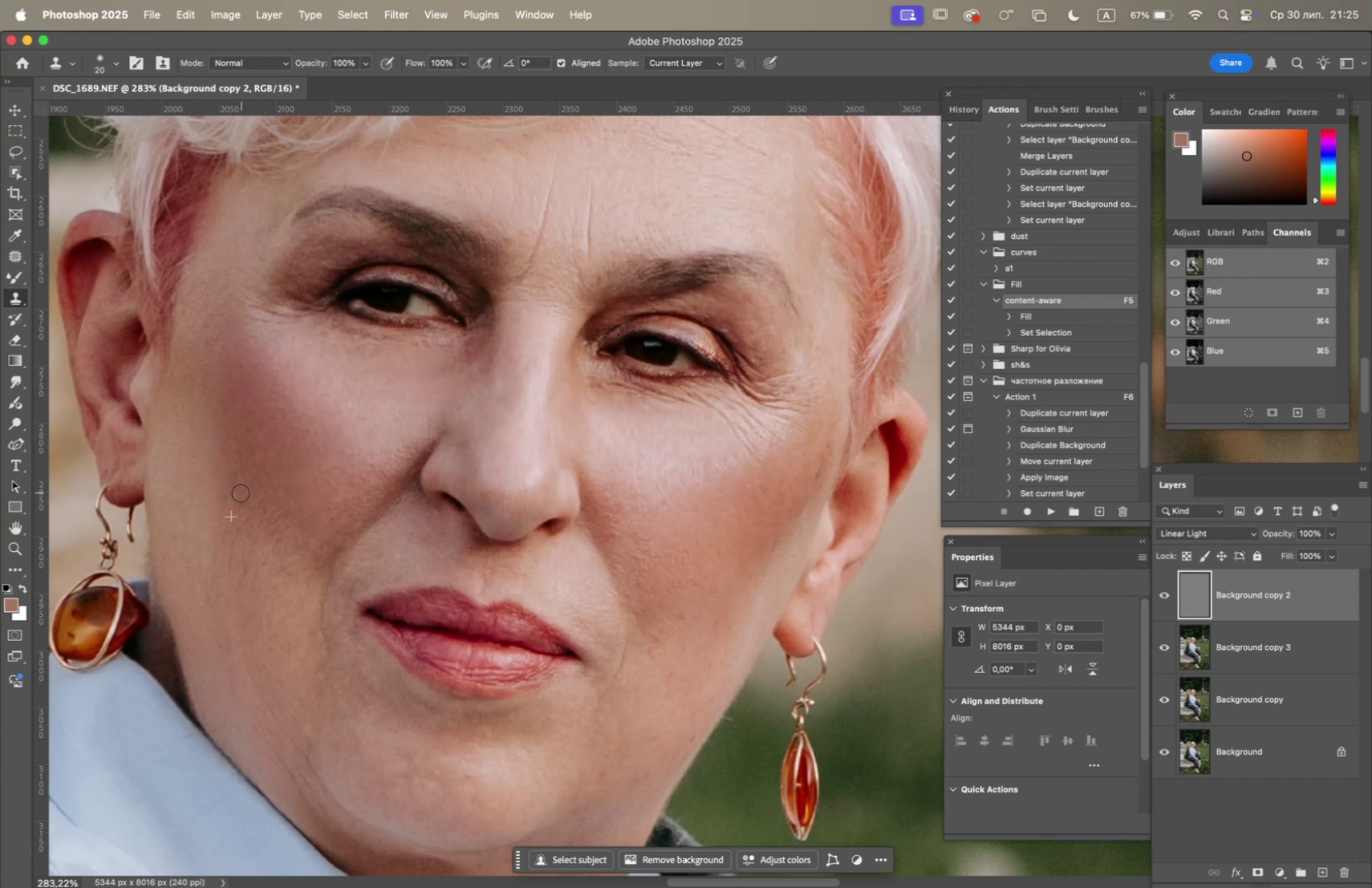 
triple_click([241, 505])
 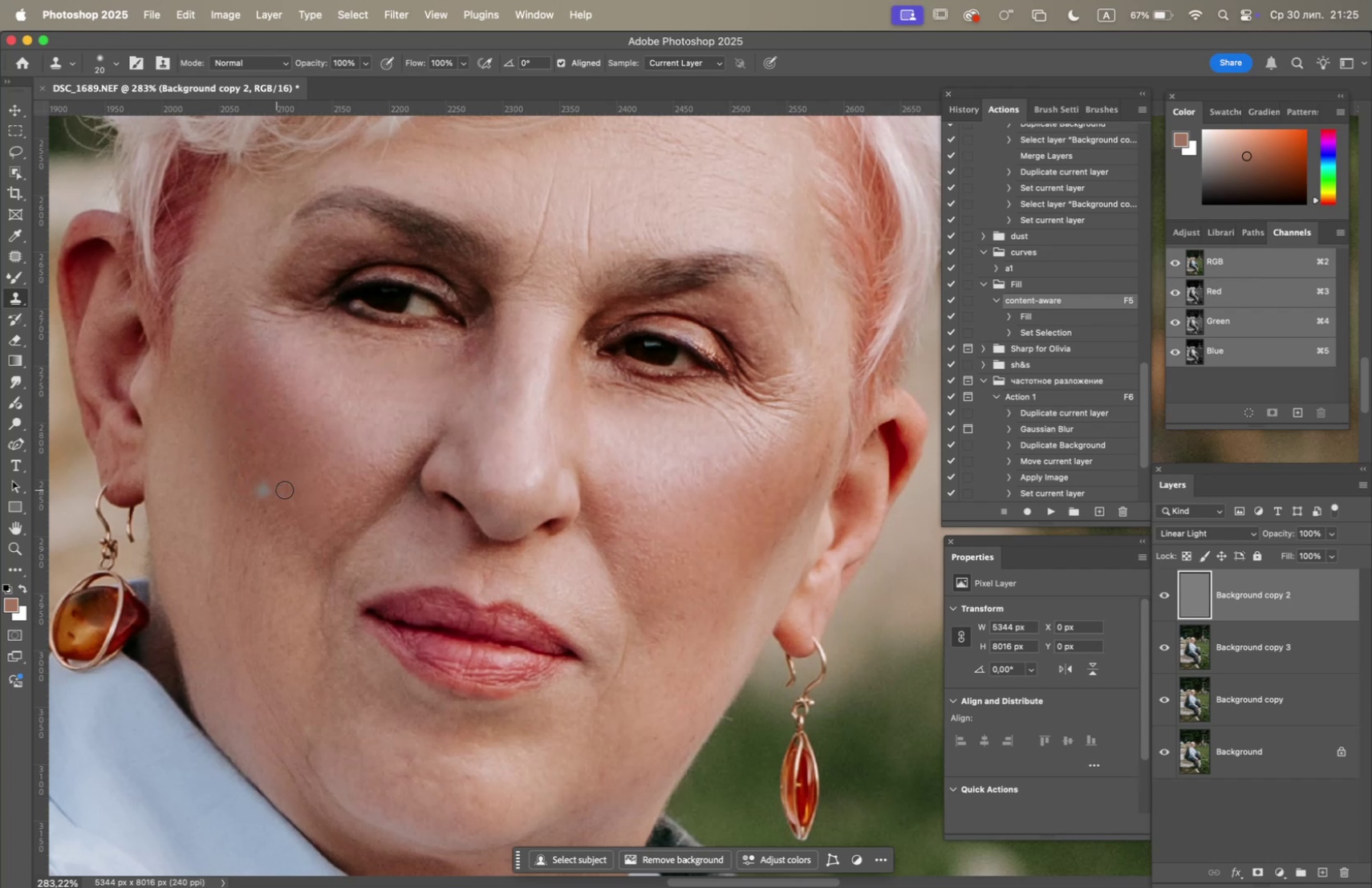 
hold_key(key=OptionLeft, duration=1.97)
left_click([259, 602])
 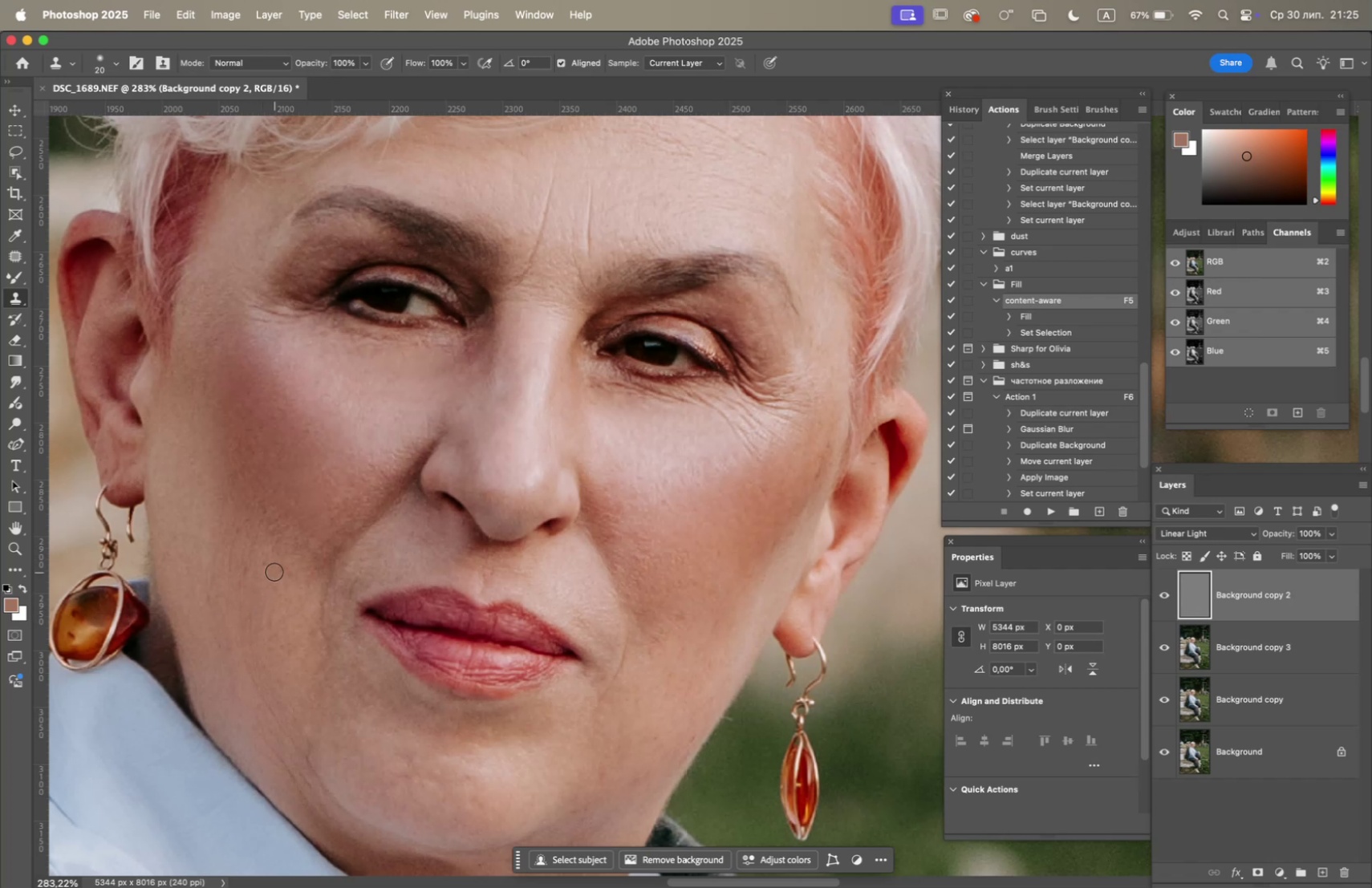 
double_click([277, 569])
 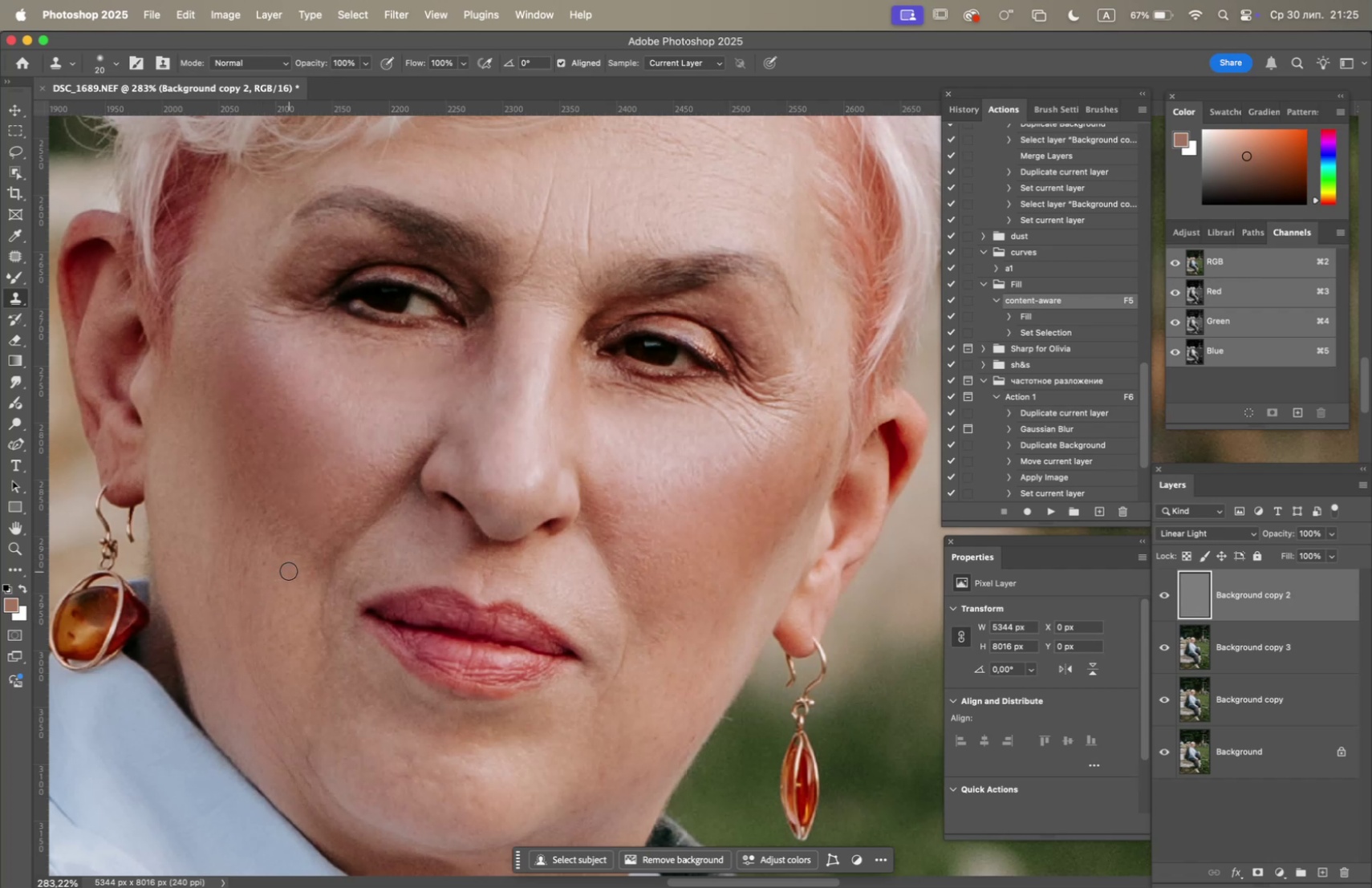 
triple_click([283, 545])
 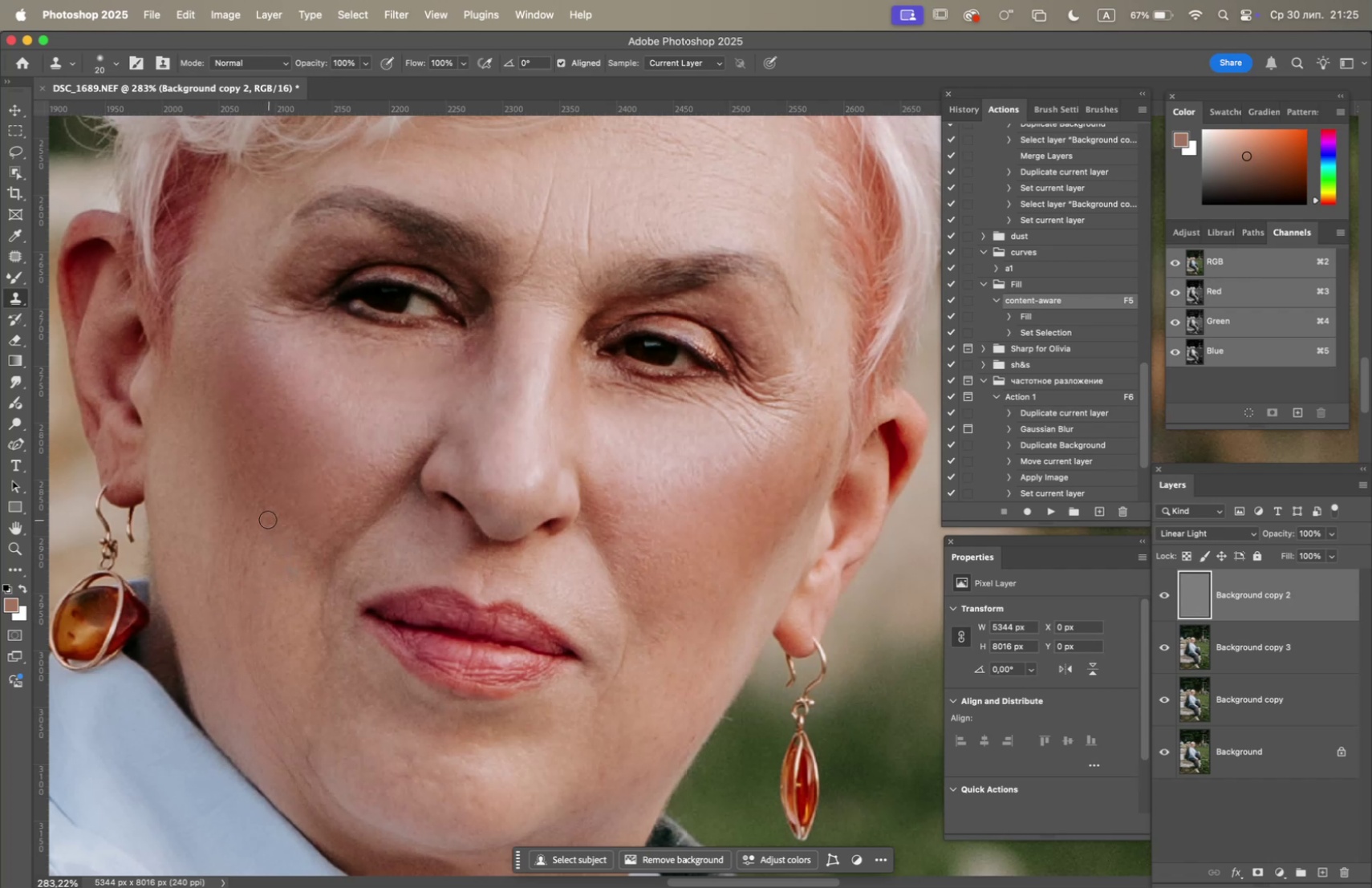 
triple_click([266, 505])
 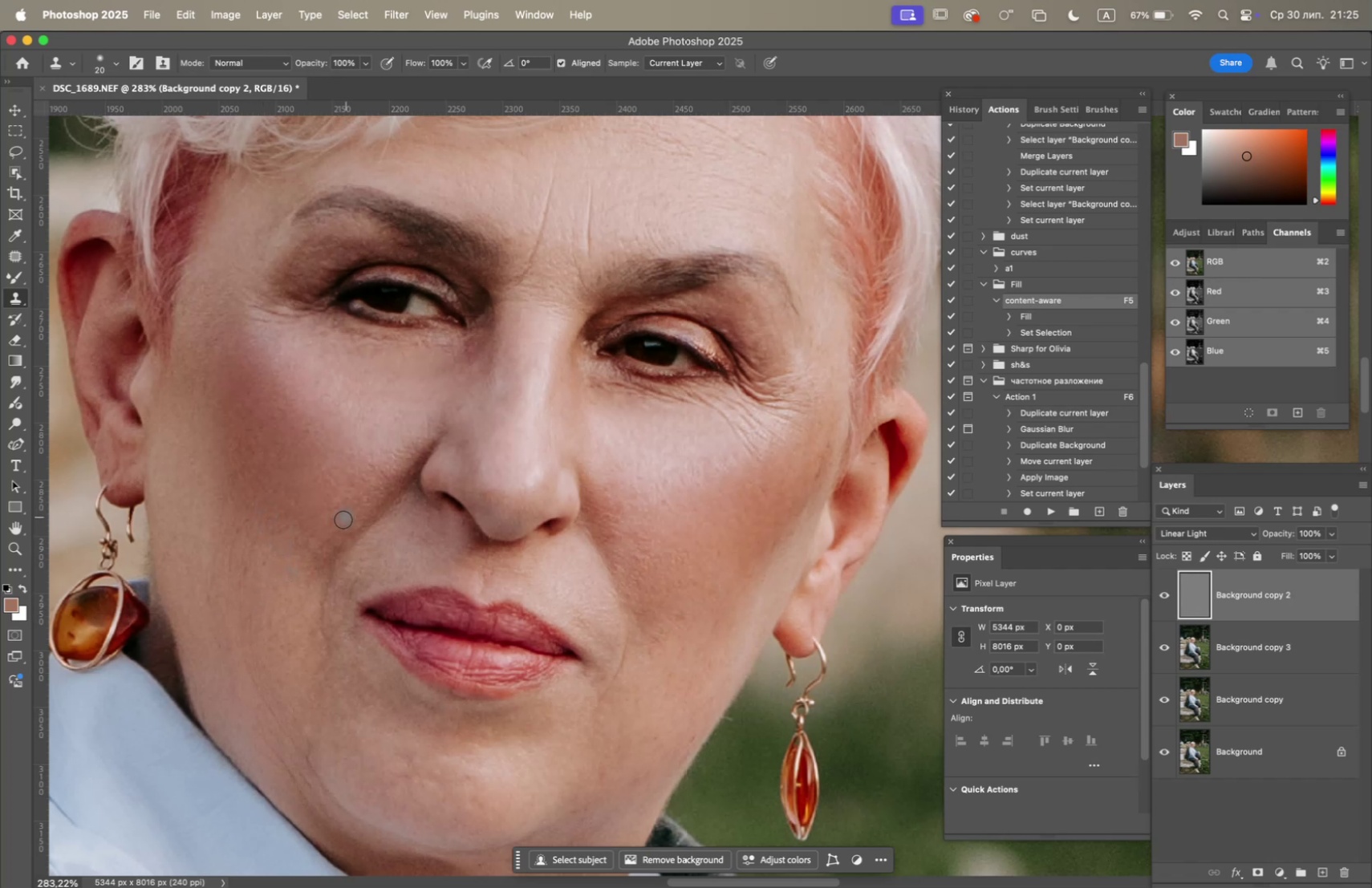 
hold_key(key=OptionLeft, duration=0.92)
left_click([295, 700])
 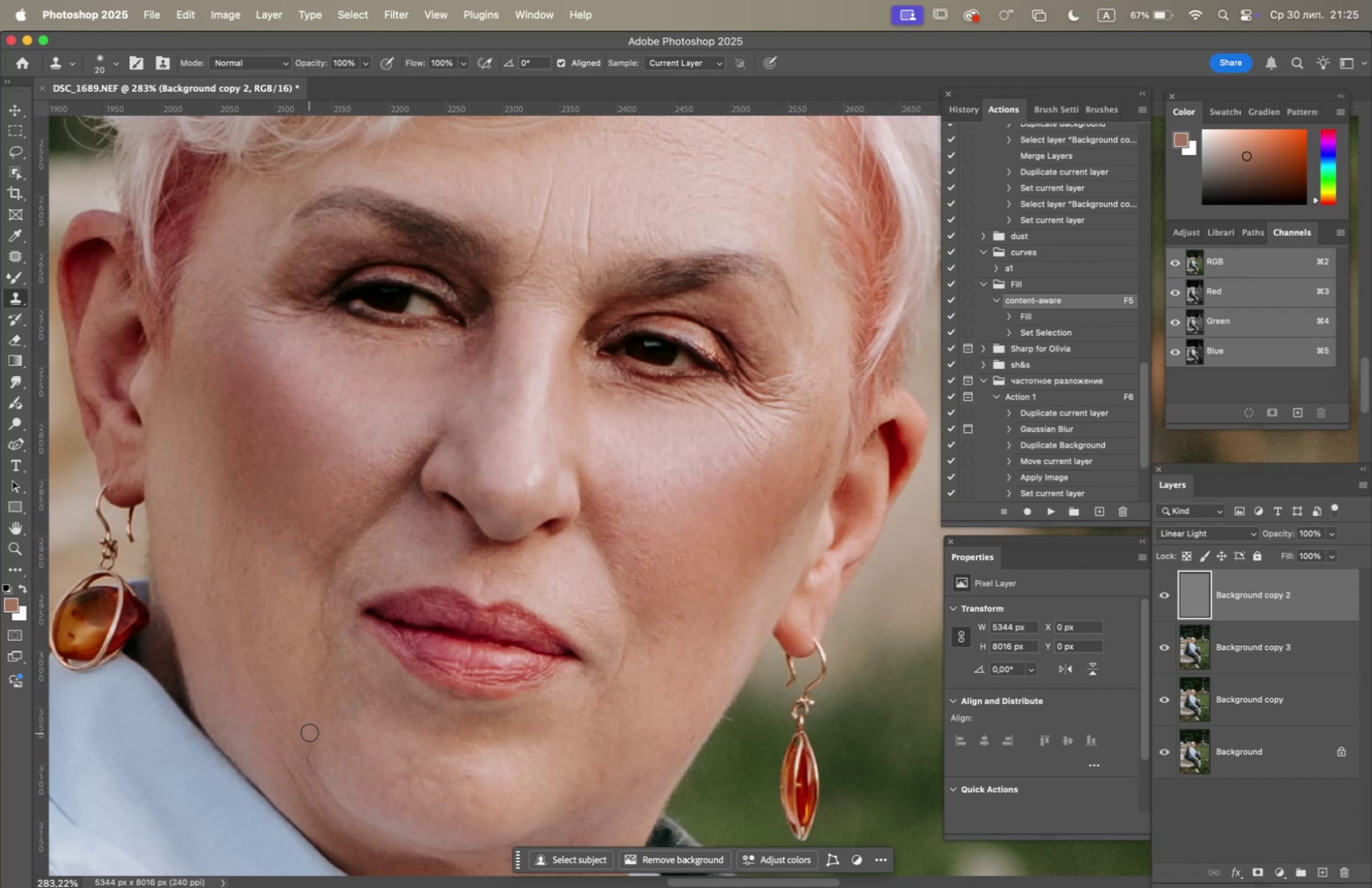 
hold_key(key=OptionLeft, duration=0.48)
 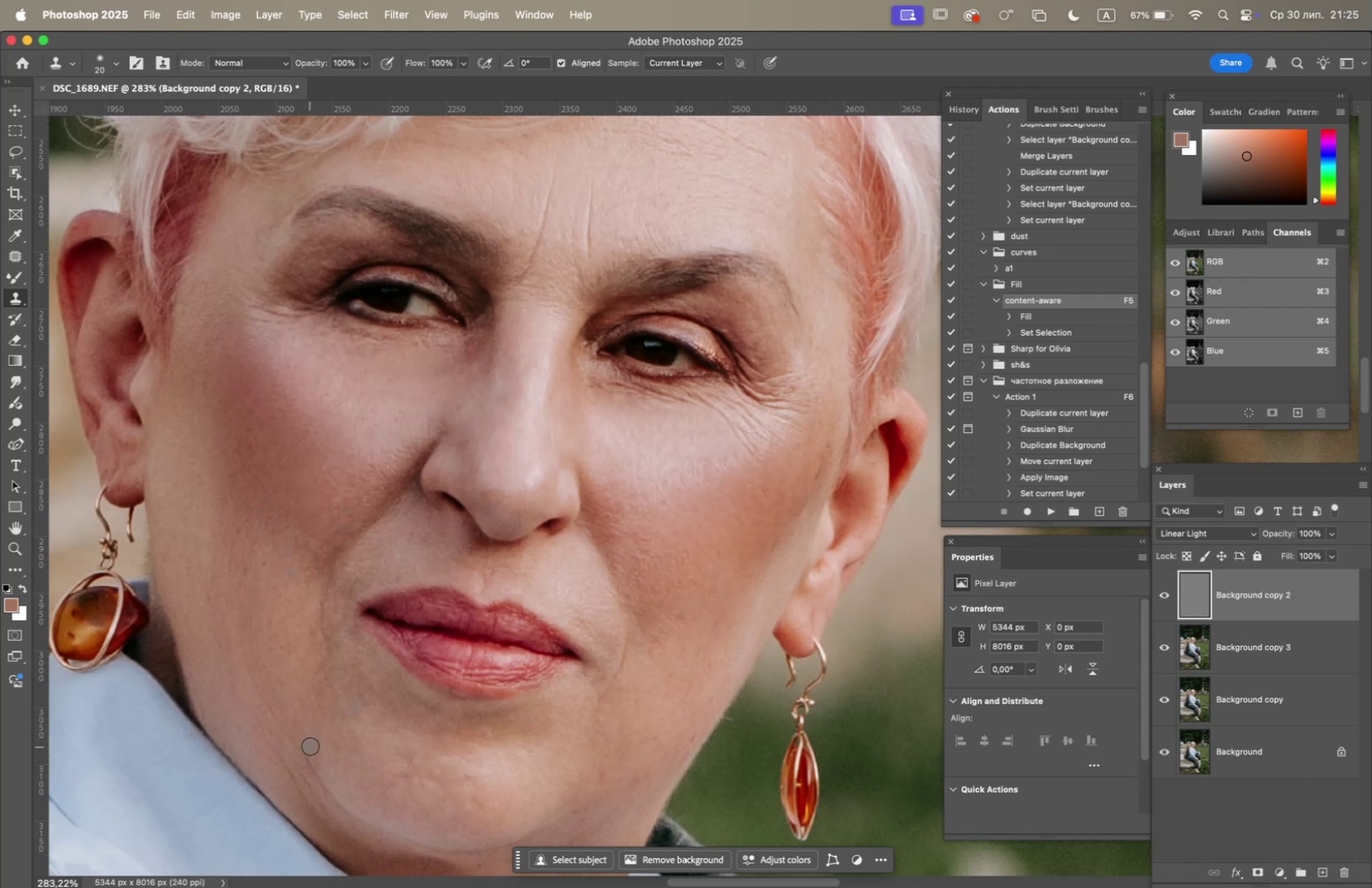 
triple_click([315, 748])
 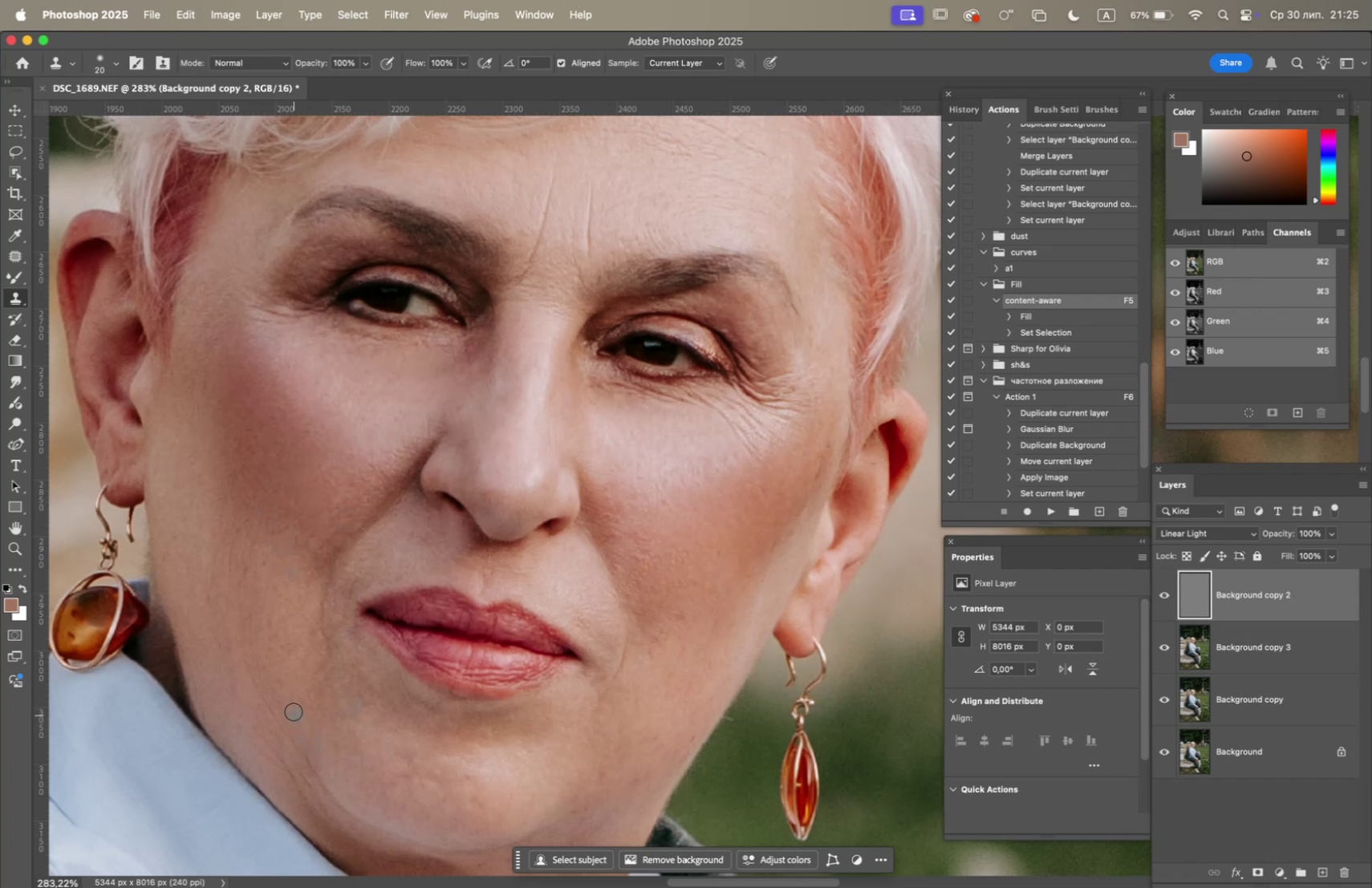 
hold_key(key=OptionLeft, duration=0.97)
 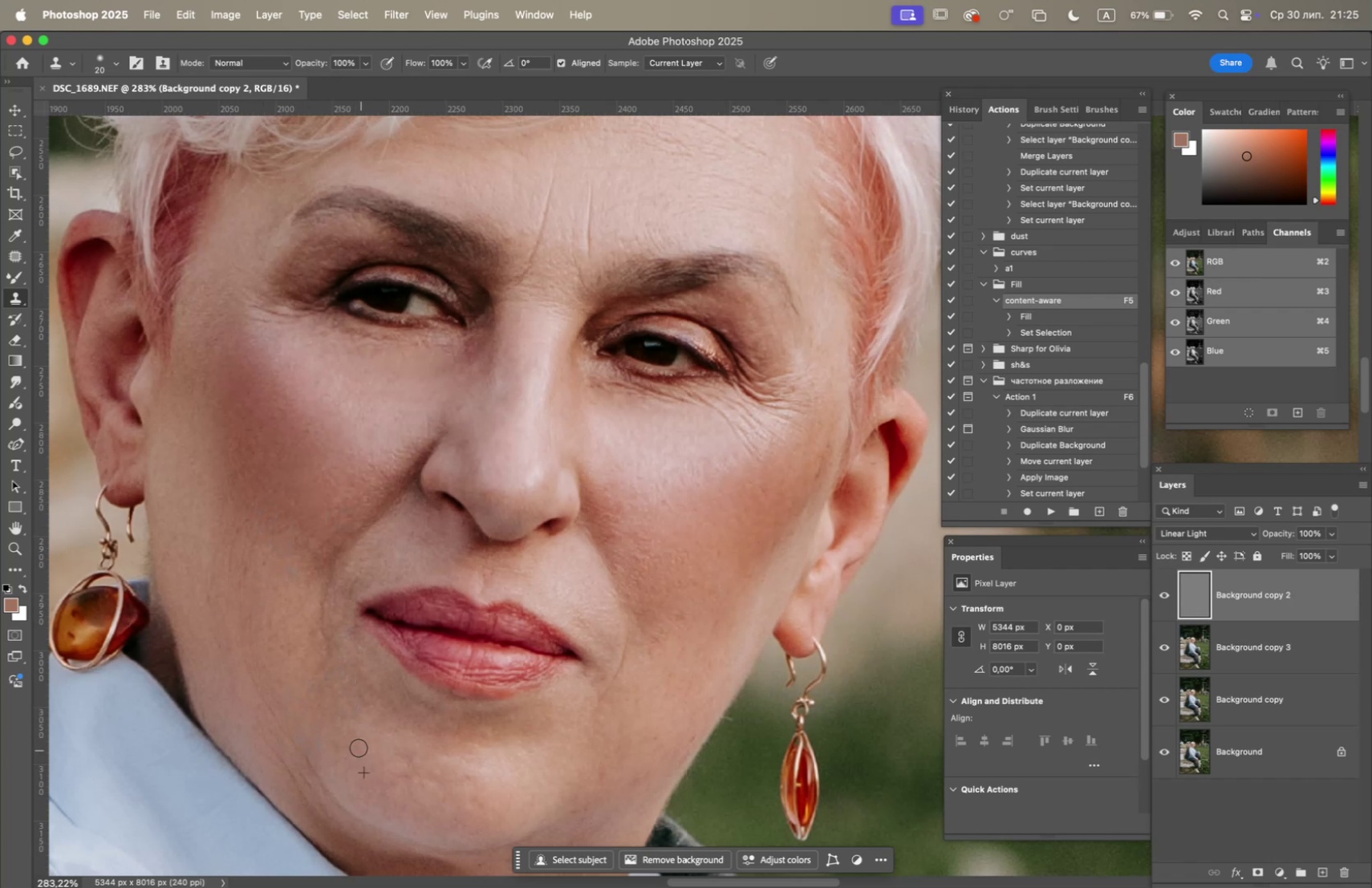 
left_click_drag(start_coordinate=[349, 747], to_coordinate=[347, 751])
 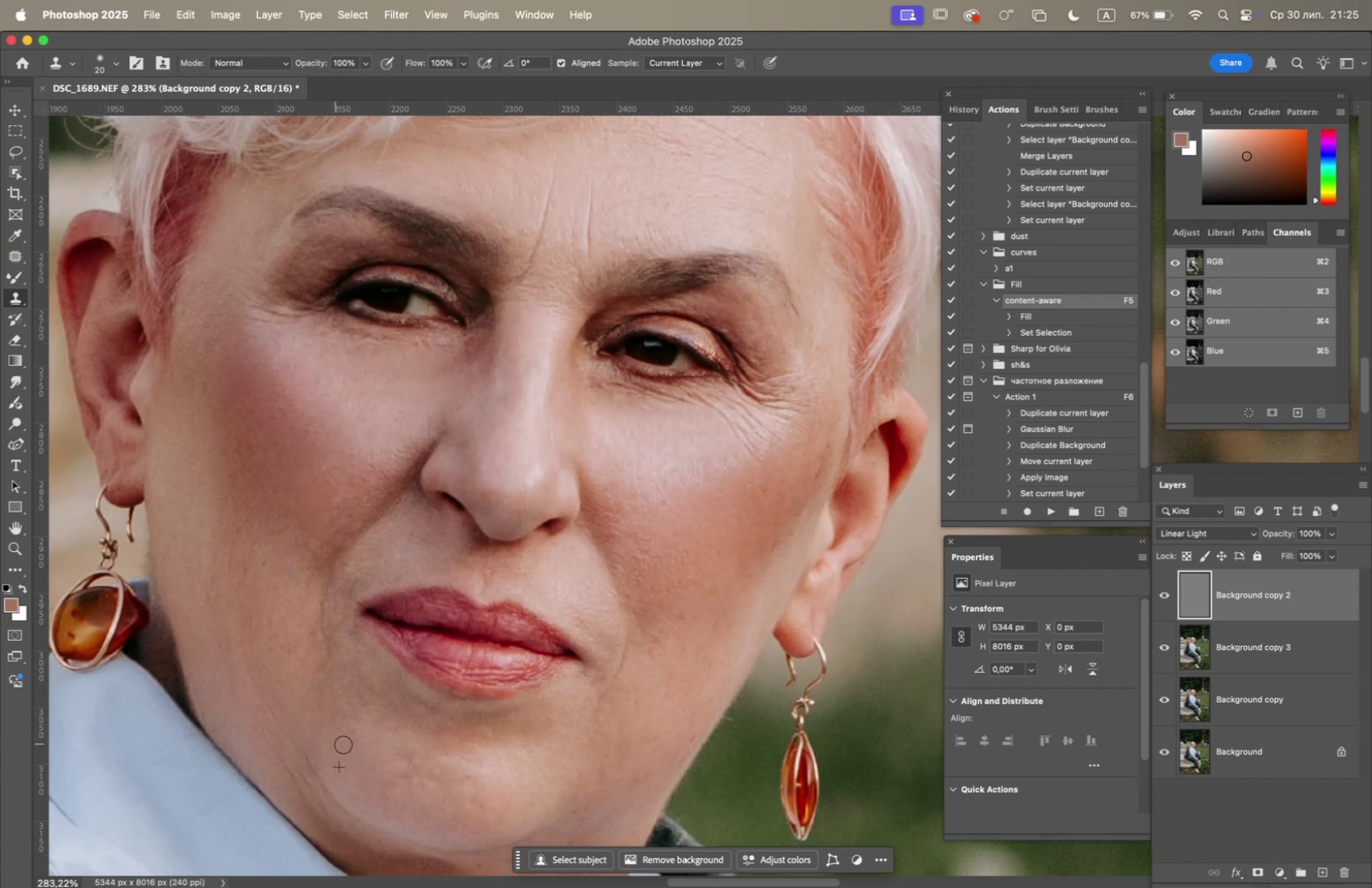 
triple_click([350, 733])
 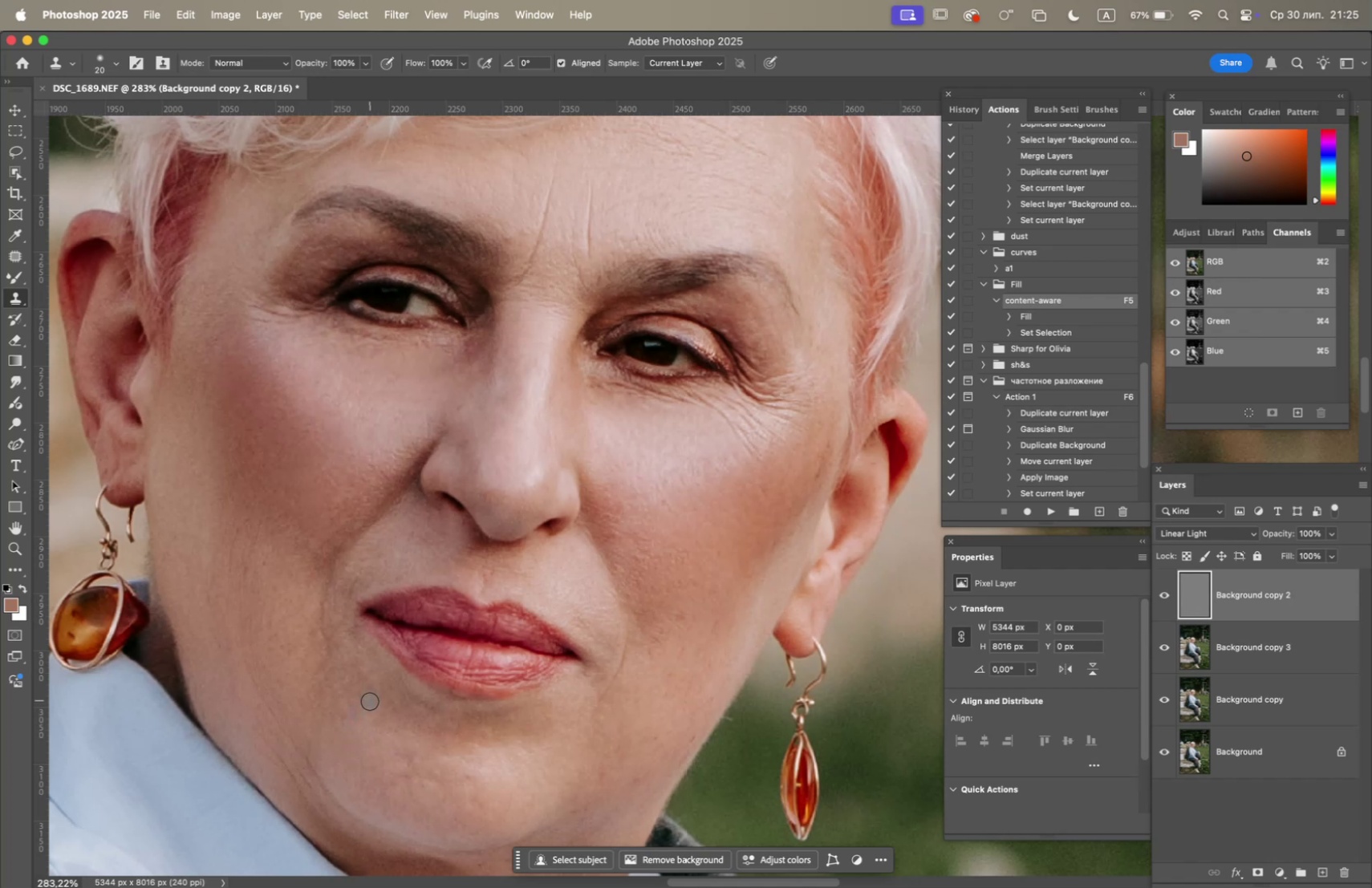 
hold_key(key=Space, duration=0.78)
 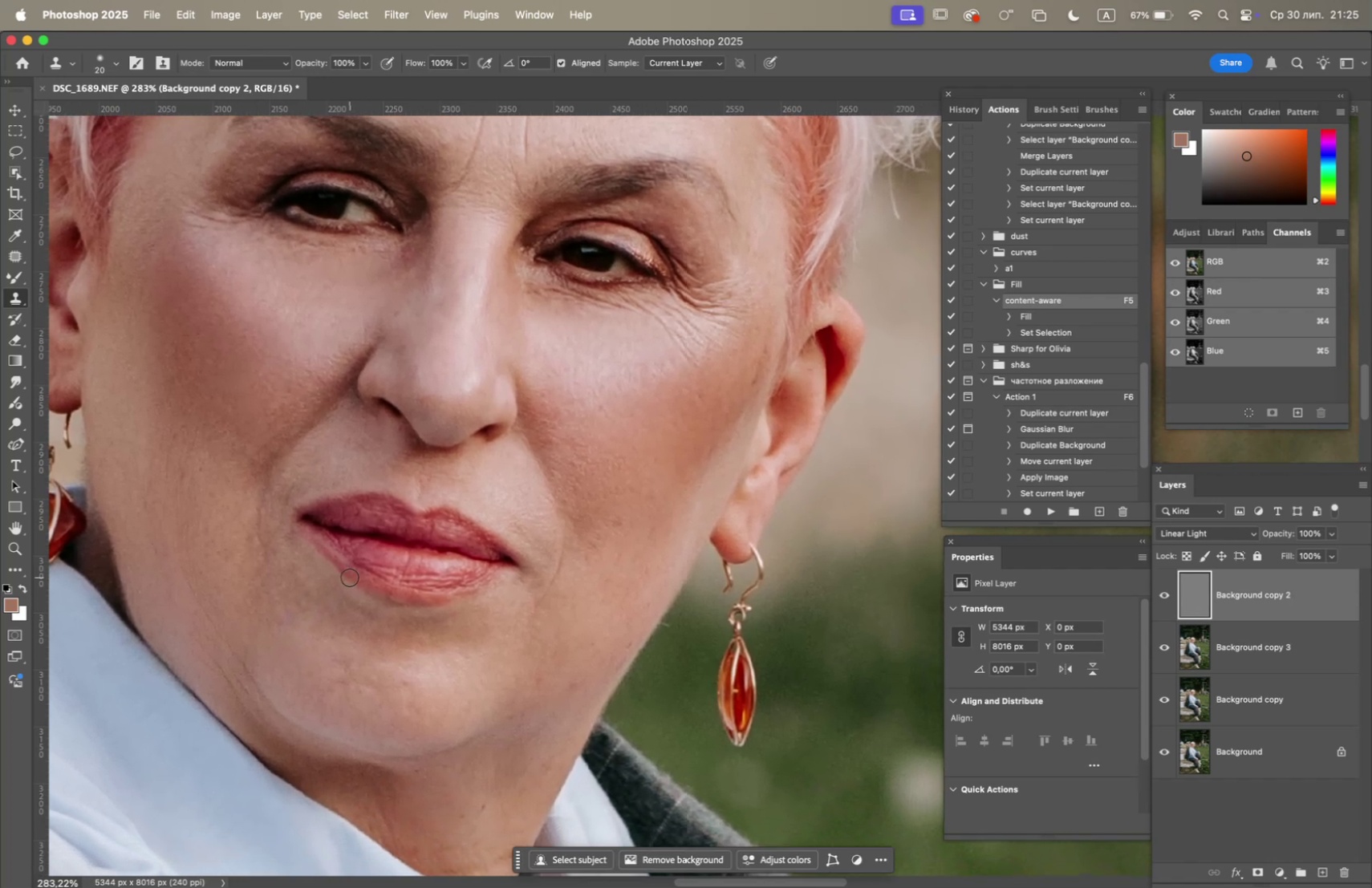 
left_click_drag(start_coordinate=[403, 658], to_coordinate=[350, 575])
 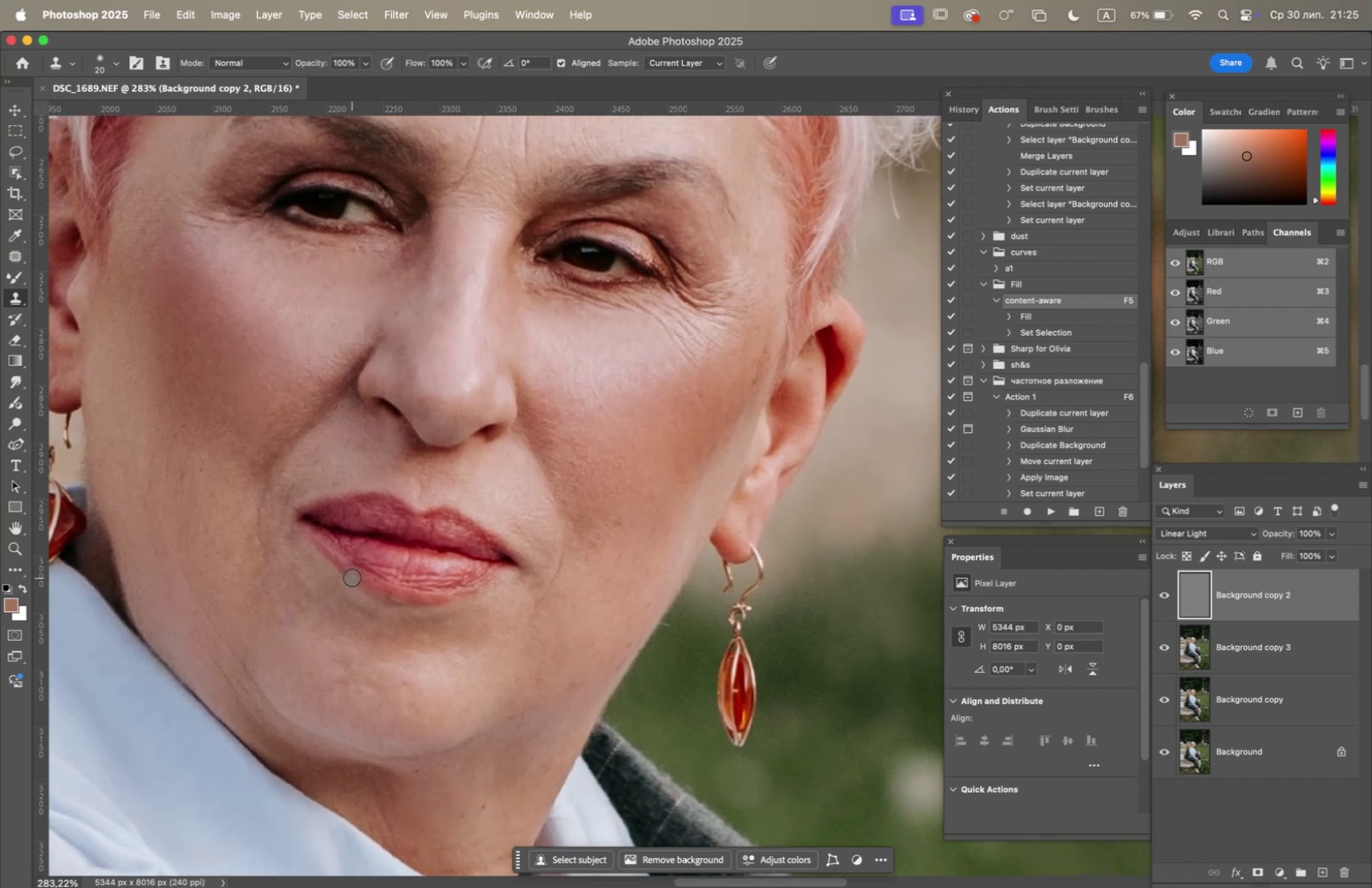 
hold_key(key=OptionLeft, duration=1.45)
left_click([306, 682])
 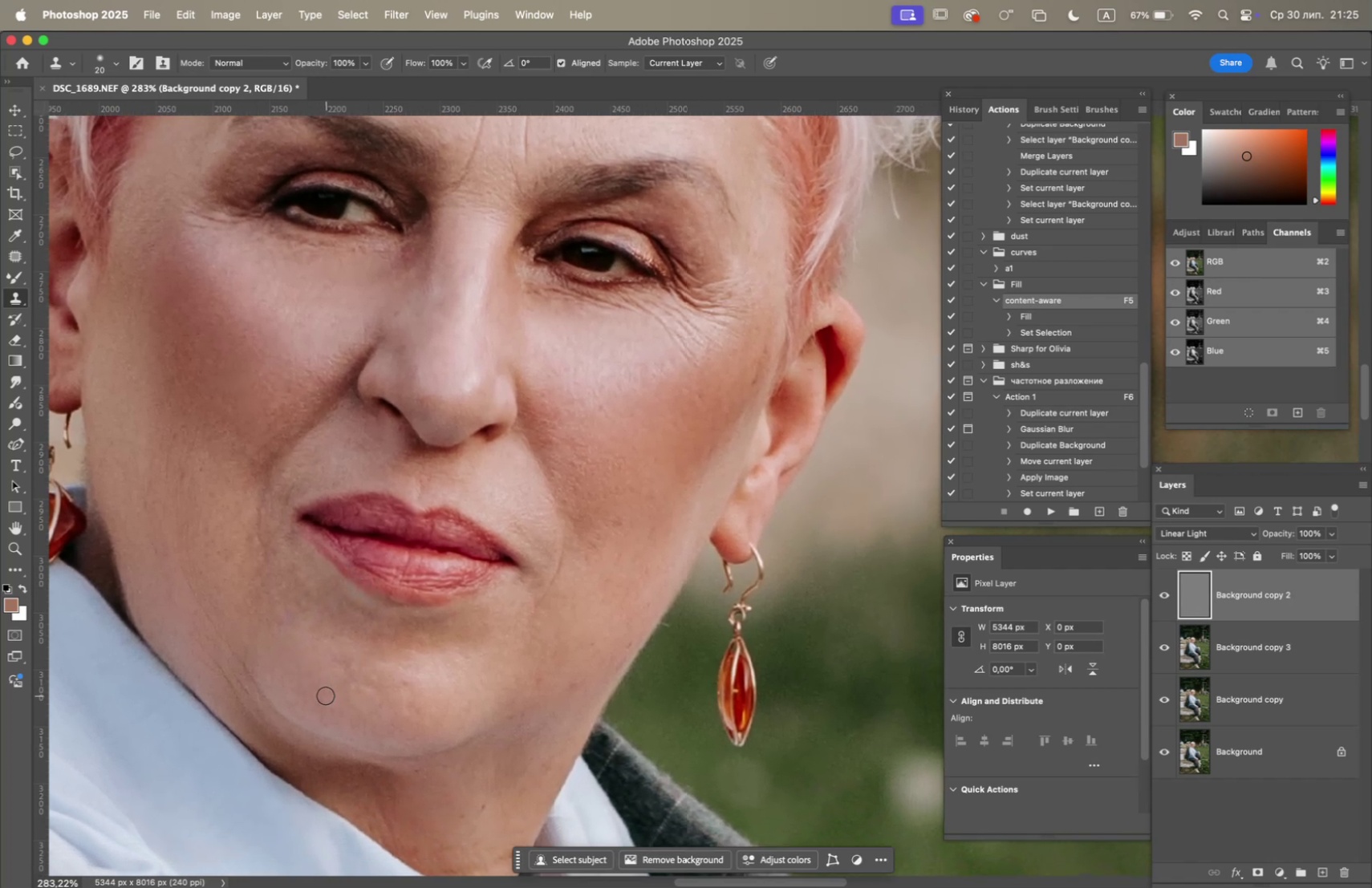 
hold_key(key=OptionLeft, duration=1.22)
 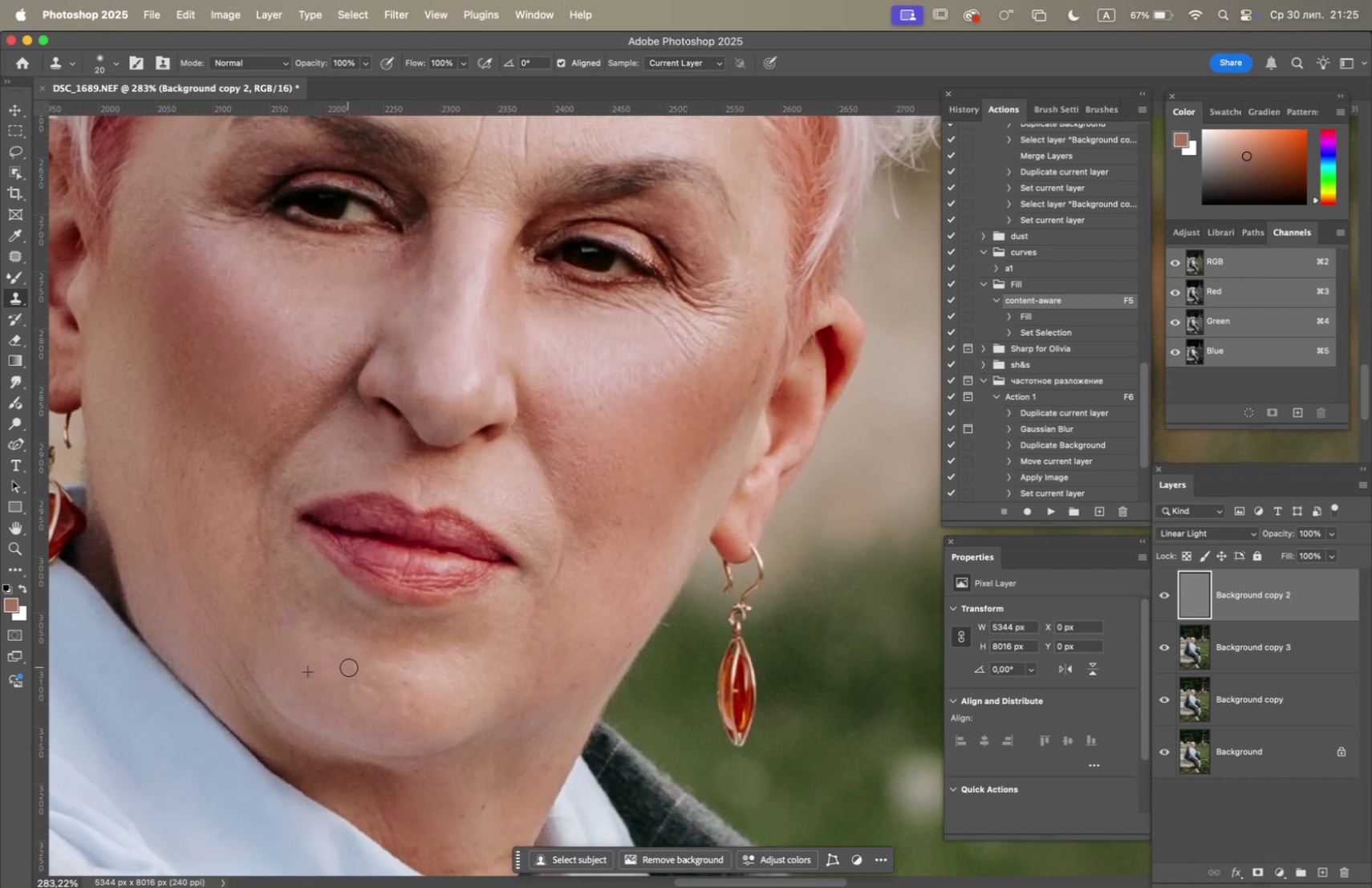 
triple_click([350, 684])
 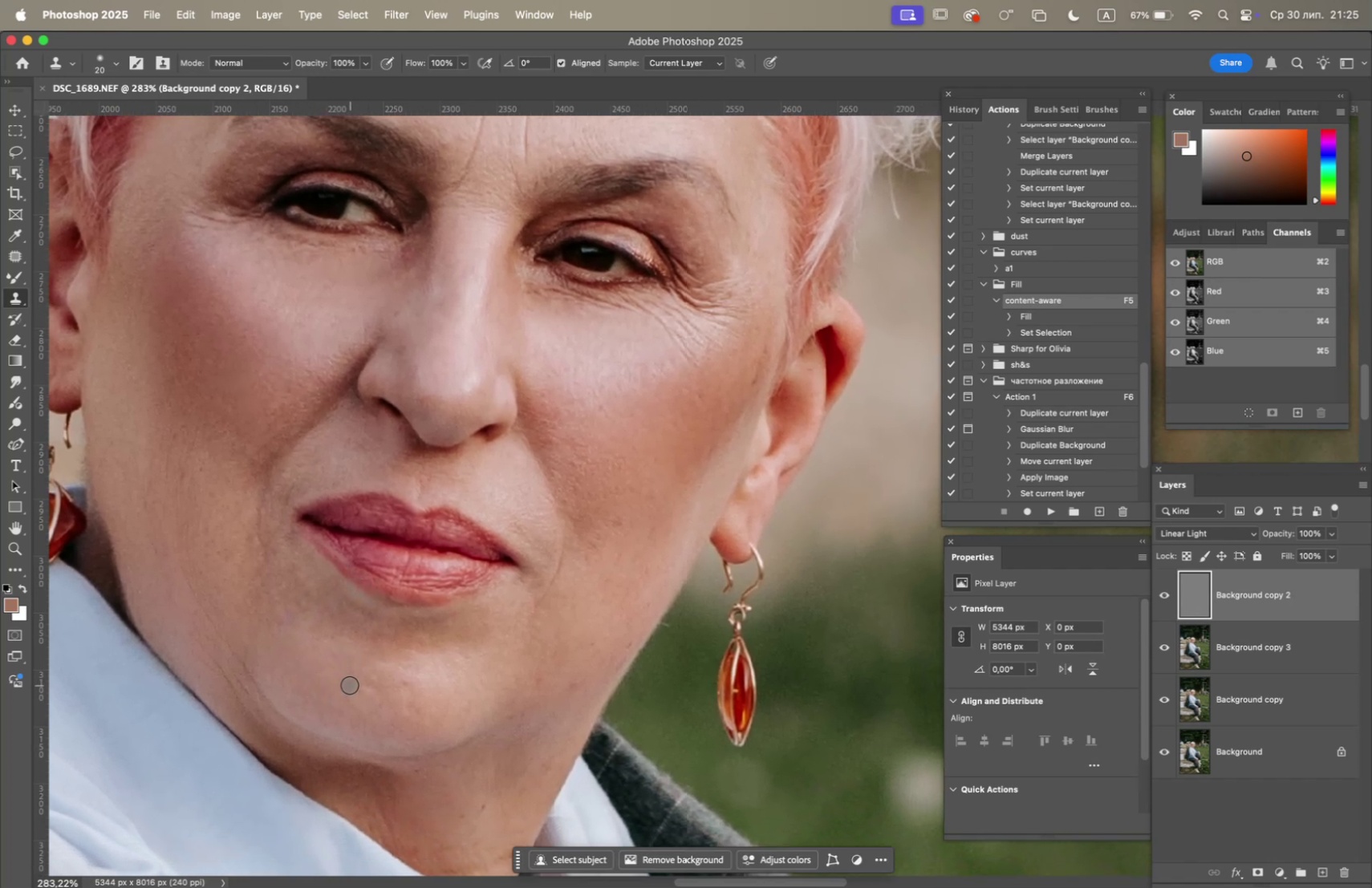 
left_click_drag(start_coordinate=[349, 686], to_coordinate=[348, 690])
 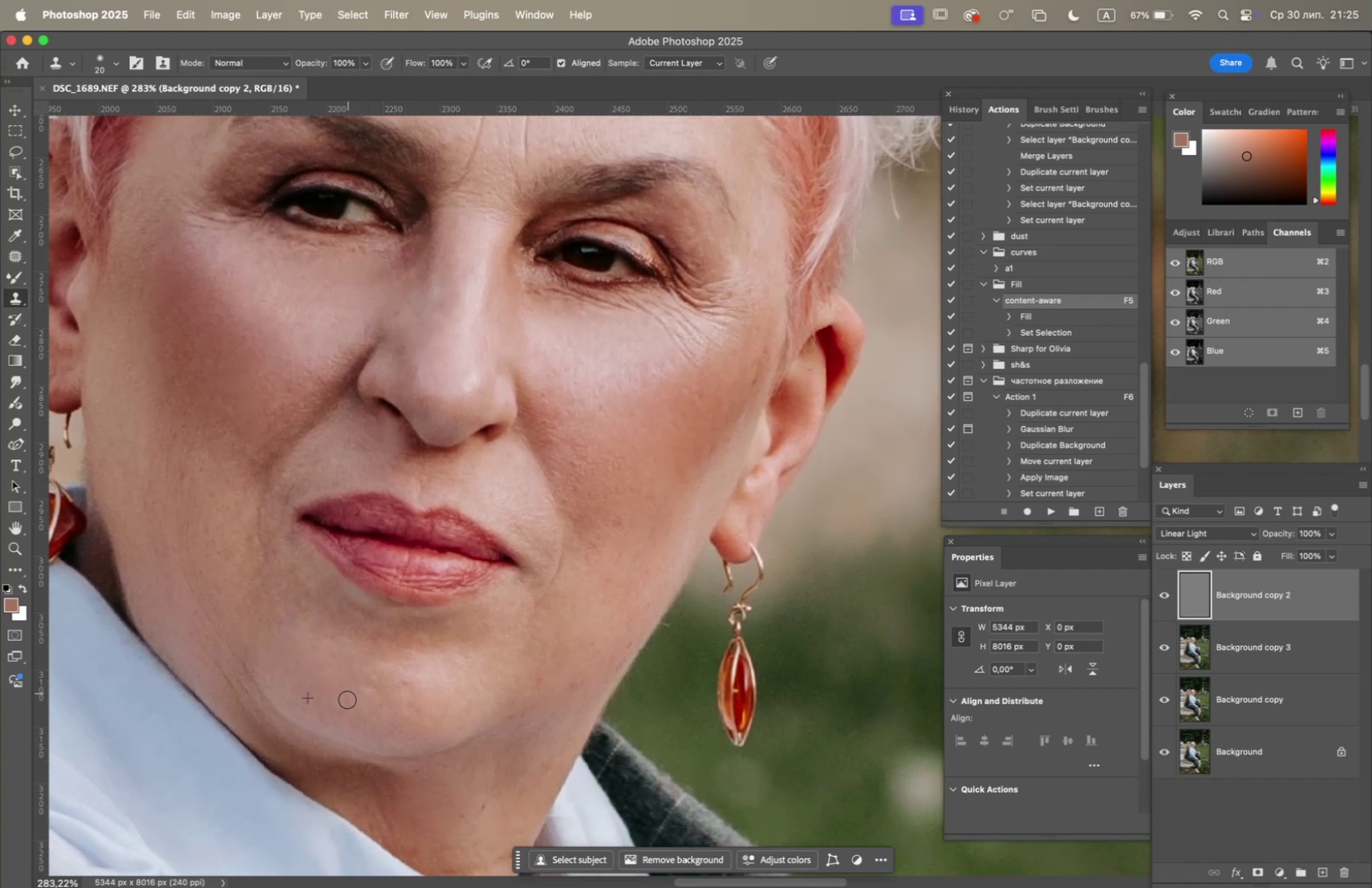 
hold_key(key=OptionLeft, duration=0.96)
left_click([439, 697])
 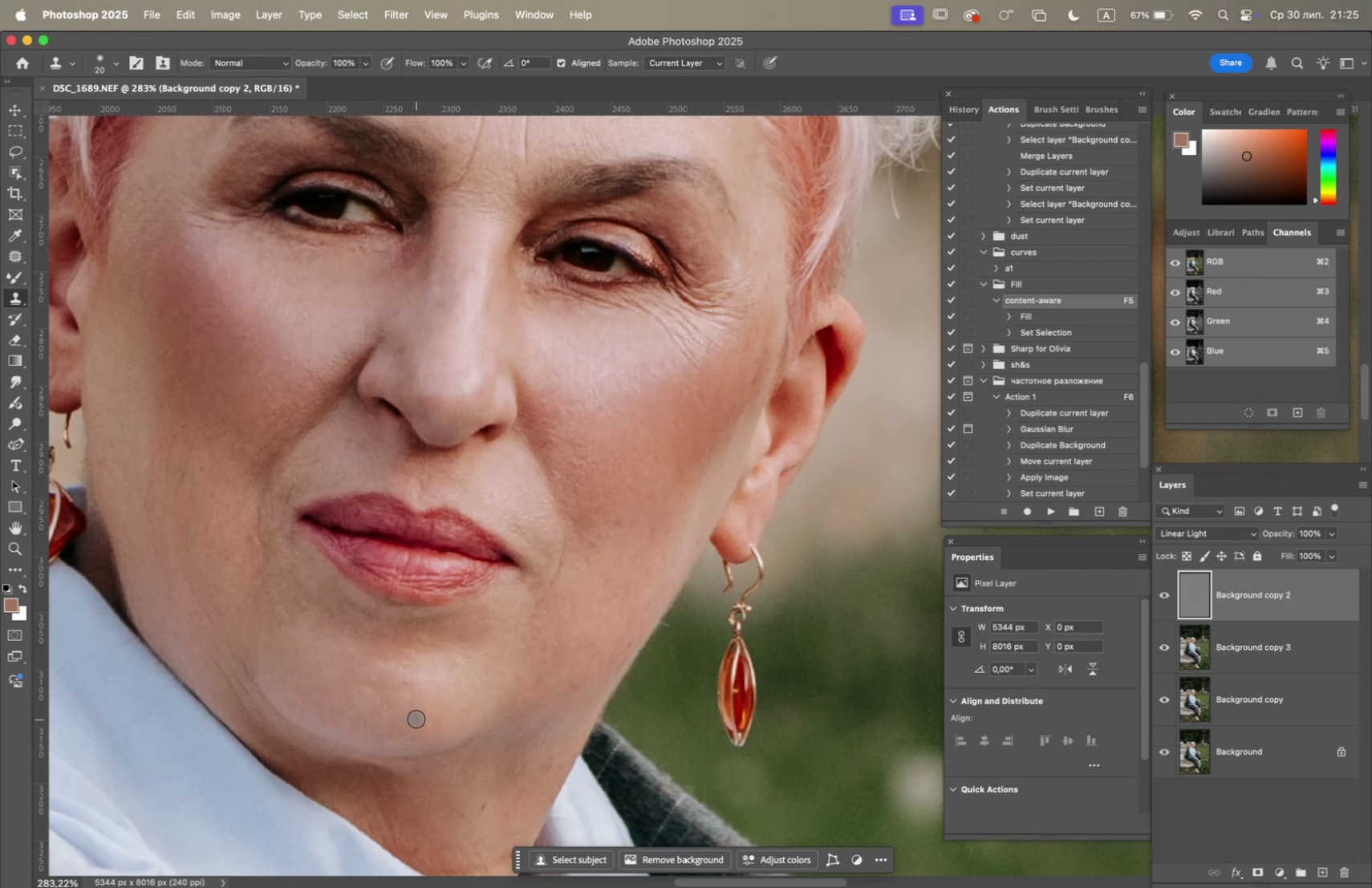 
triple_click([429, 717])
 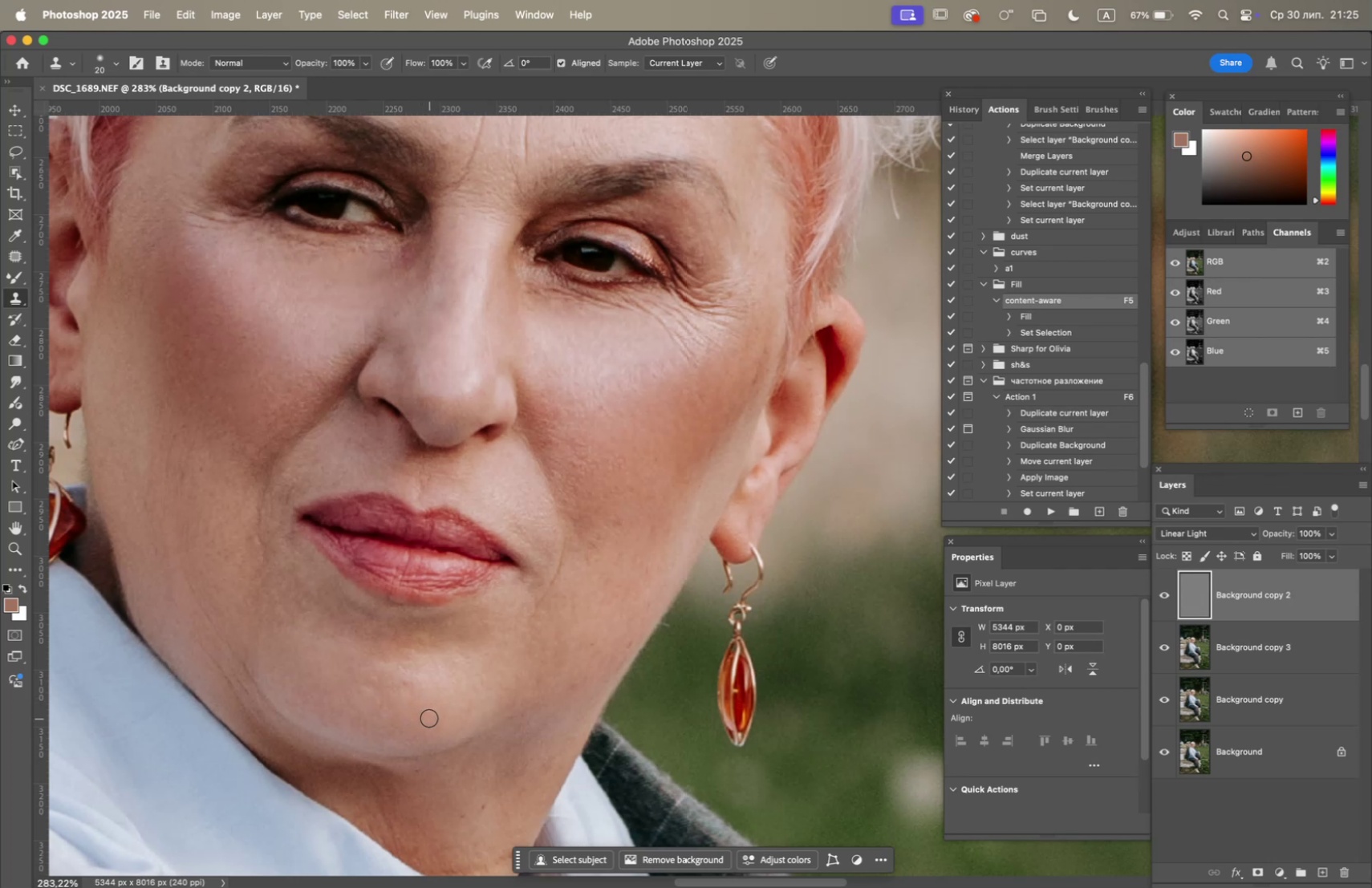 
hold_key(key=OptionLeft, duration=0.86)
left_click([400, 719])
 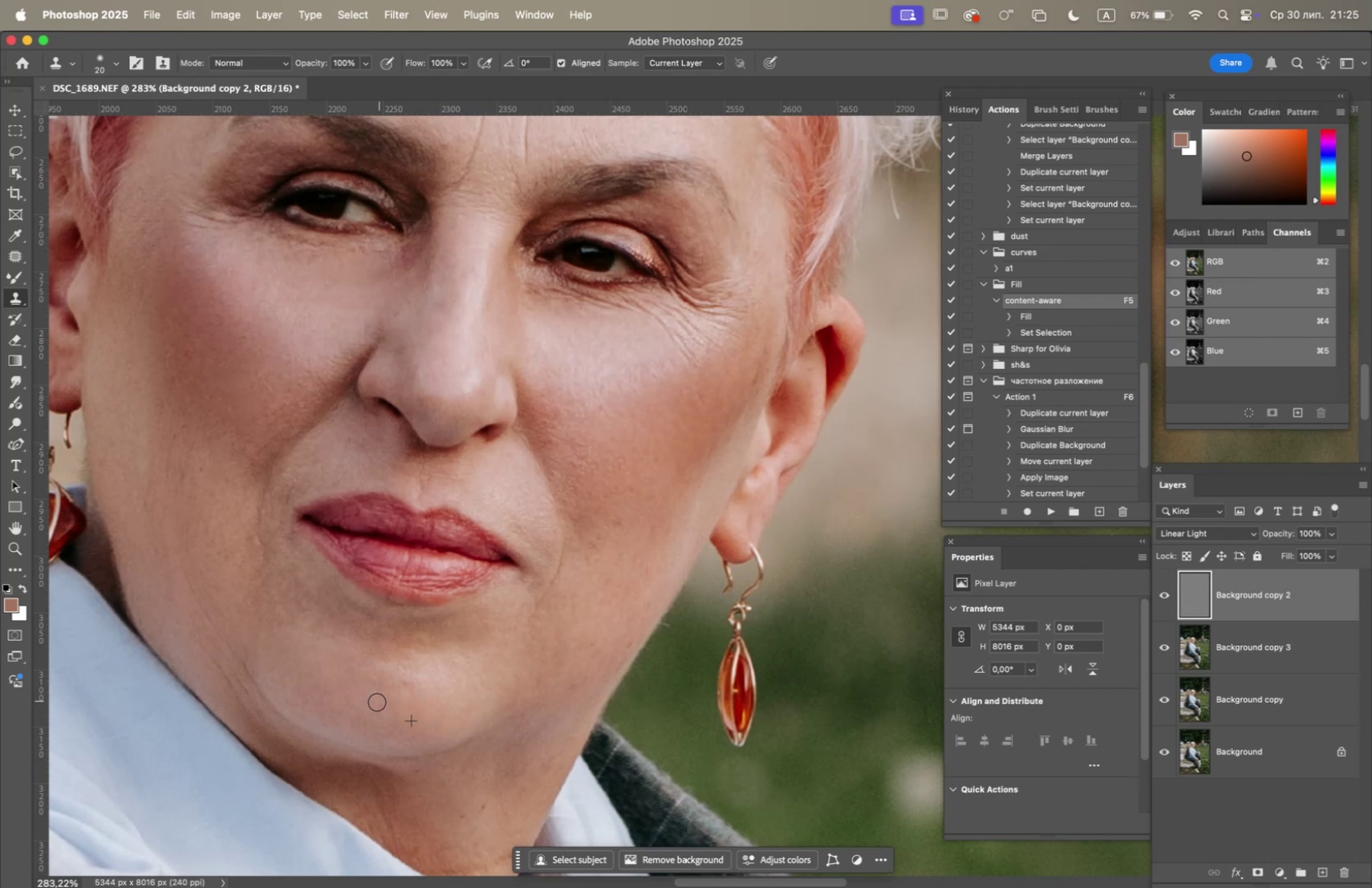 
hold_key(key=OptionLeft, duration=0.42)
 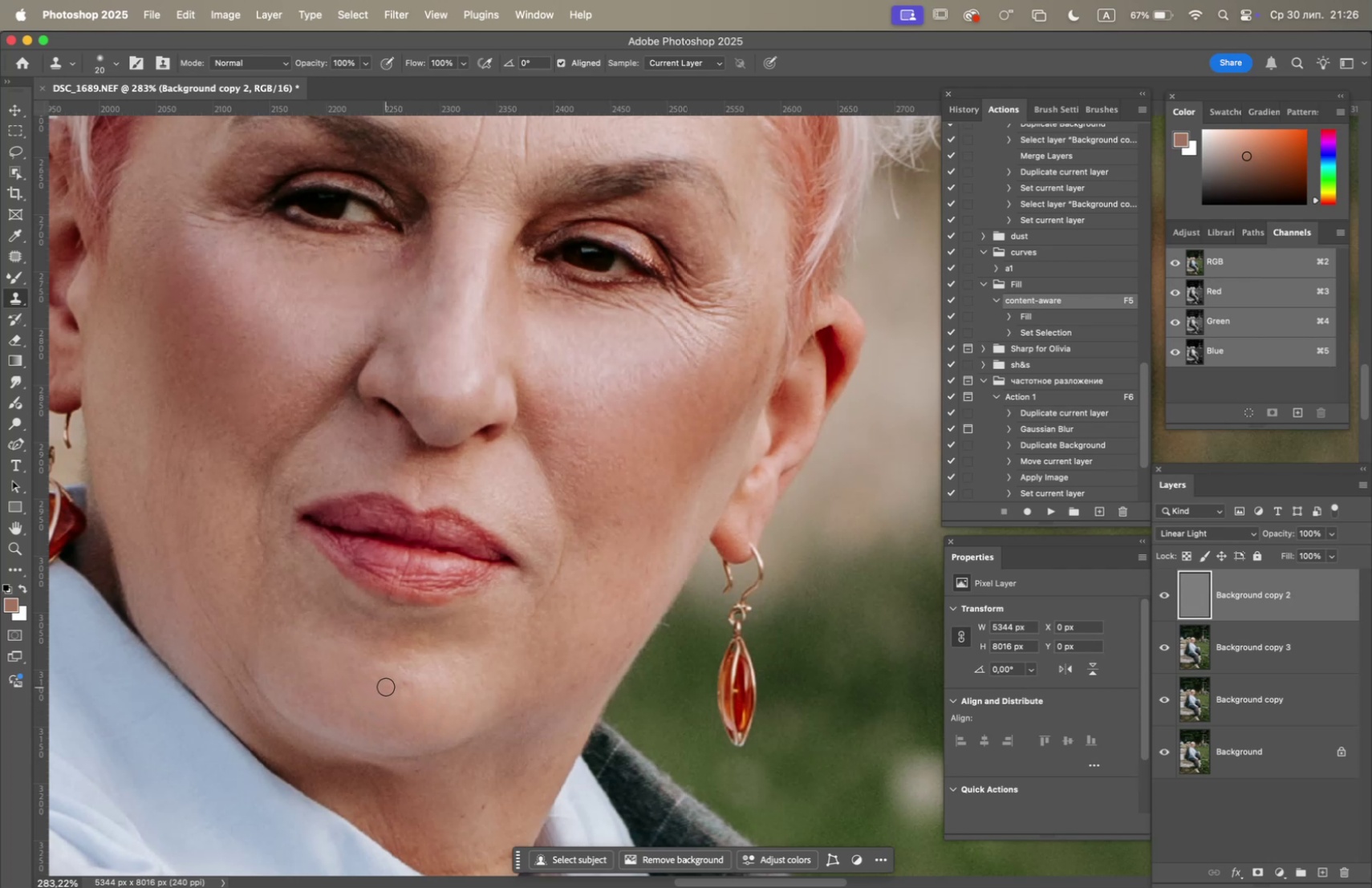 
triple_click([404, 687])
 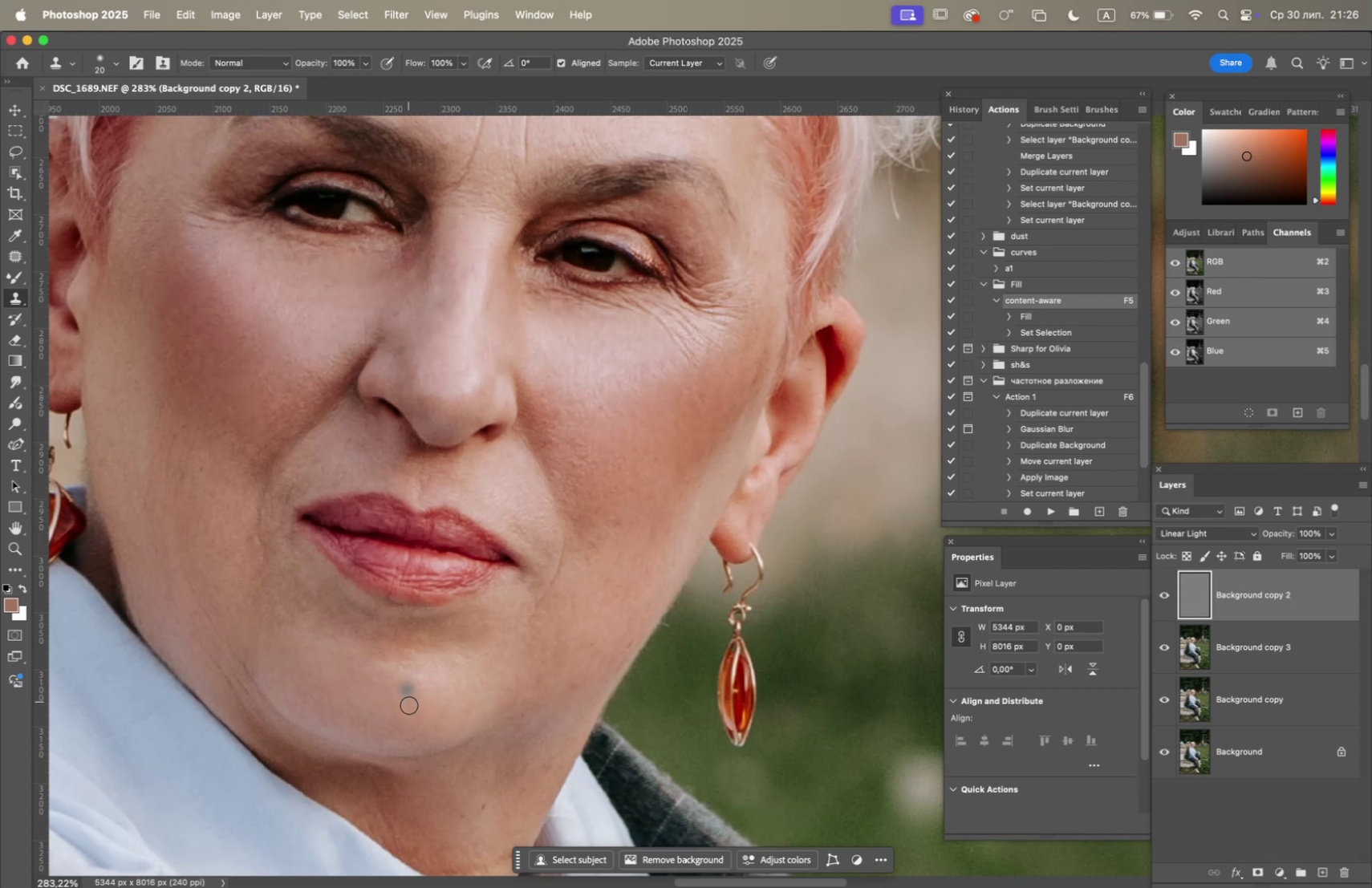 
hold_key(key=OptionLeft, duration=0.56)
left_click([350, 698])
 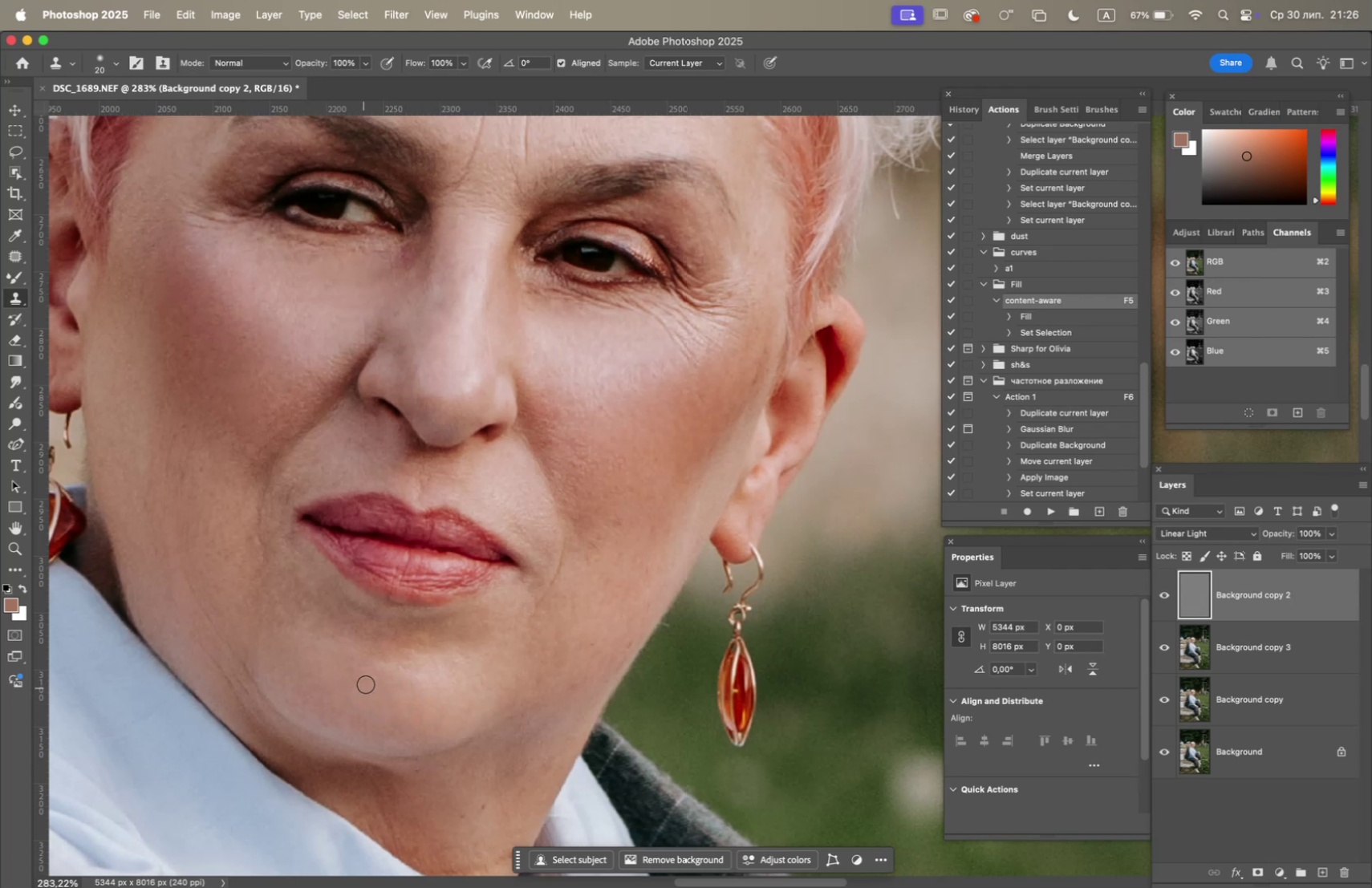 
double_click([369, 678])
 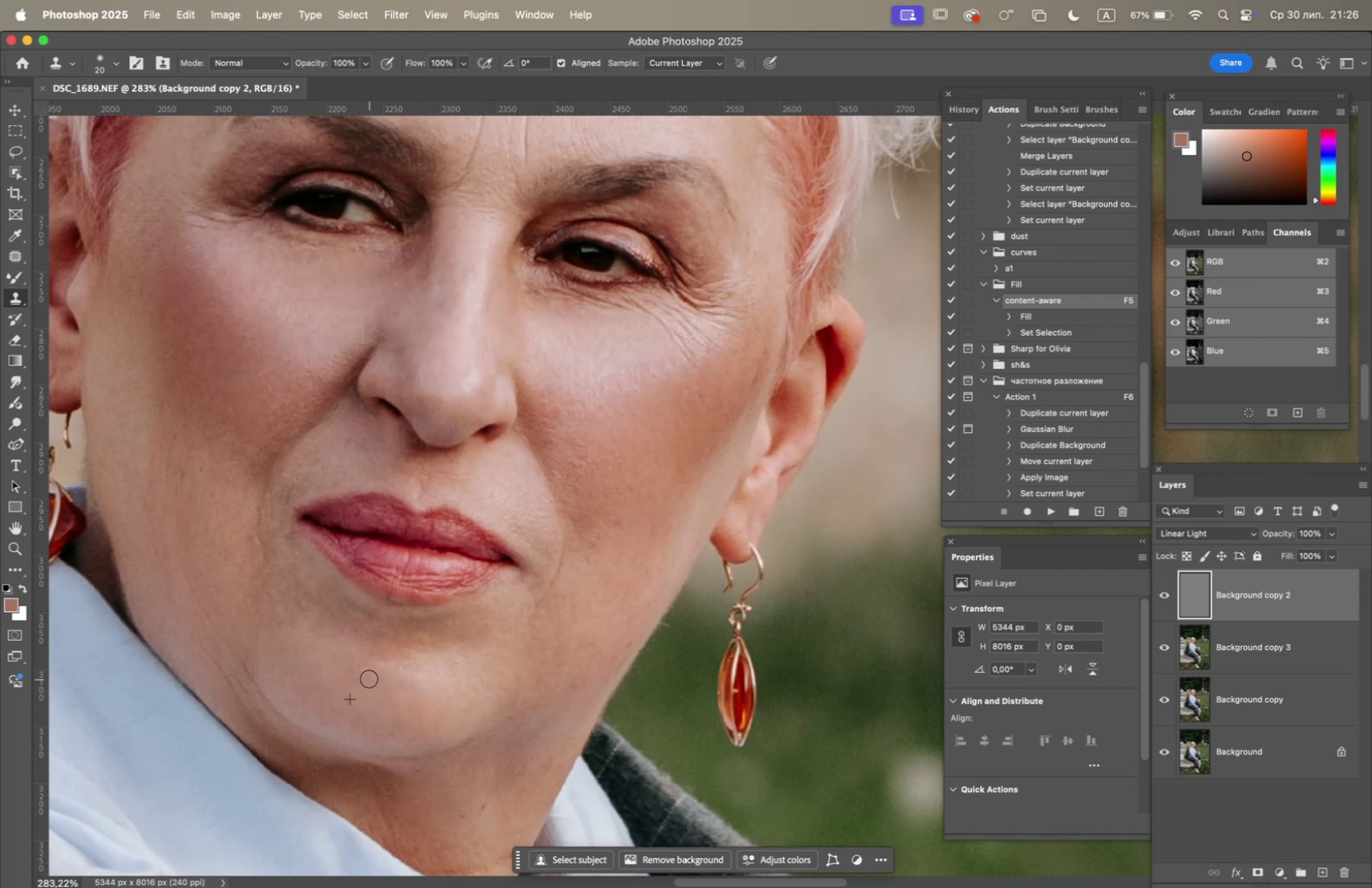 
triple_click([369, 677])
 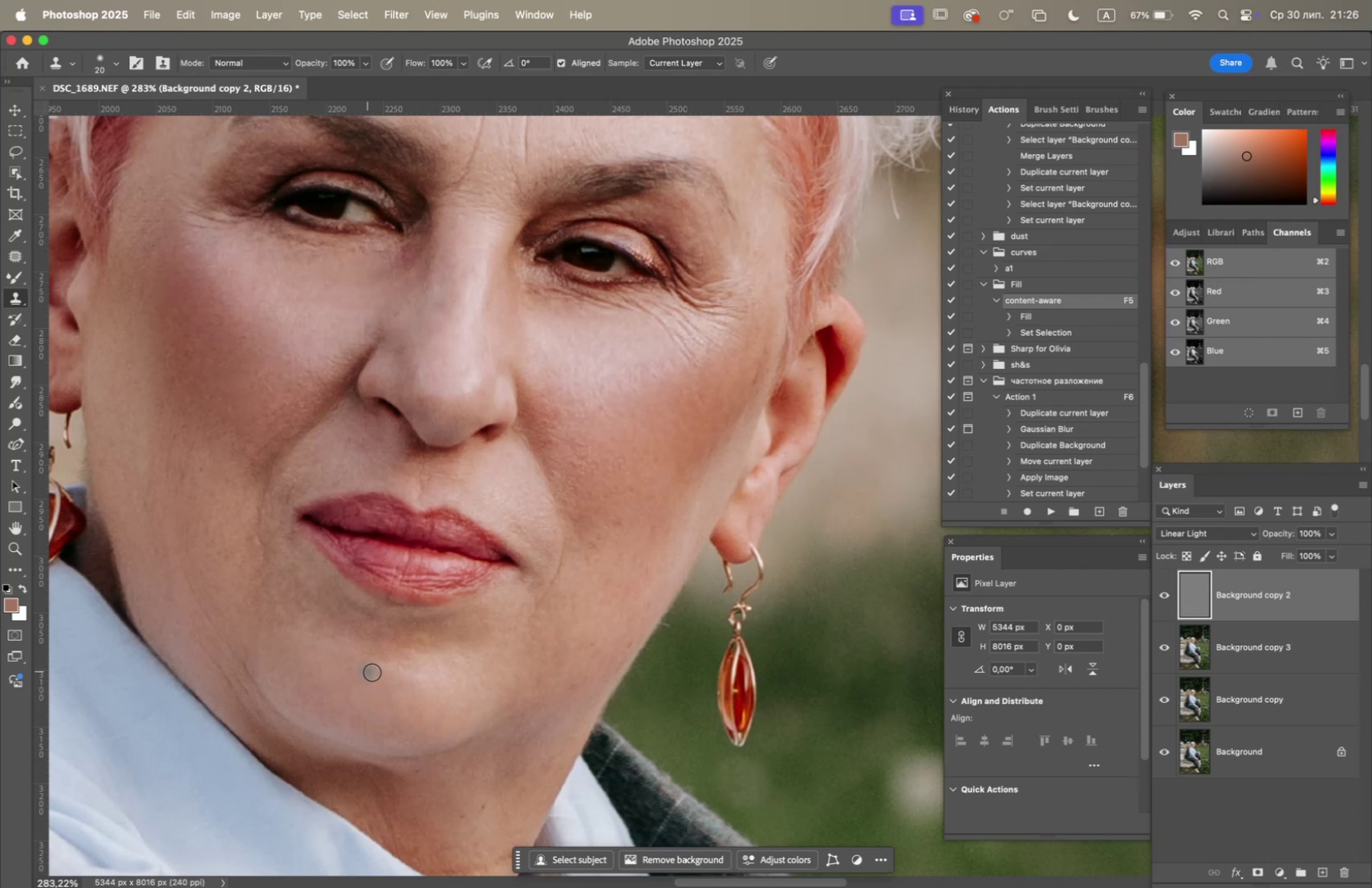 
hold_key(key=OptionLeft, duration=0.95)
 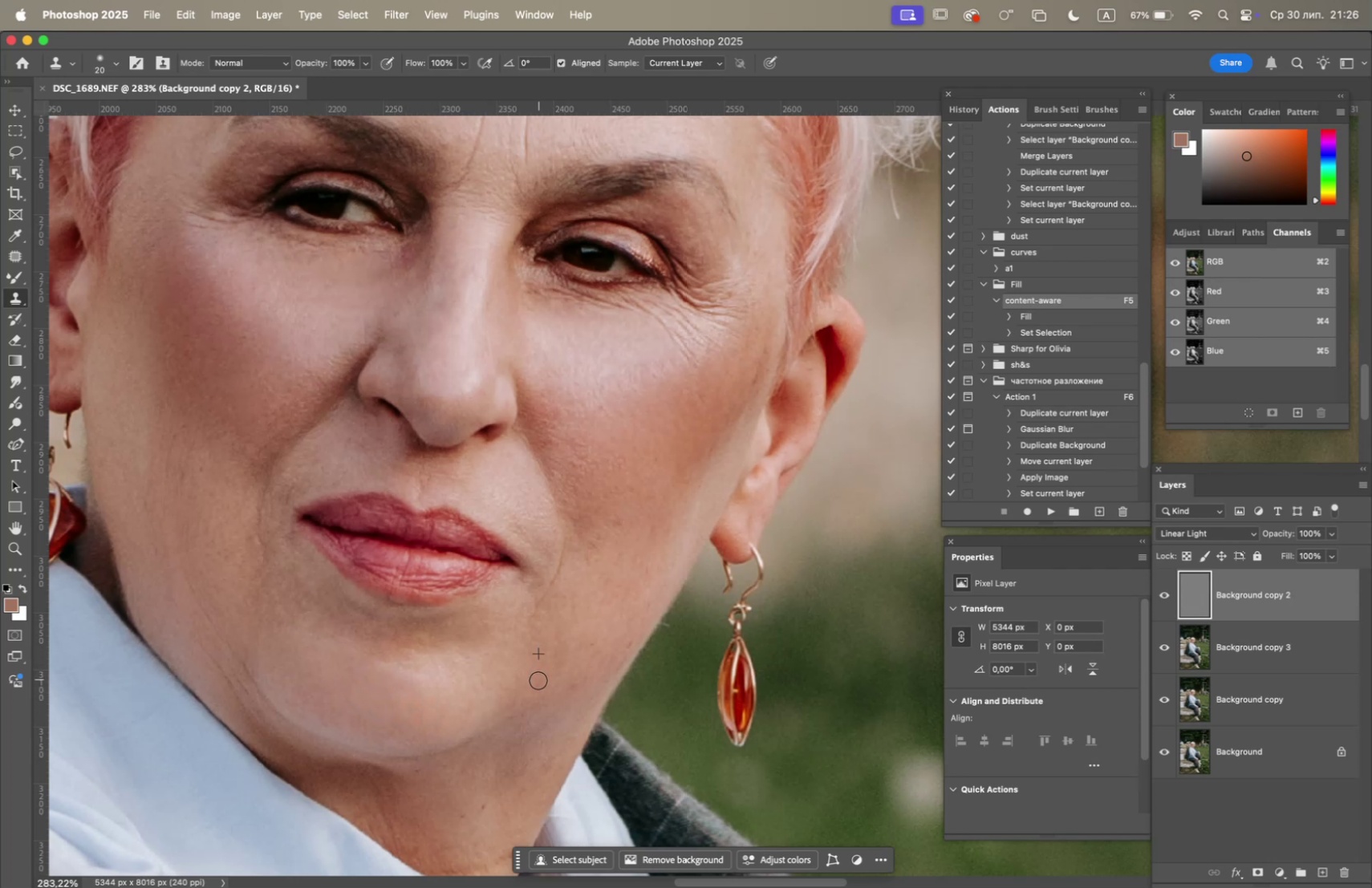 
hold_key(key=OptionLeft, duration=0.5)
 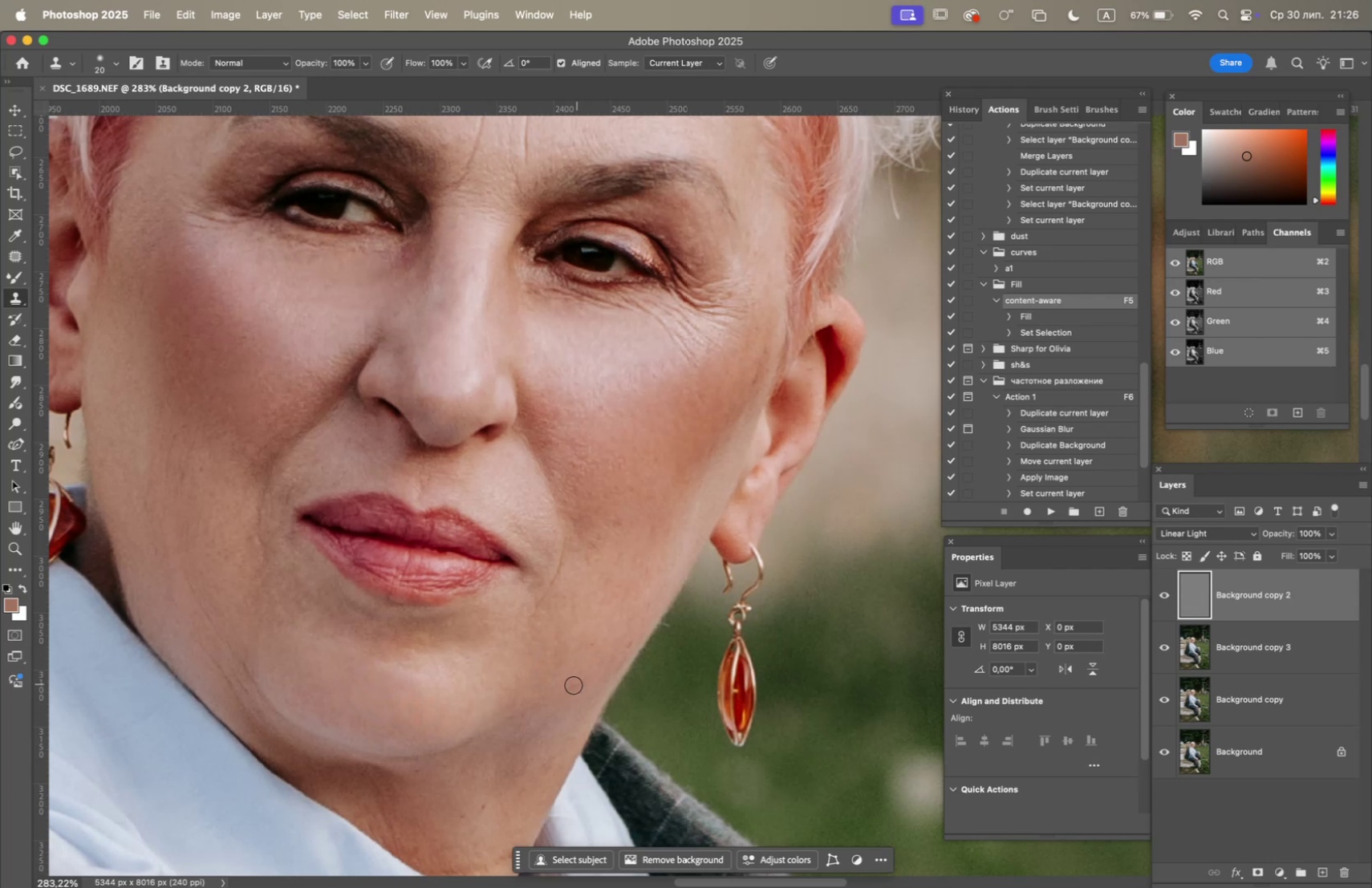 
double_click([573, 686])
 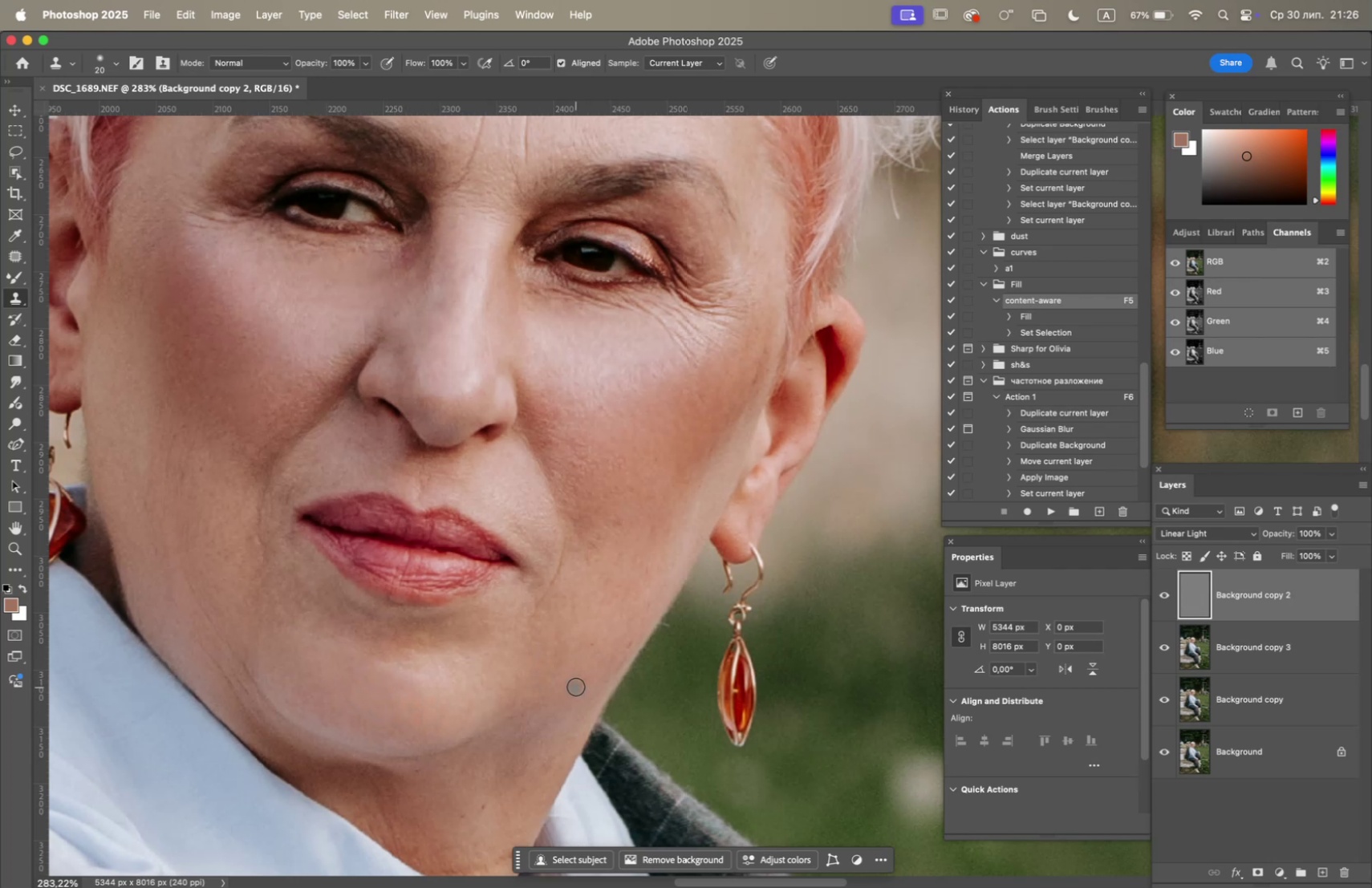 
hold_key(key=OptionLeft, duration=2.57)
left_click([317, 578])
 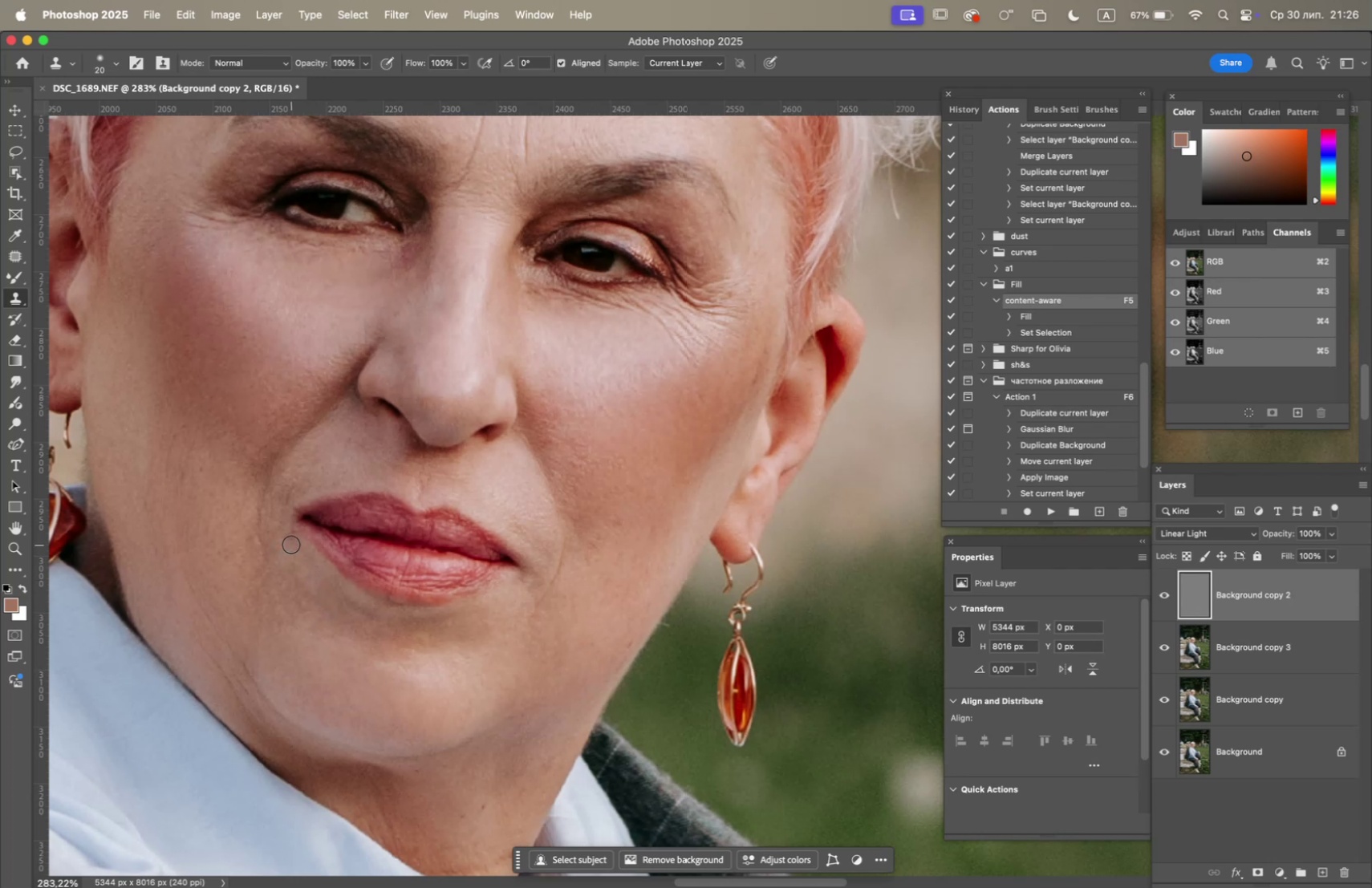 
triple_click([287, 537])
 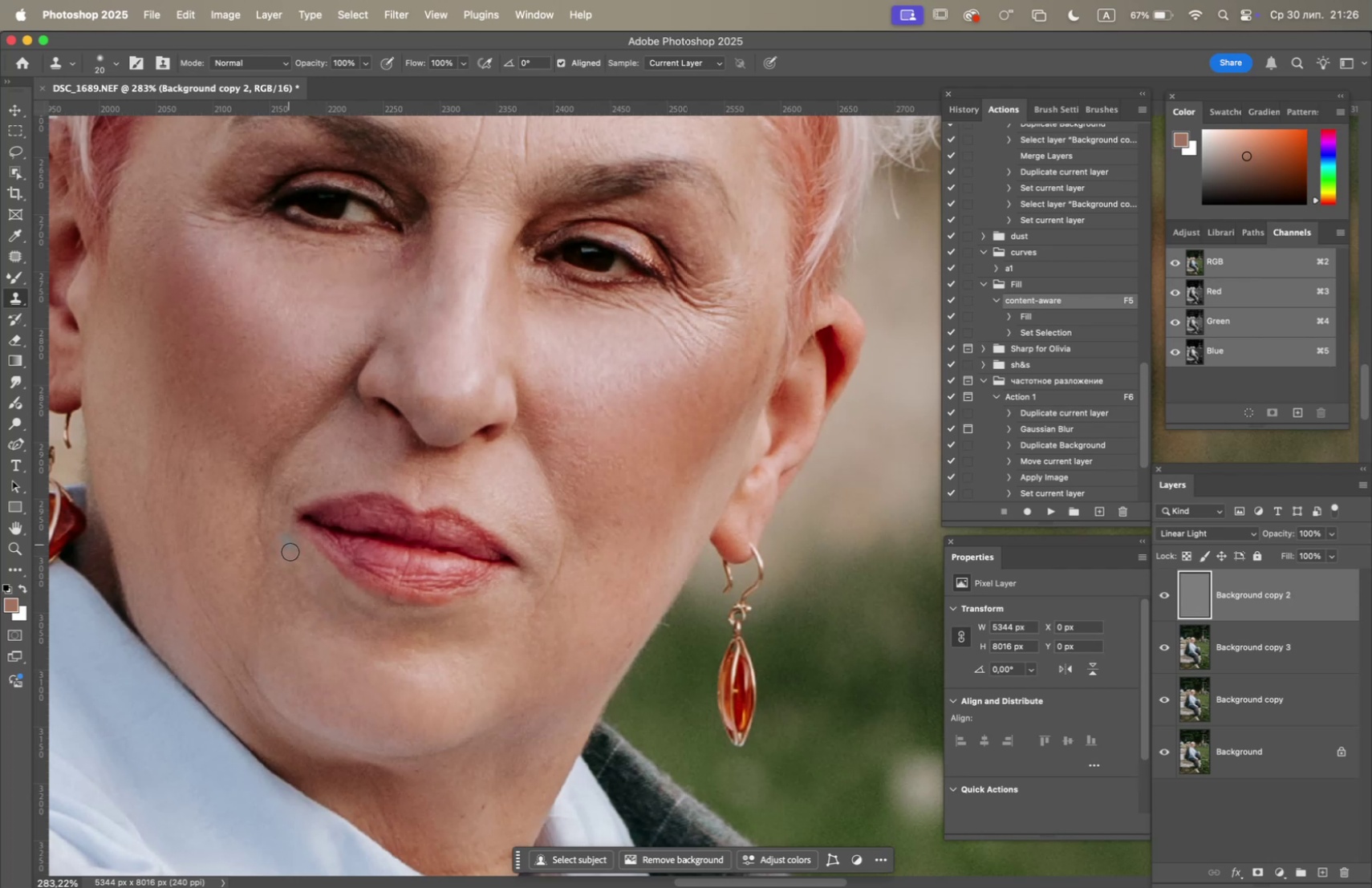 
hold_key(key=OptionLeft, duration=1.38)
 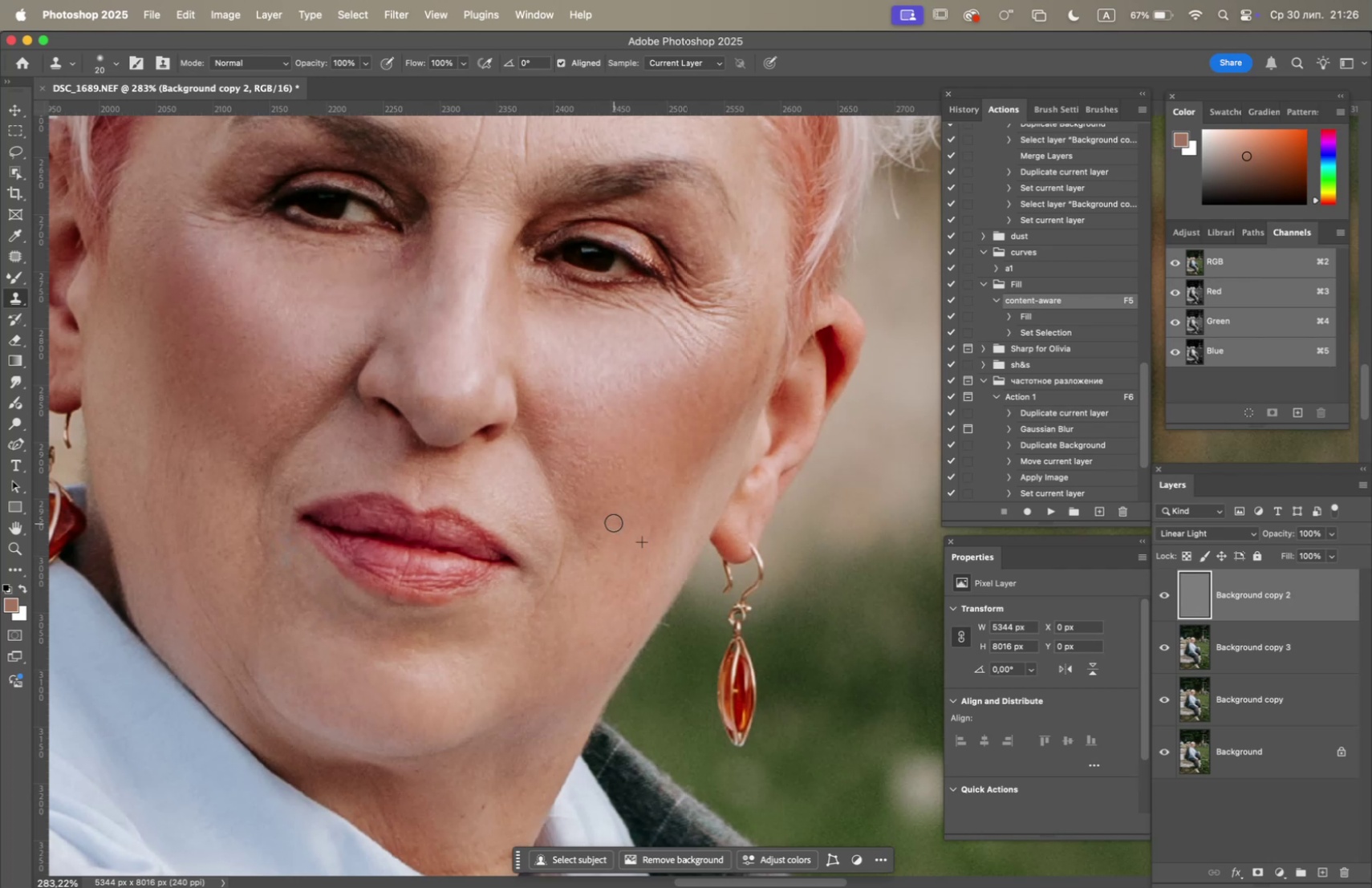 
triple_click([616, 521])
 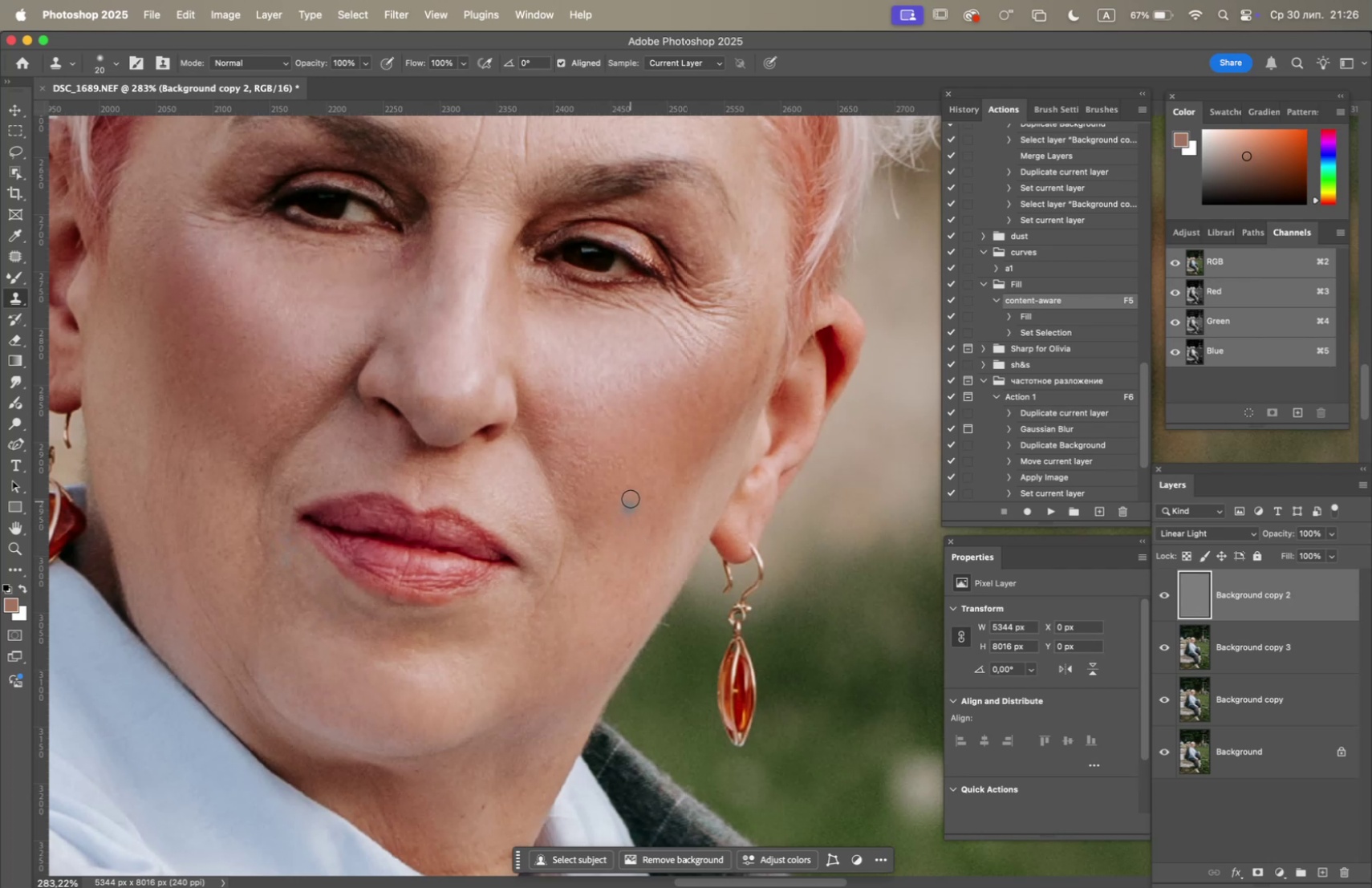 
left_click([632, 490])
 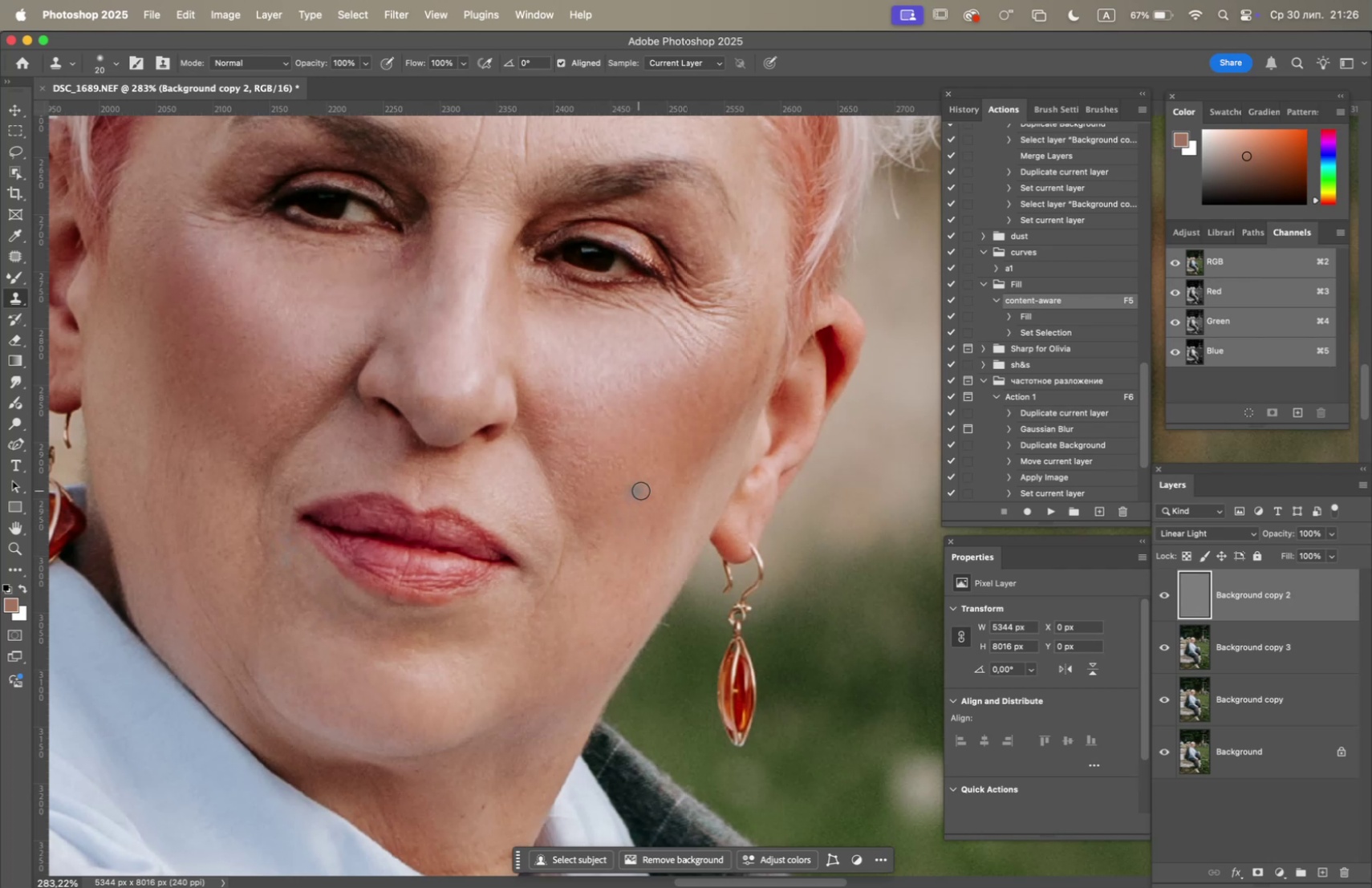 
double_click([644, 490])
 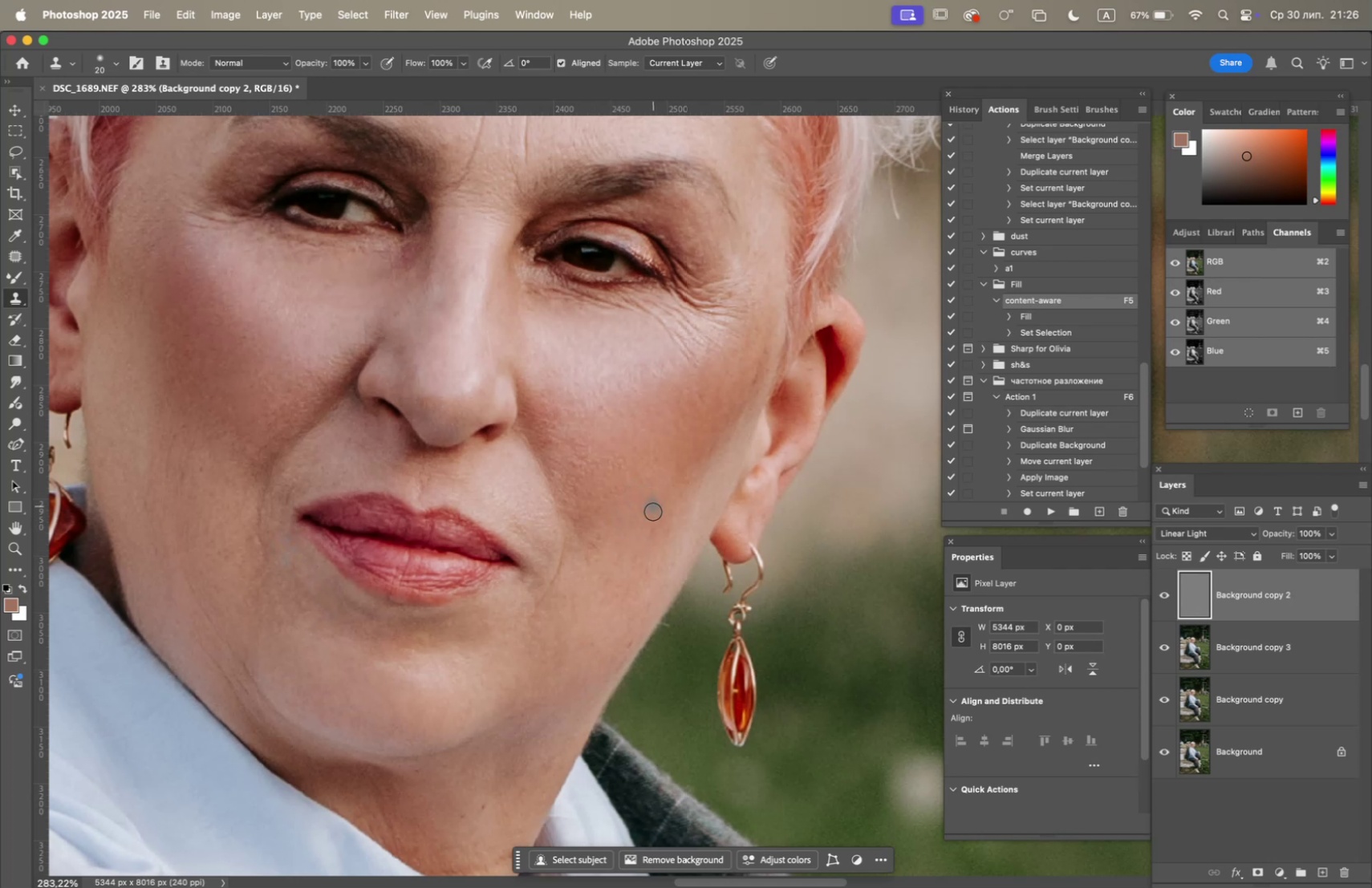 
hold_key(key=OptionLeft, duration=0.79)
 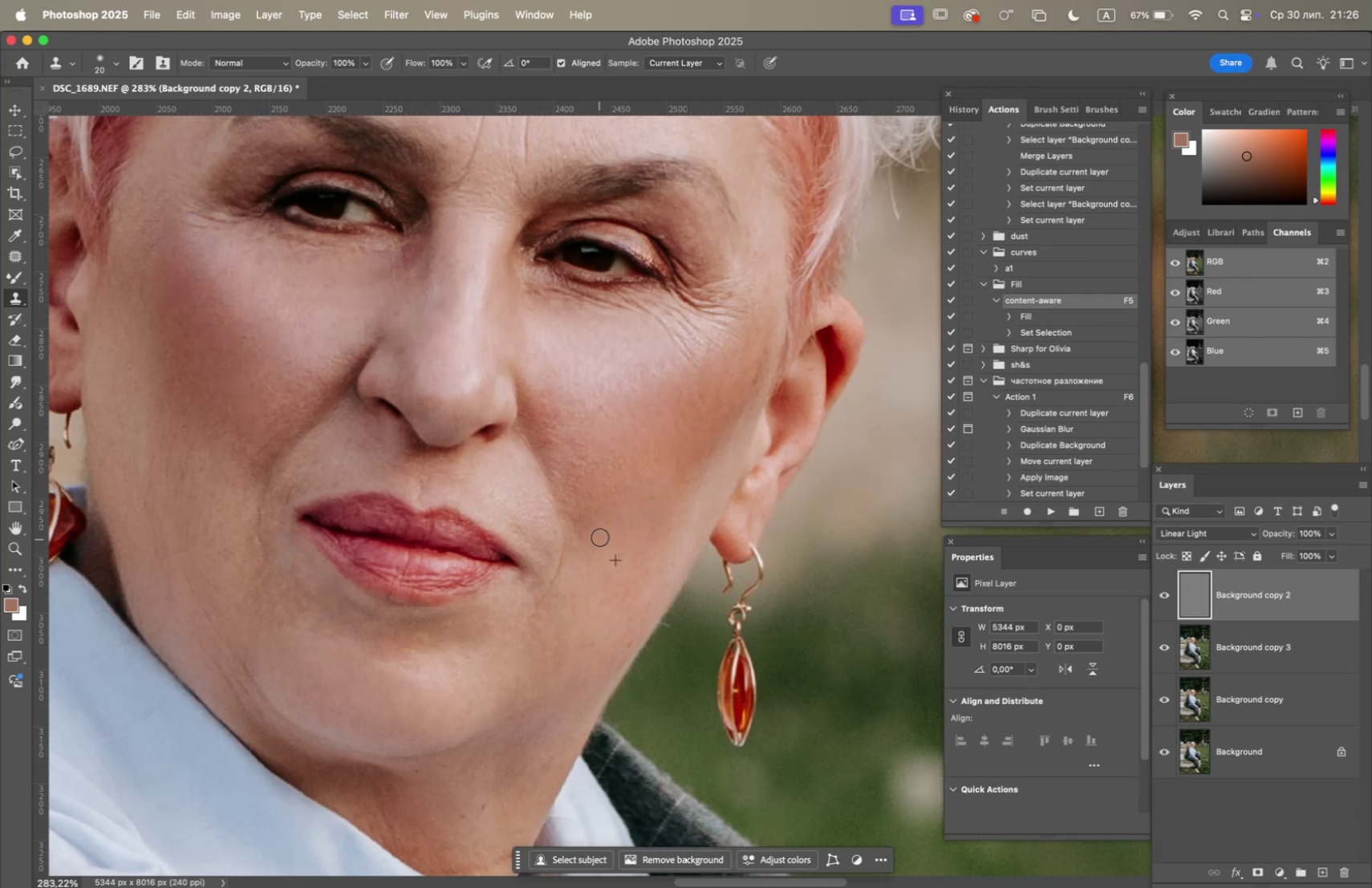 
hold_key(key=OptionLeft, duration=1.44)
left_click([293, 551])
 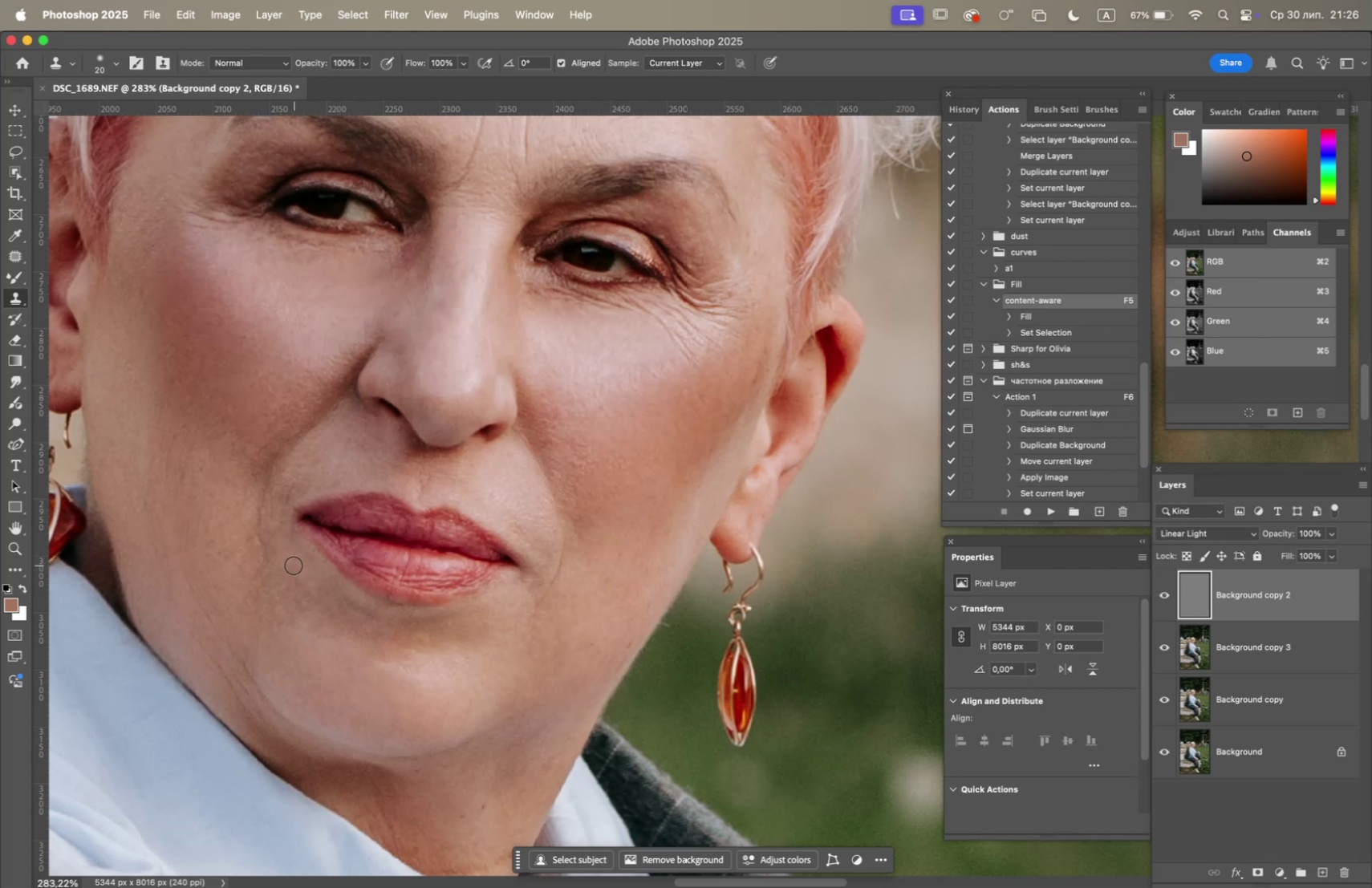 
left_click_drag(start_coordinate=[299, 578], to_coordinate=[302, 583])
 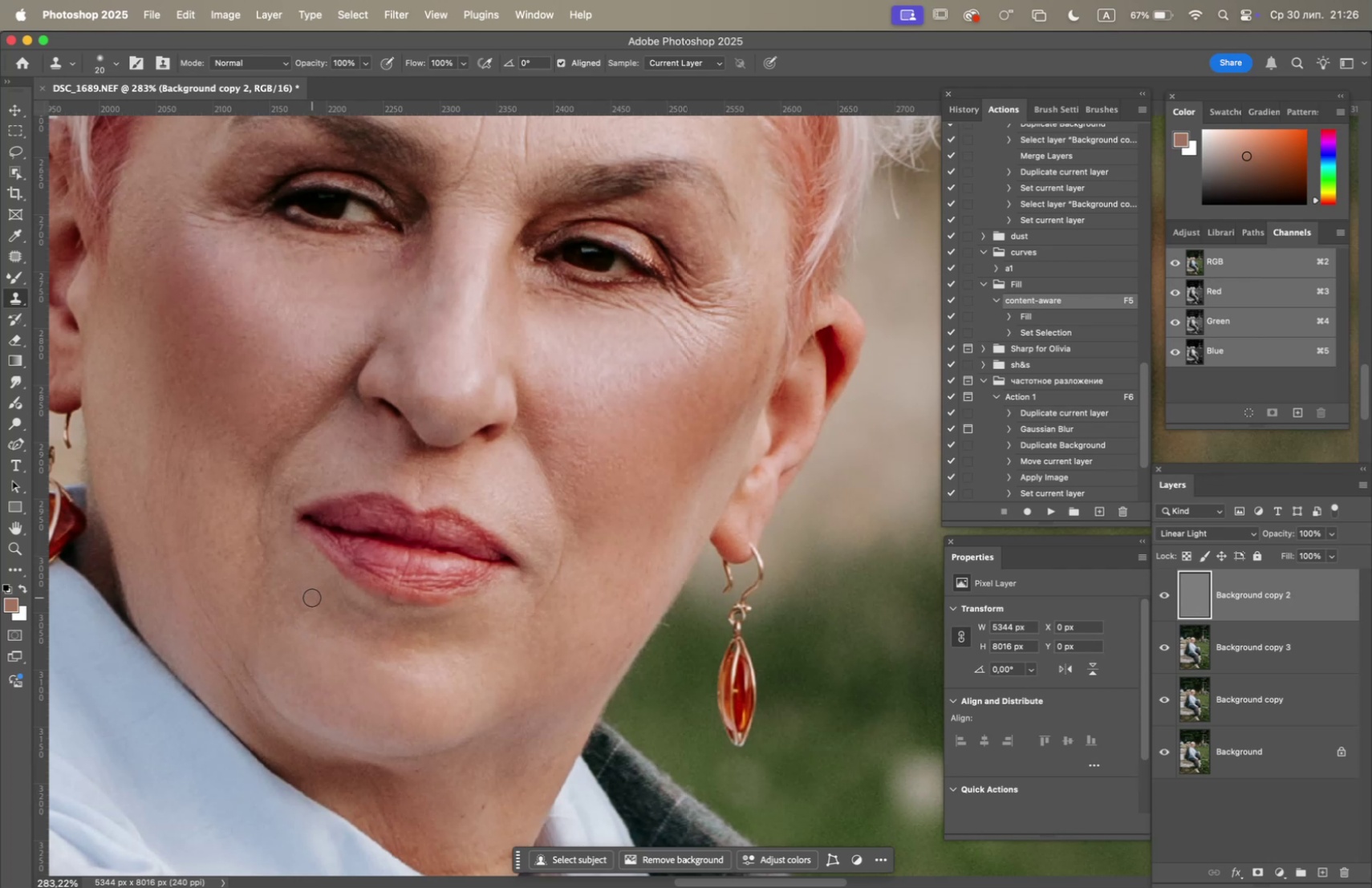 
hold_key(key=OptionLeft, duration=0.74)
 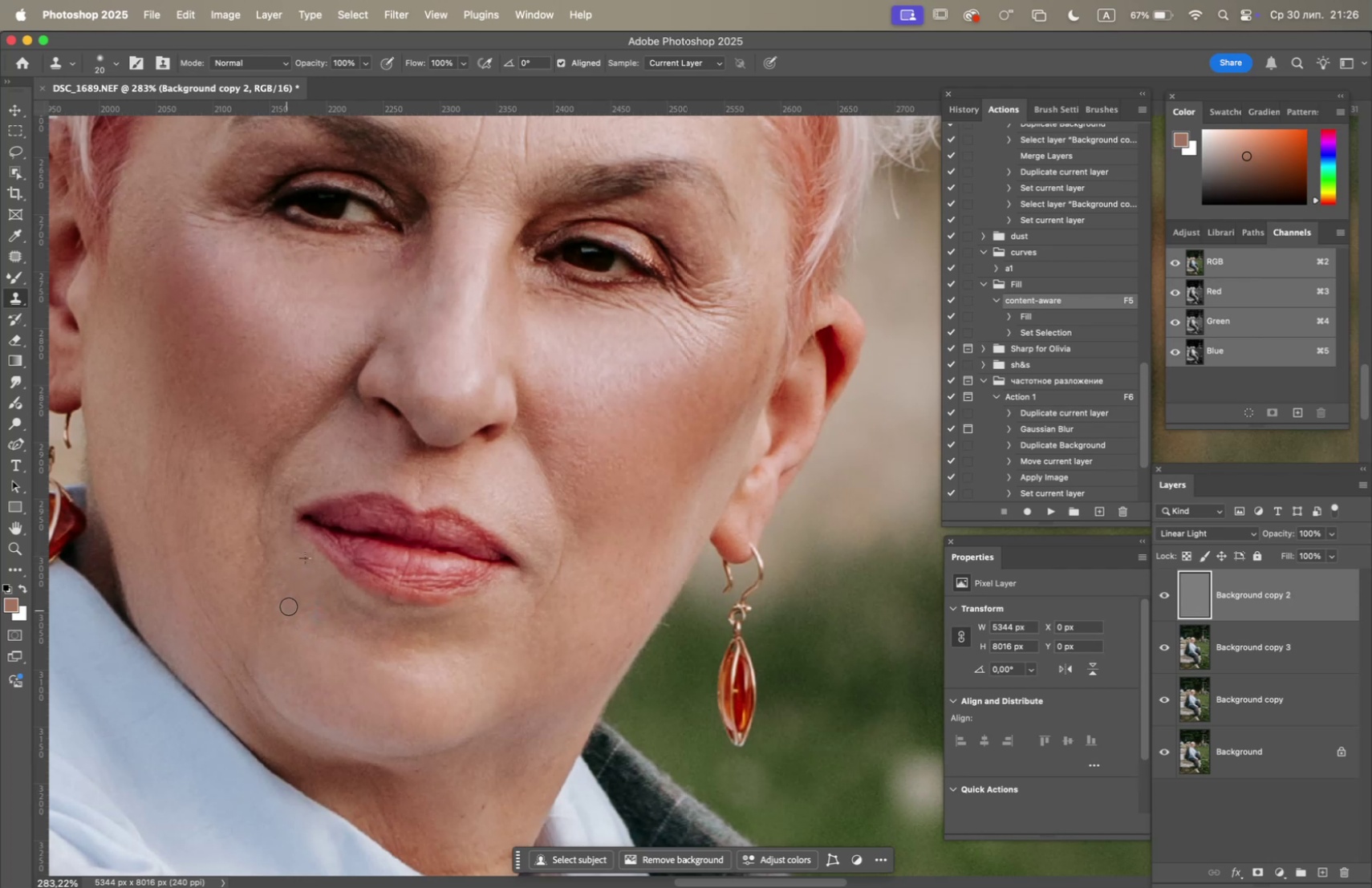 
left_click_drag(start_coordinate=[298, 604], to_coordinate=[302, 608])
 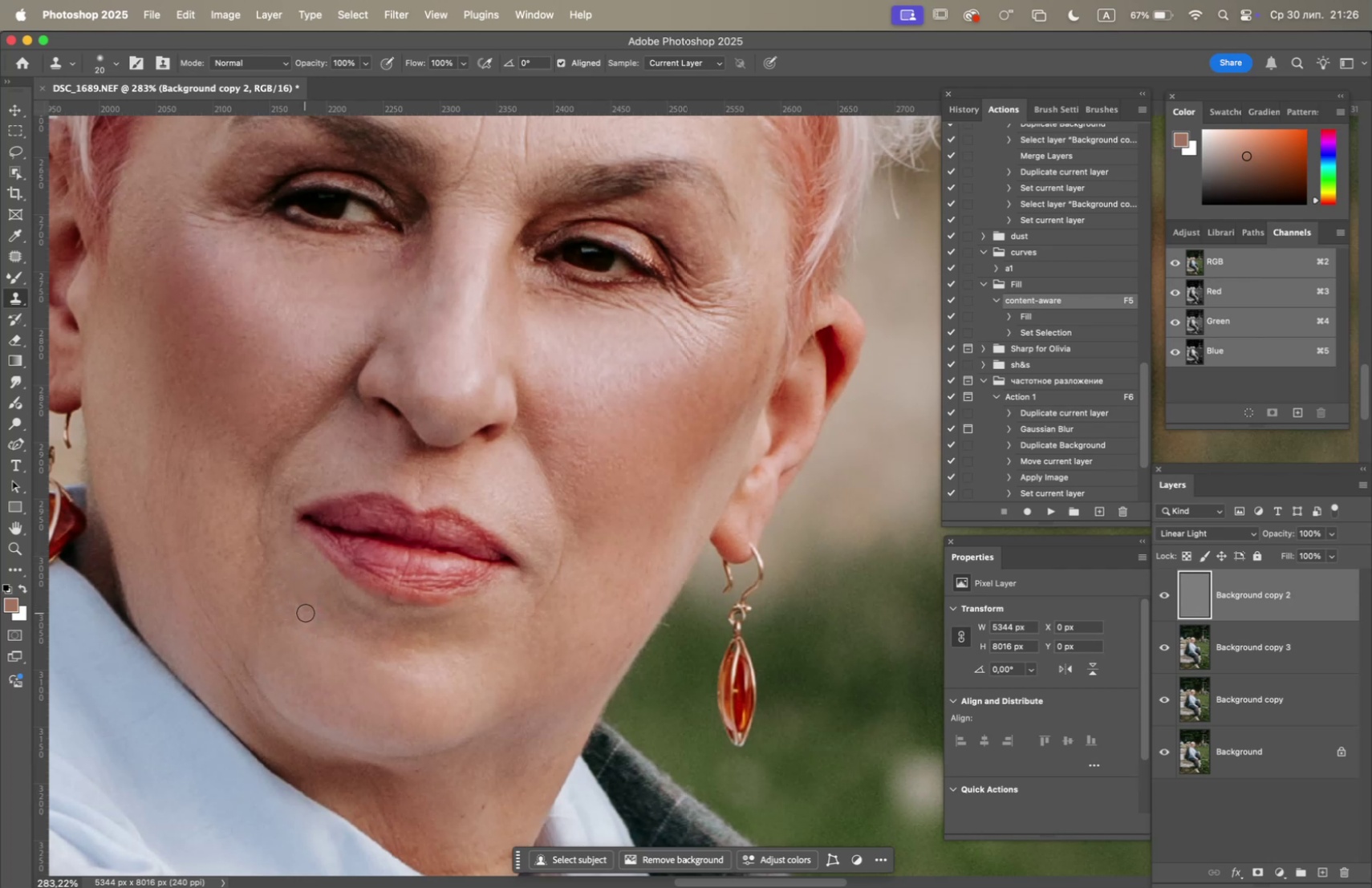 
hold_key(key=OptionLeft, duration=1.34)
left_click([233, 602])
 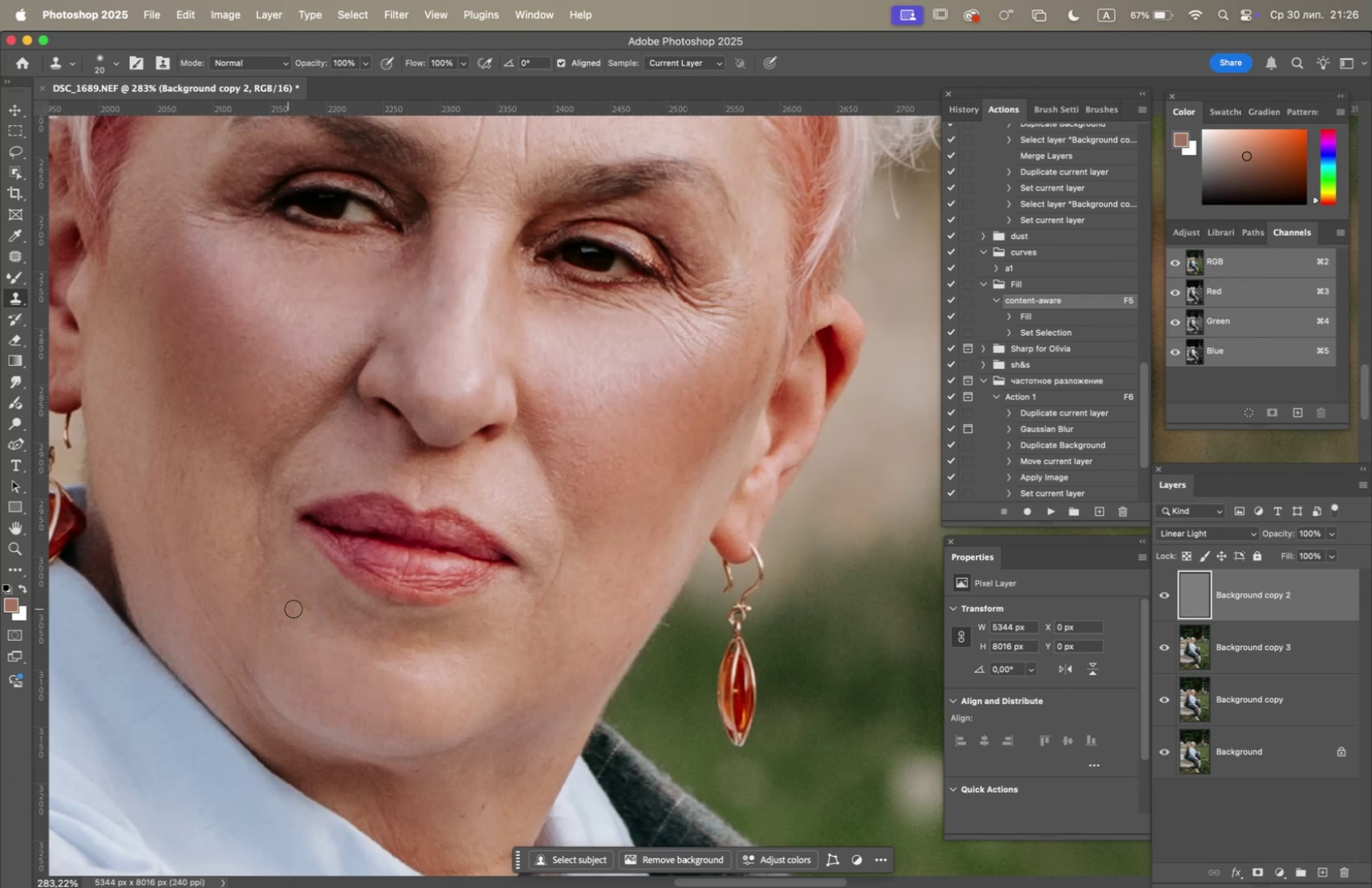 
left_click([305, 602])
 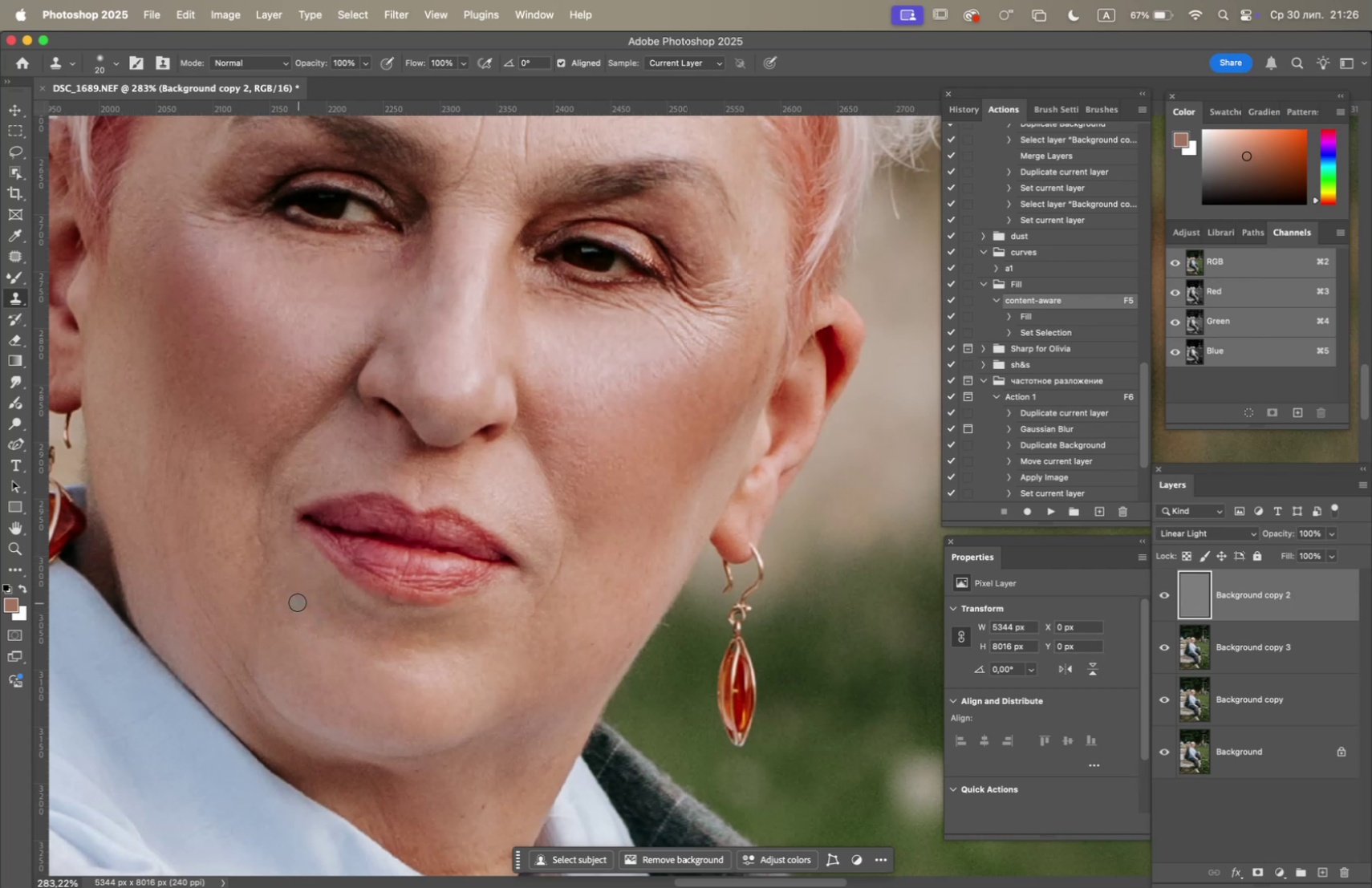 
triple_click([291, 597])
 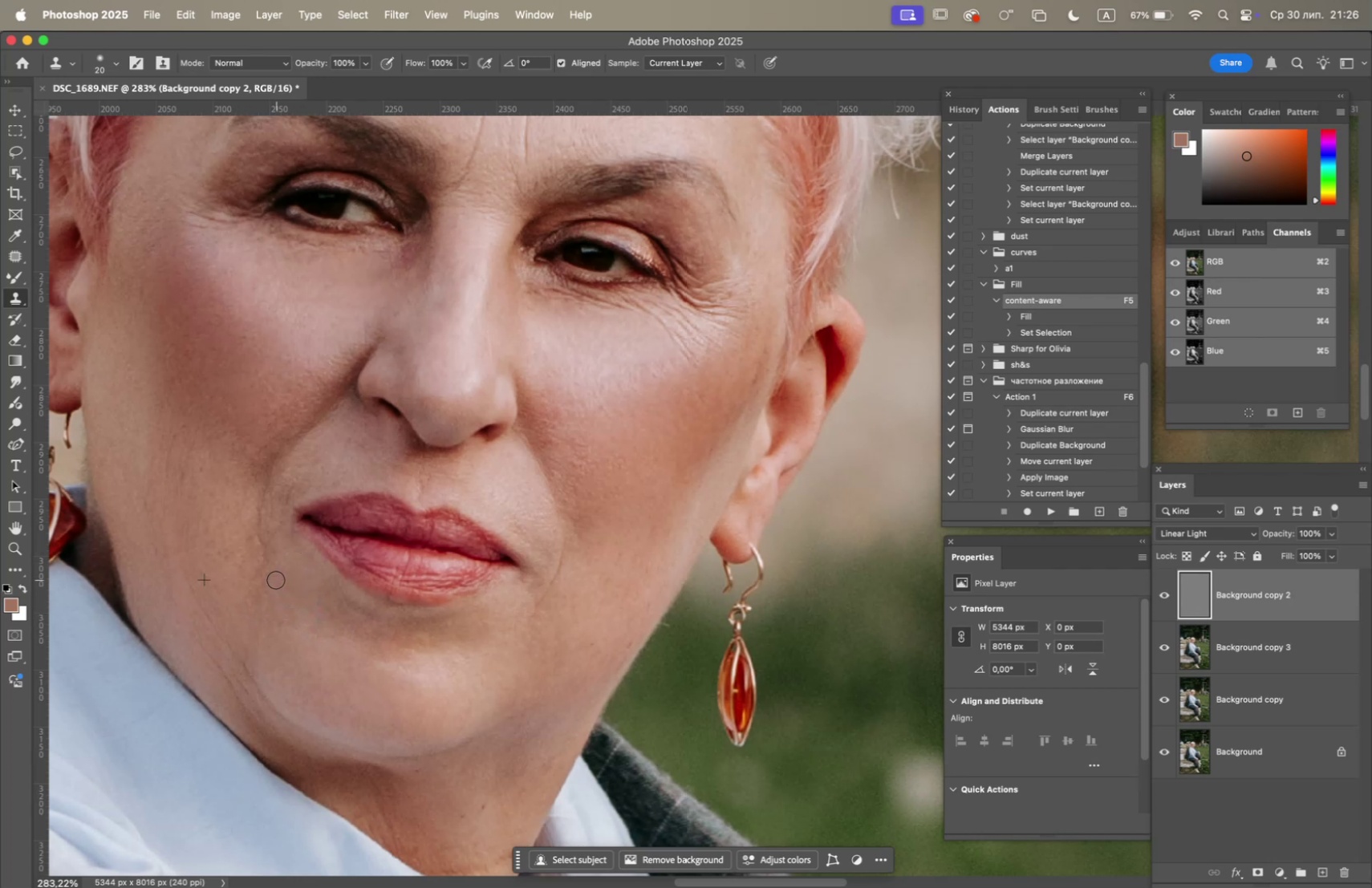 
hold_key(key=OptionLeft, duration=0.85)
left_click([233, 607])
 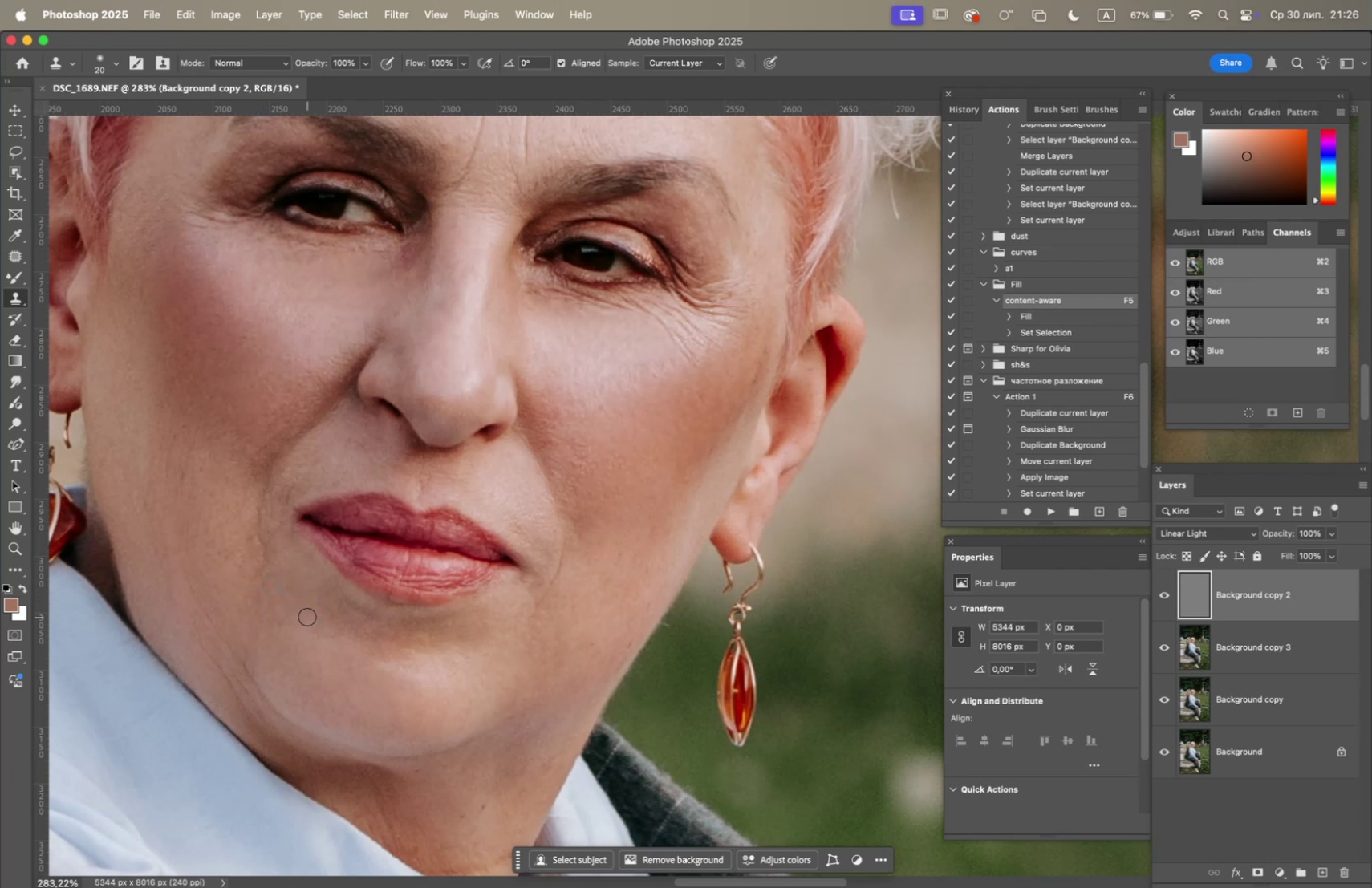 
hold_key(key=OptionLeft, duration=0.43)
 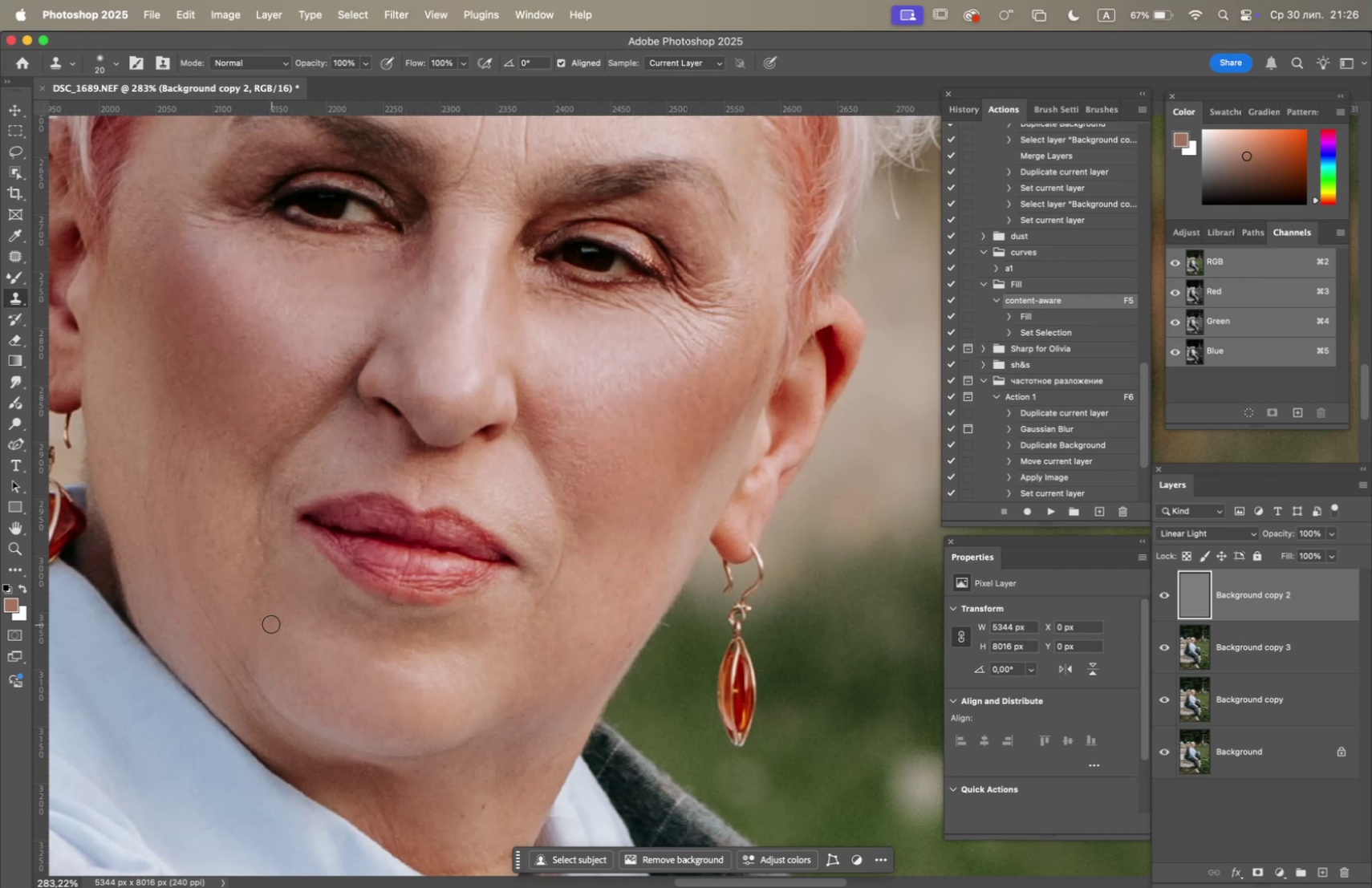 
double_click([274, 620])
 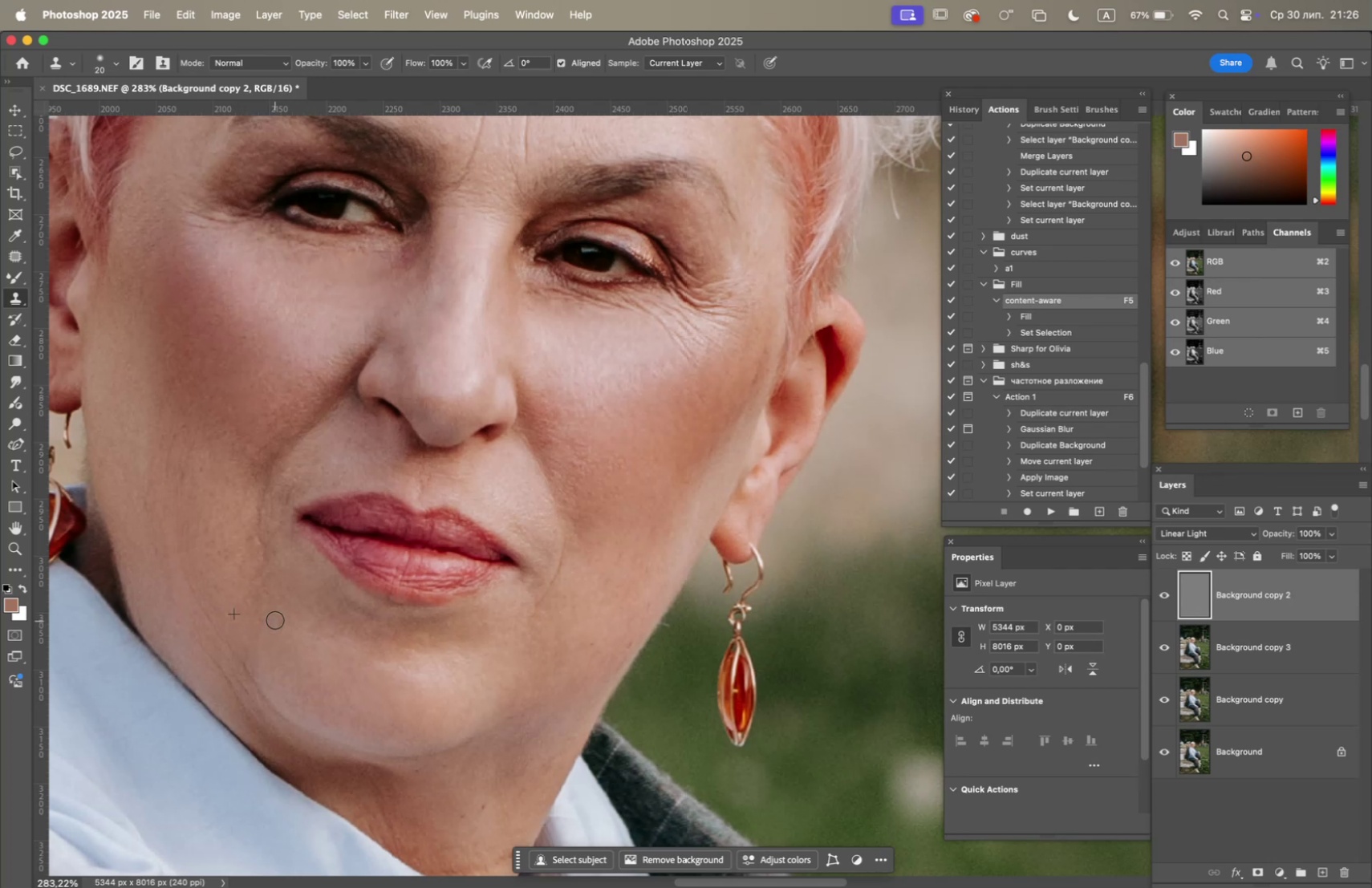 
triple_click([275, 619])
 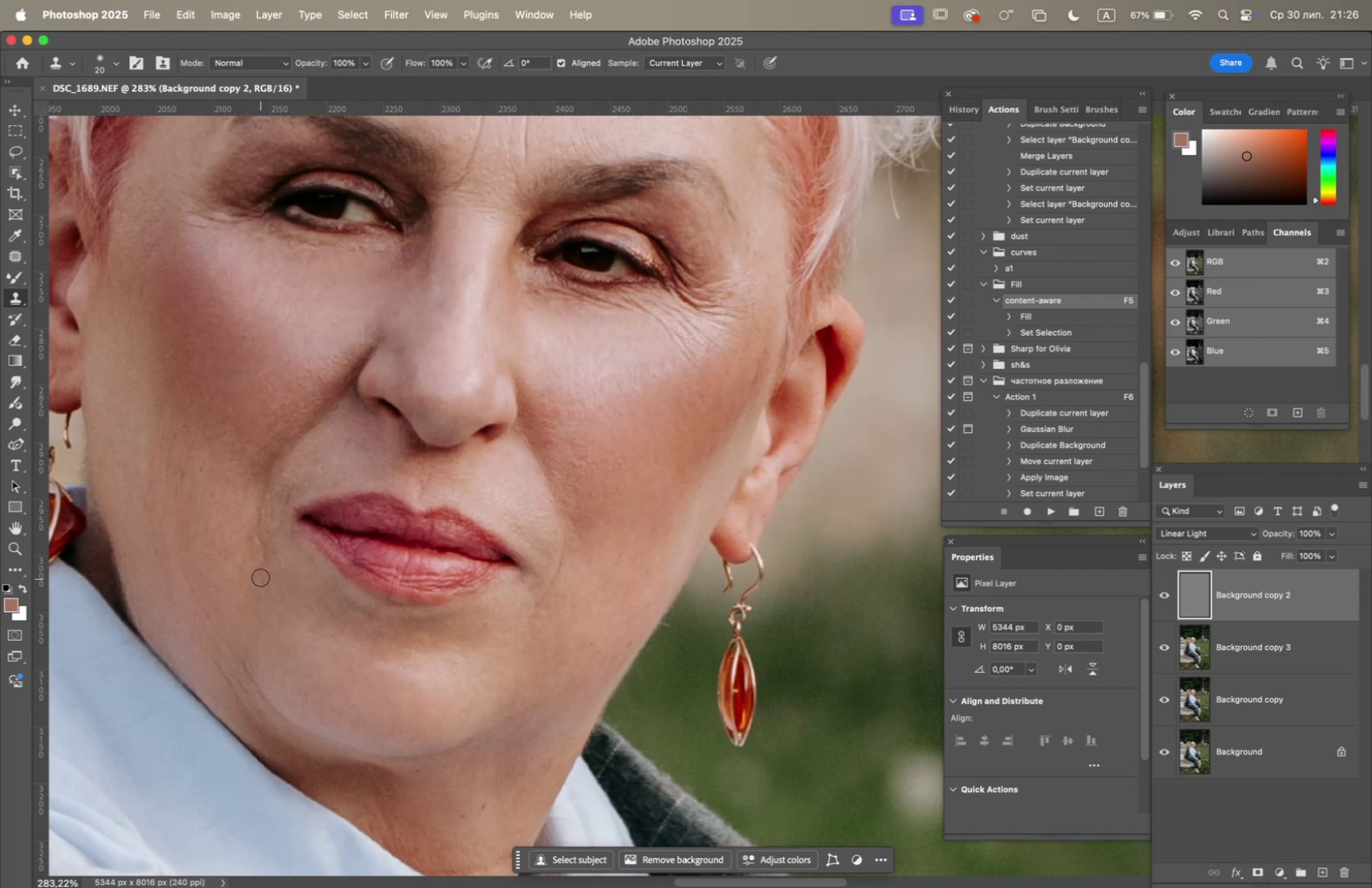 
triple_click([270, 570])
 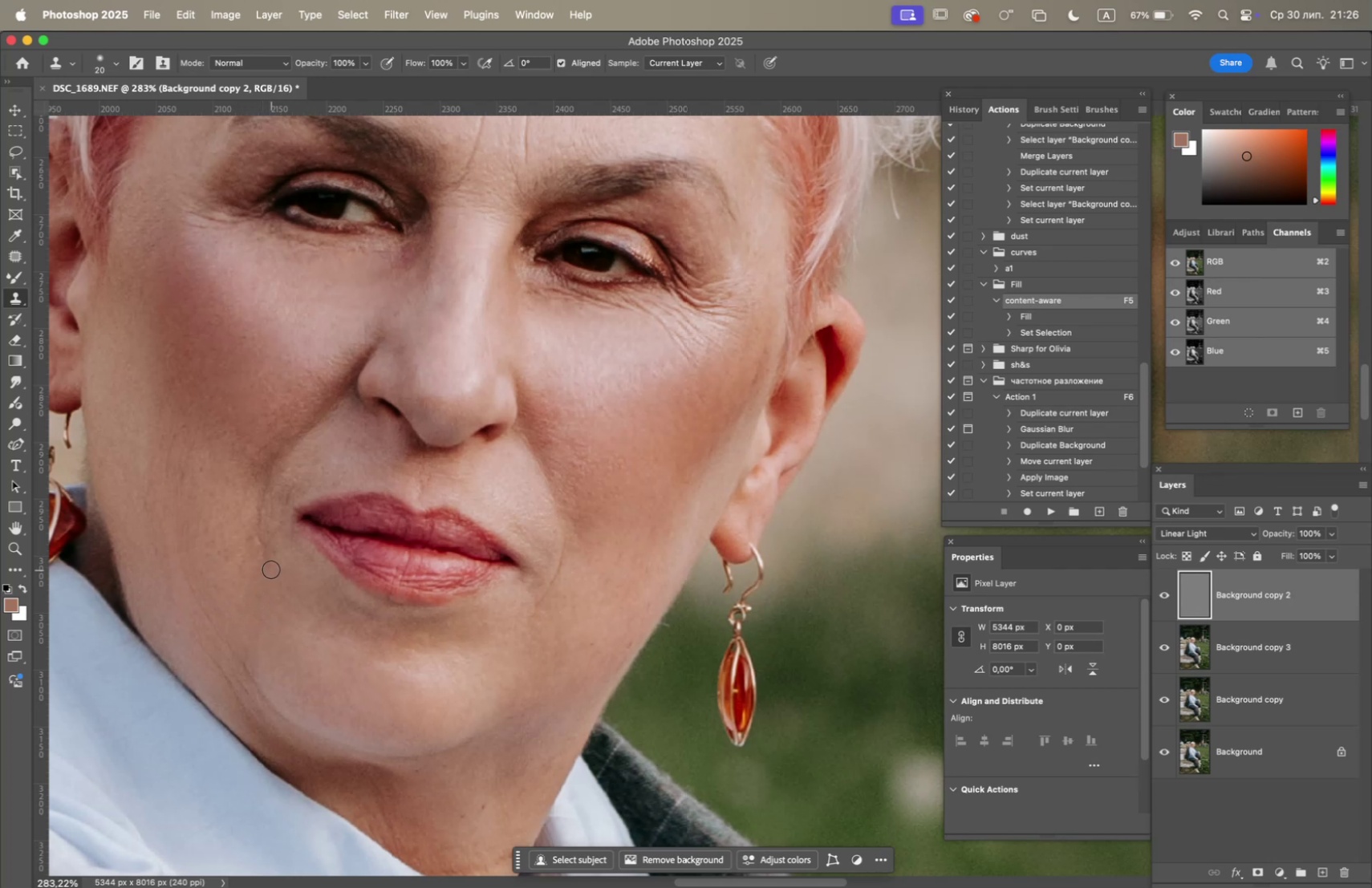 
hold_key(key=OptionLeft, duration=0.35)
 